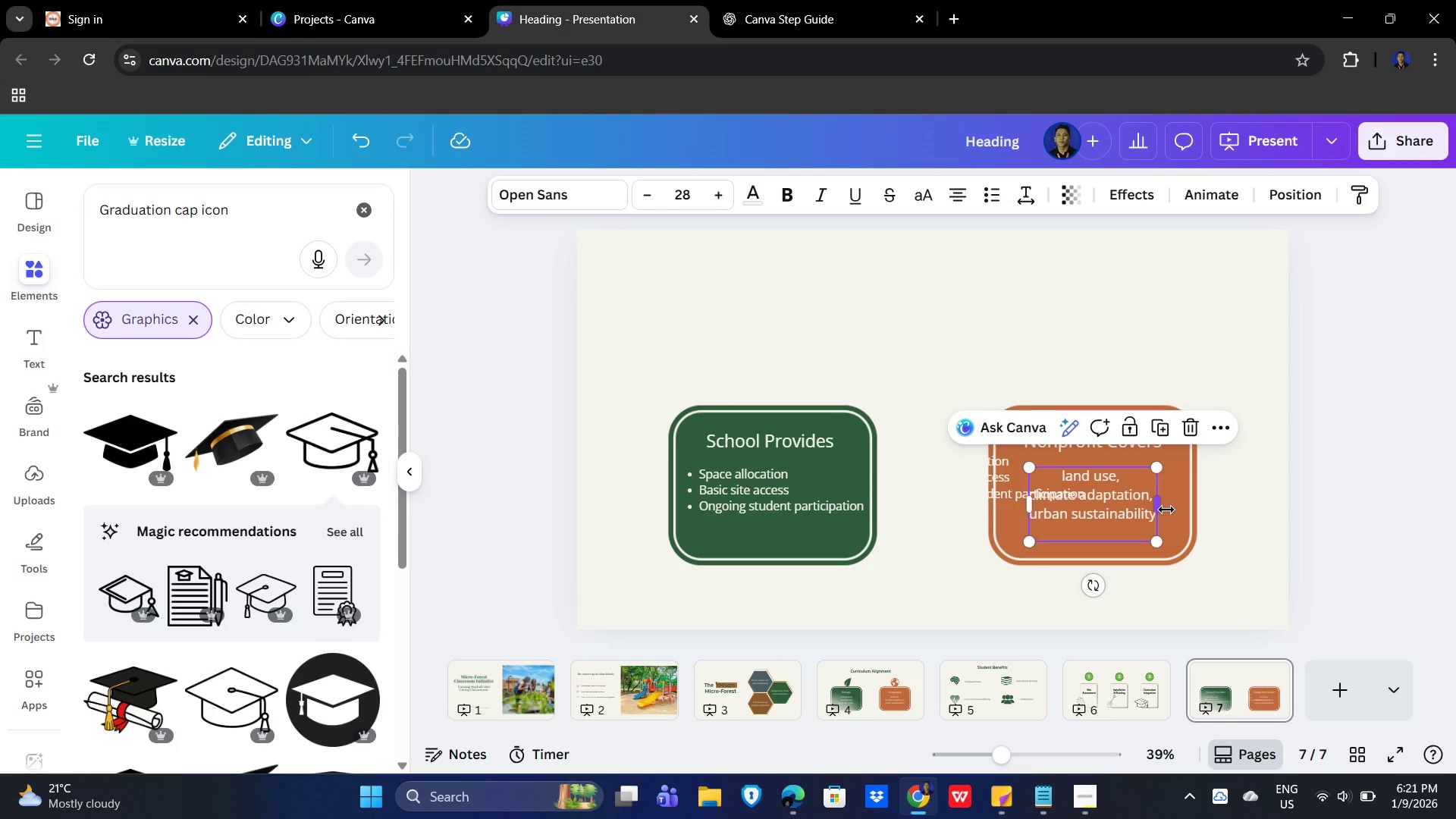 
key(Backspace)
 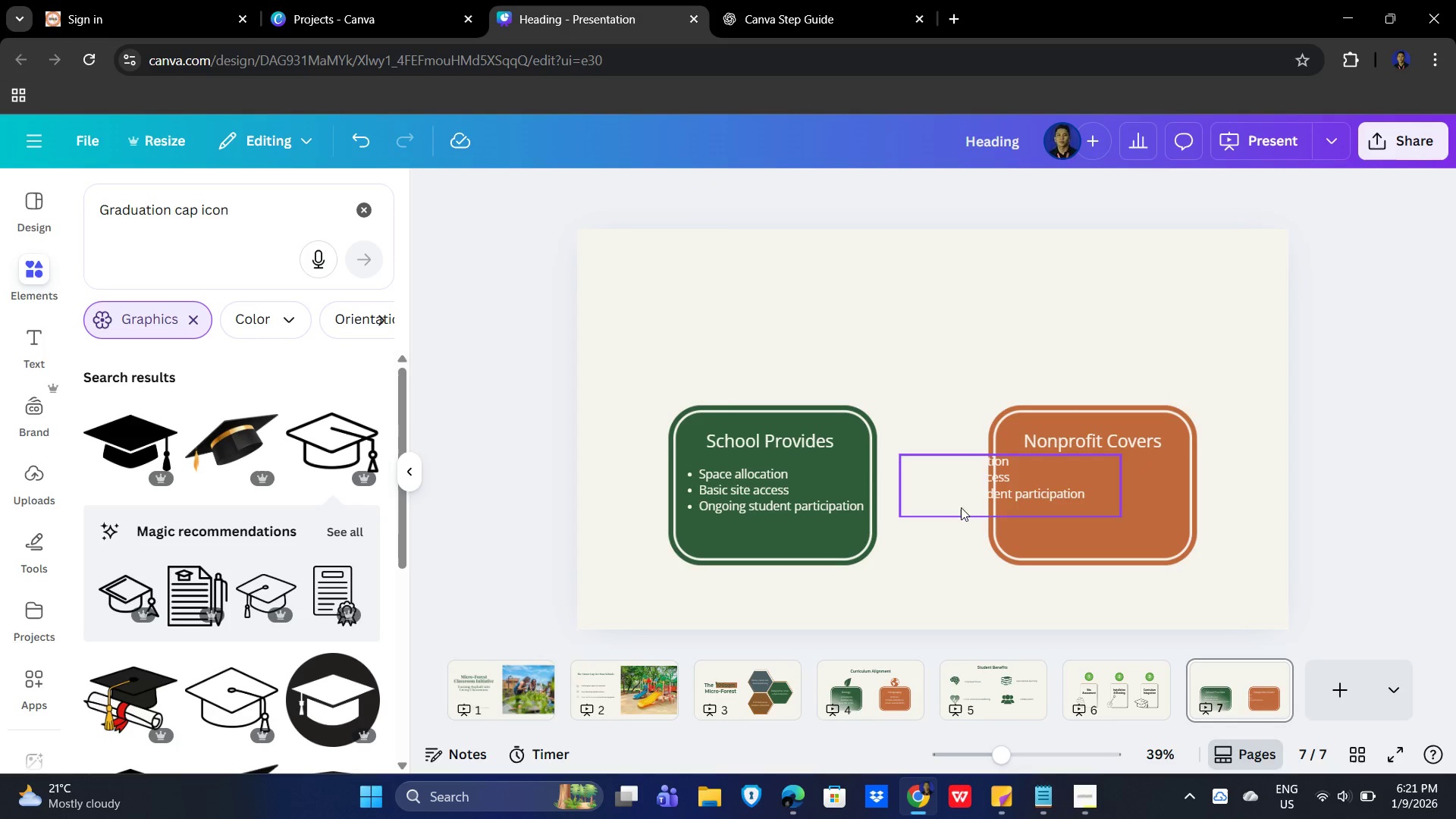 
left_click_drag(start_coordinate=[967, 491], to_coordinate=[1070, 502])
 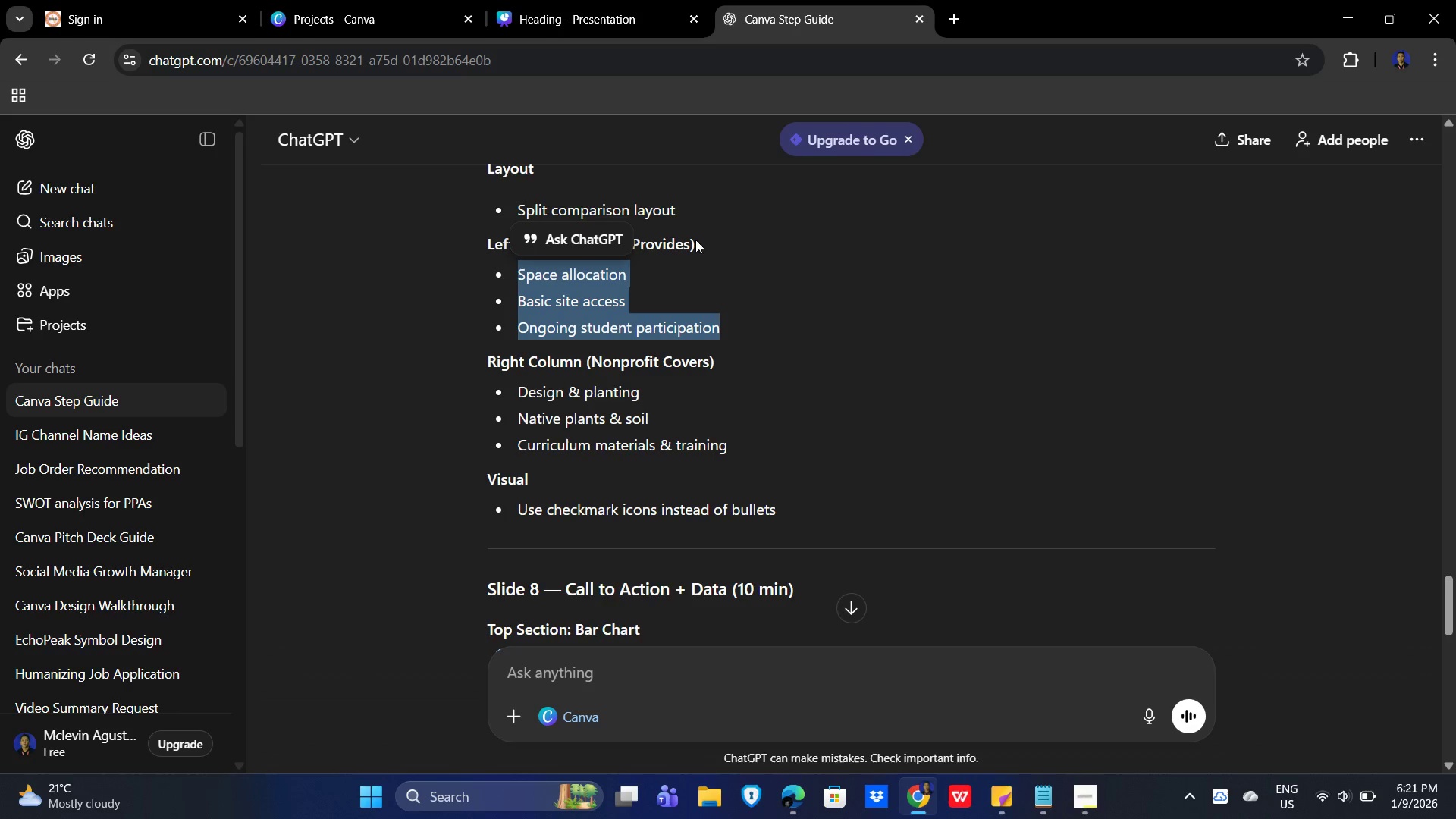 
left_click([766, 372])
 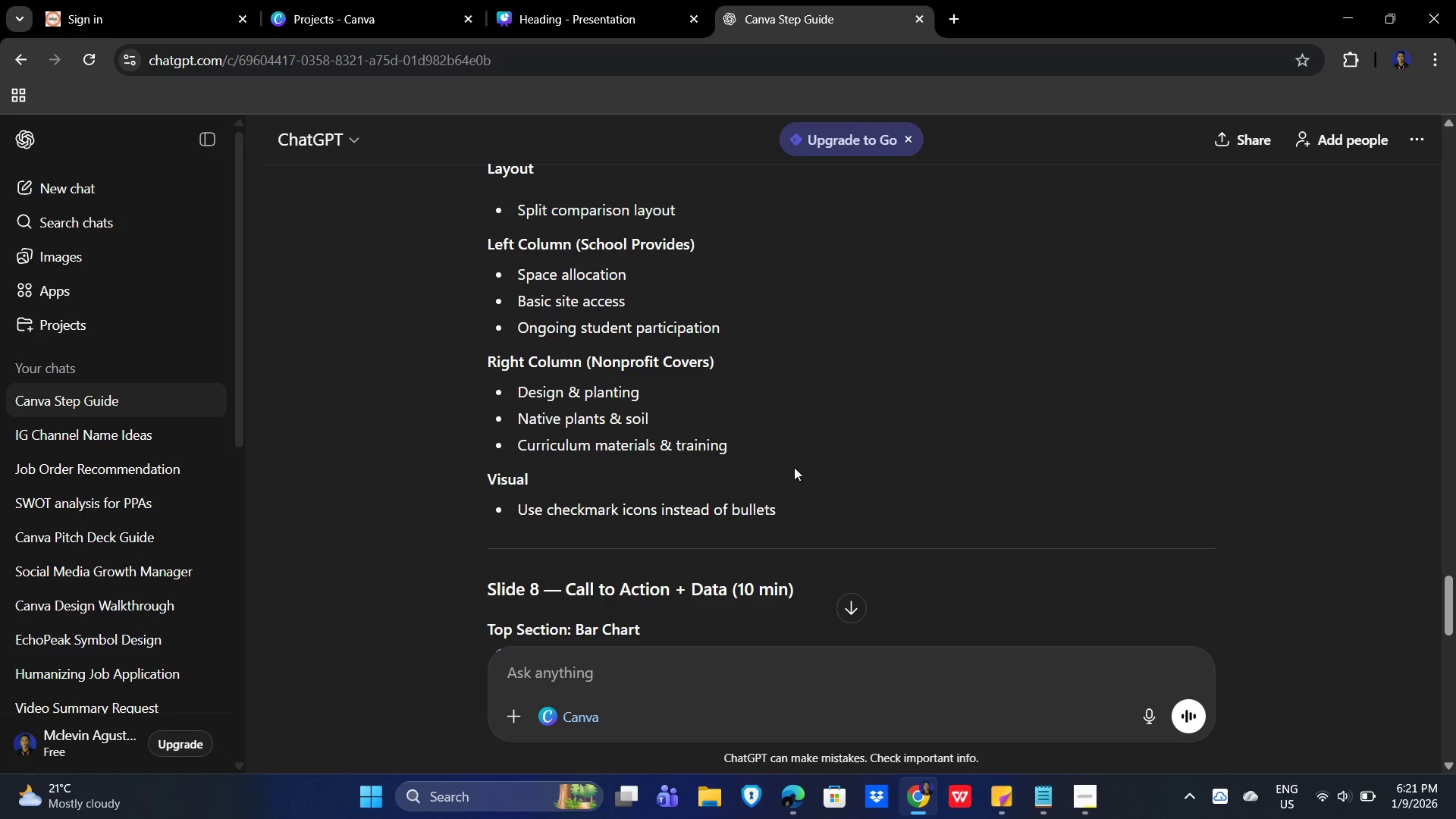 
left_click_drag(start_coordinate=[793, 463], to_coordinate=[522, 391])
 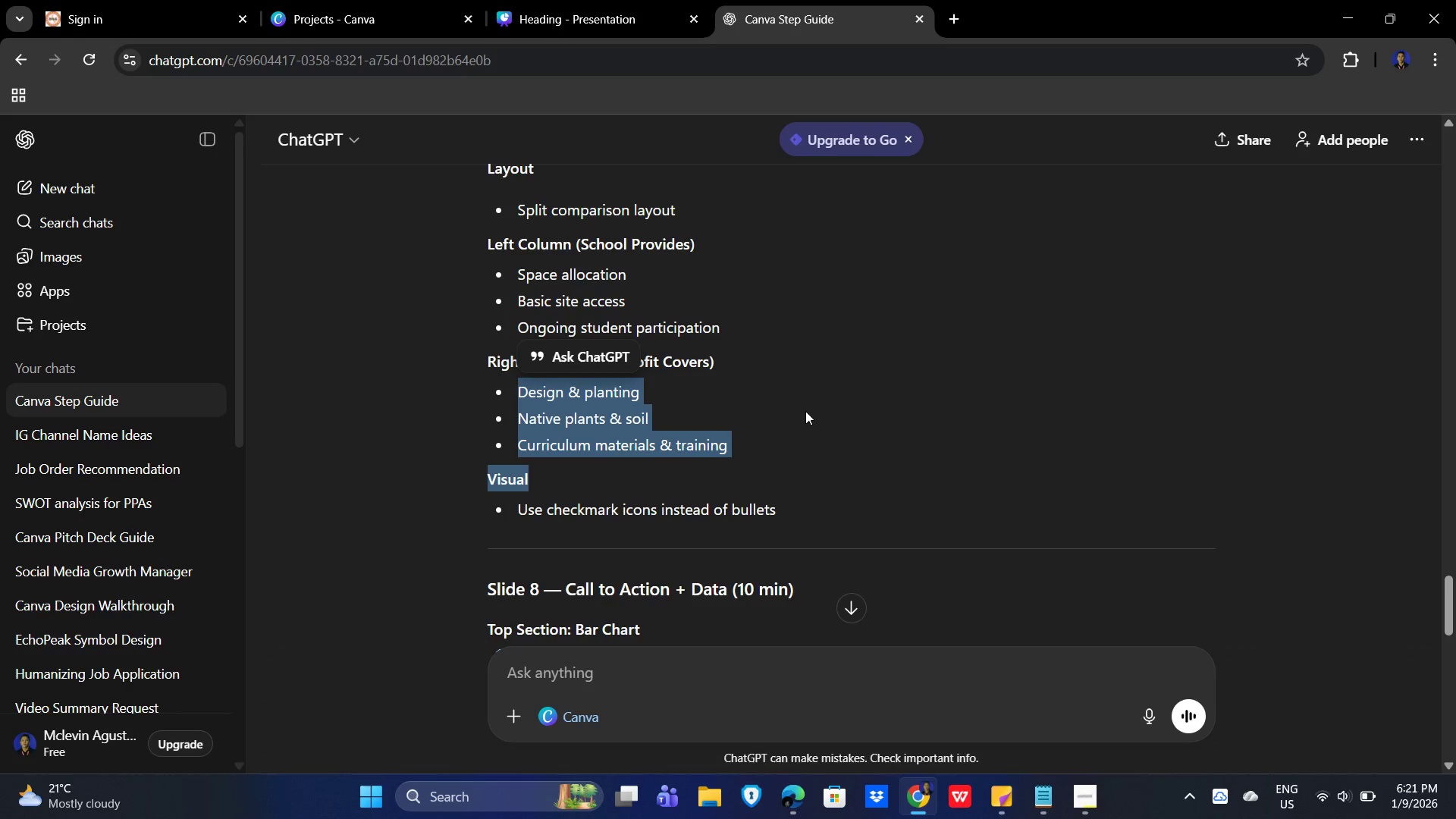 
left_click([805, 411])
 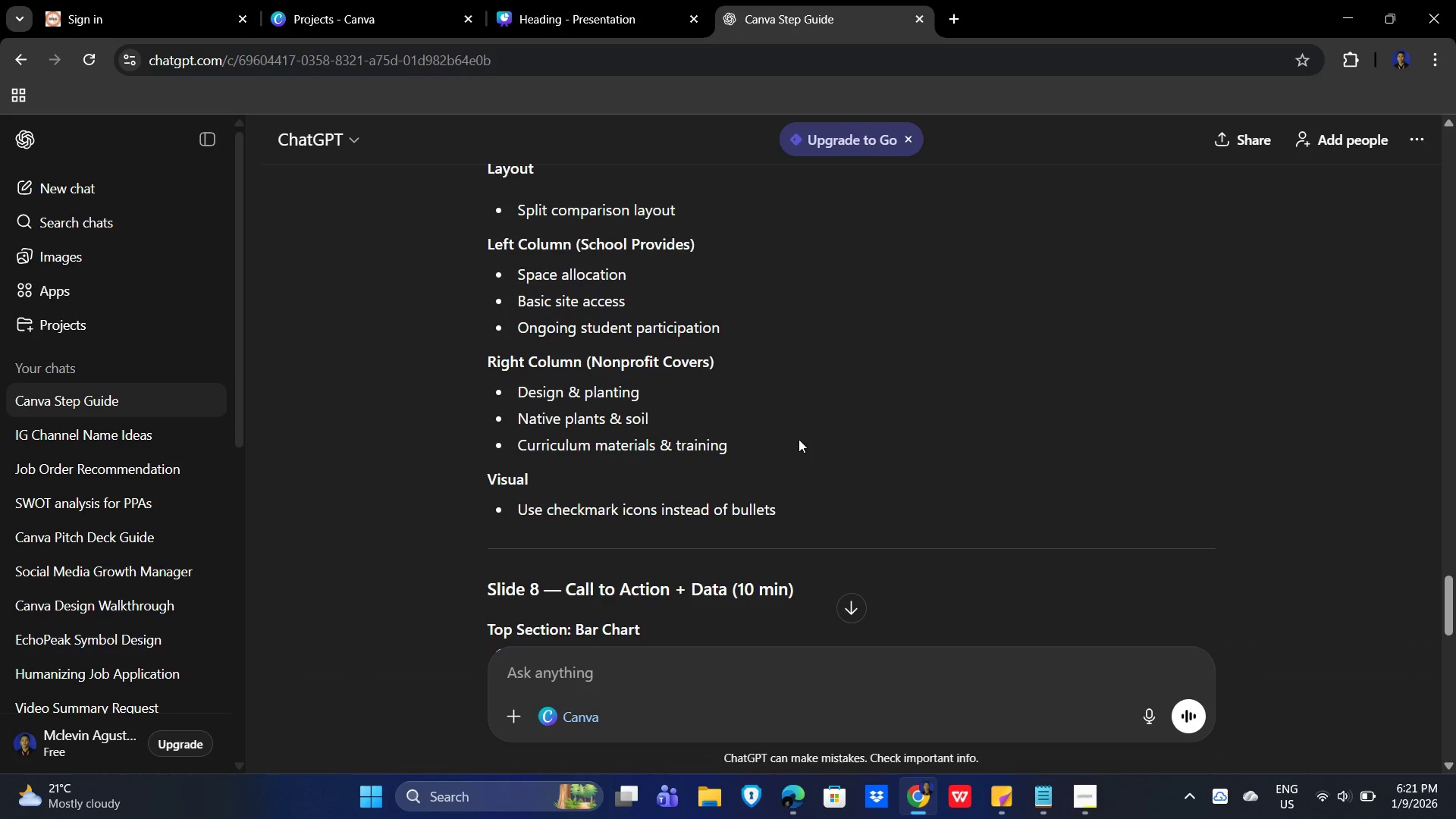 
left_click_drag(start_coordinate=[801, 439], to_coordinate=[518, 399])
 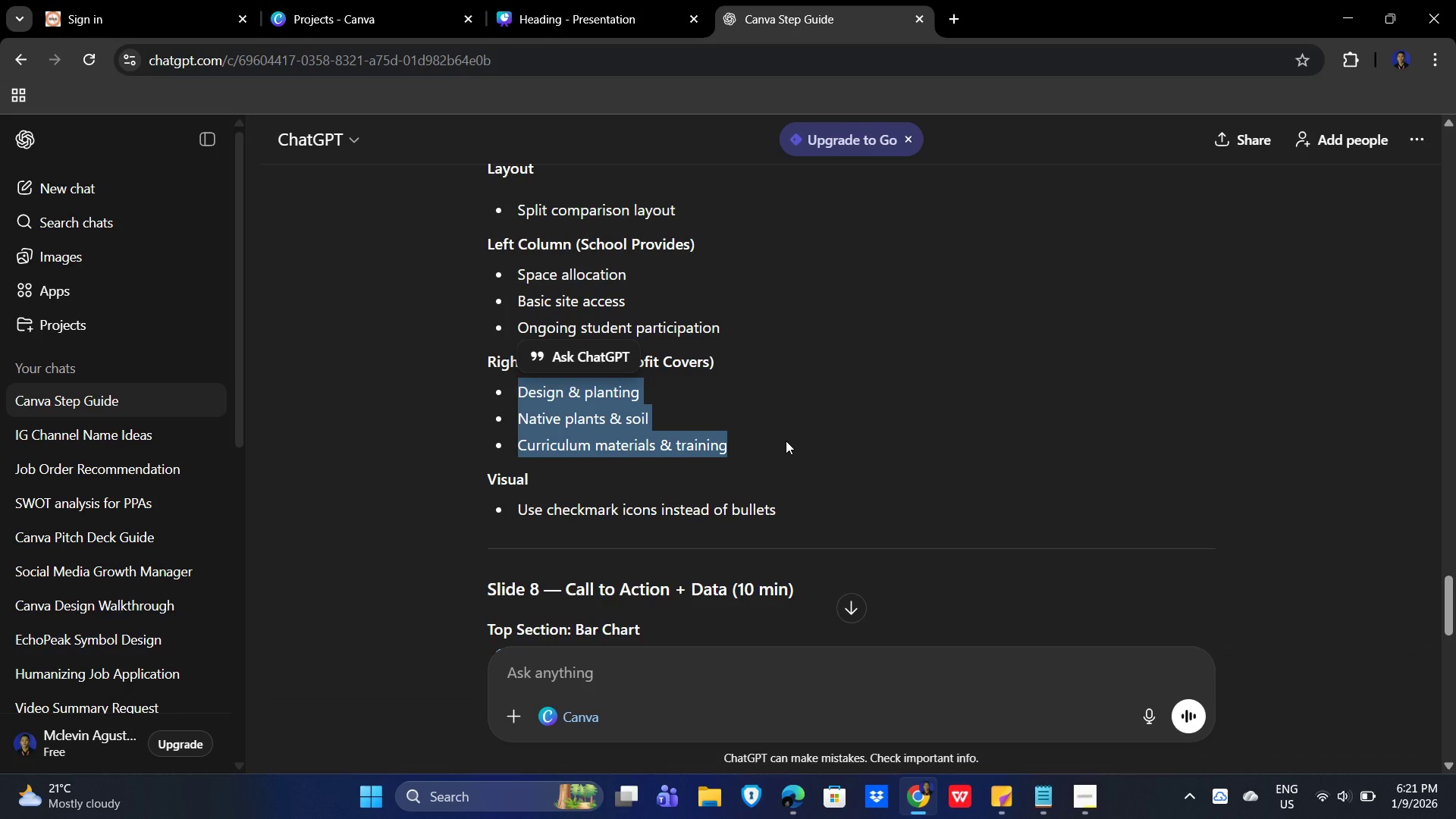 
key(Control+C)
 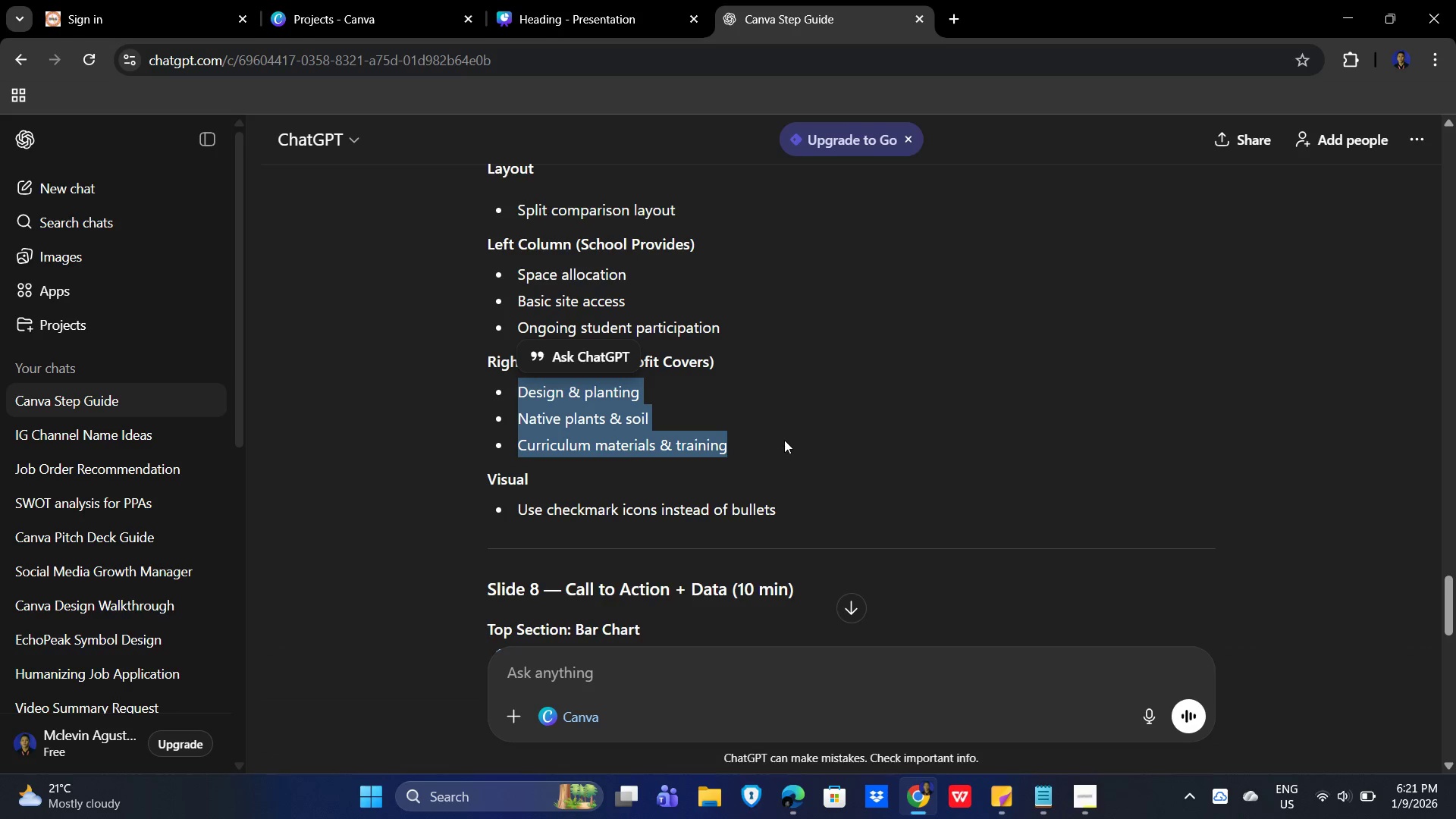 
key(Alt+Tab)
 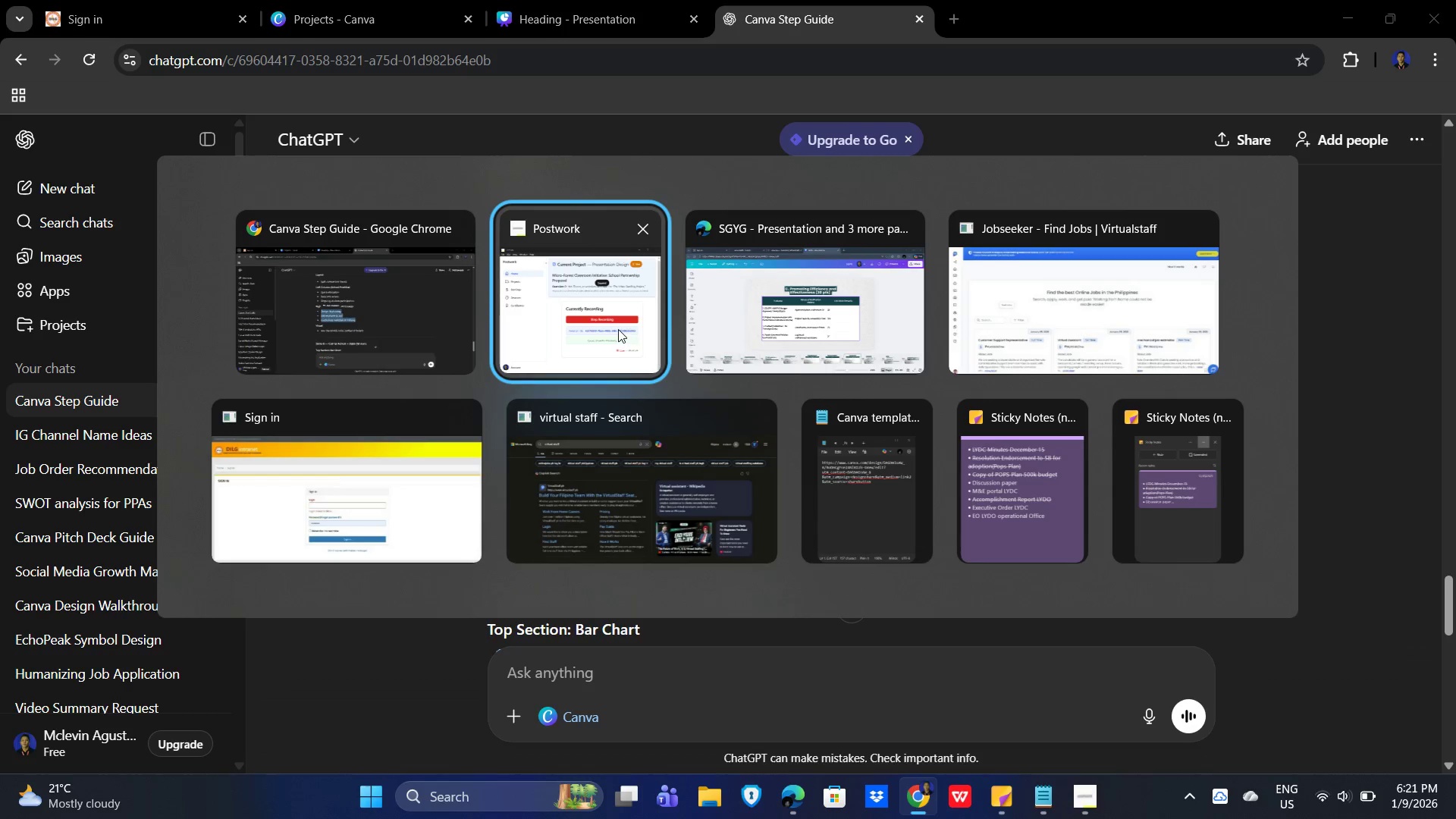 
left_click([366, 322])
 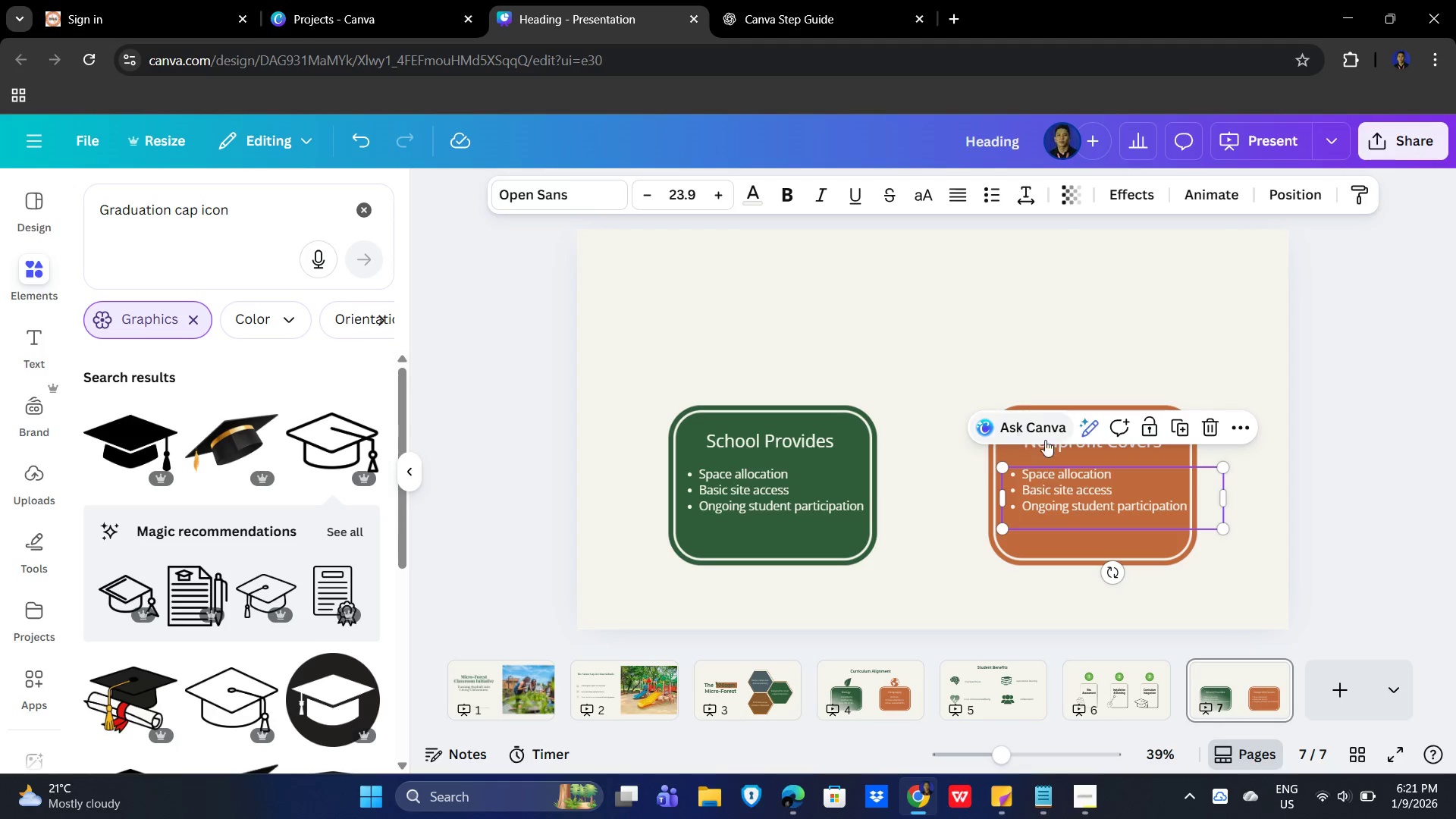 
double_click([1097, 486])
 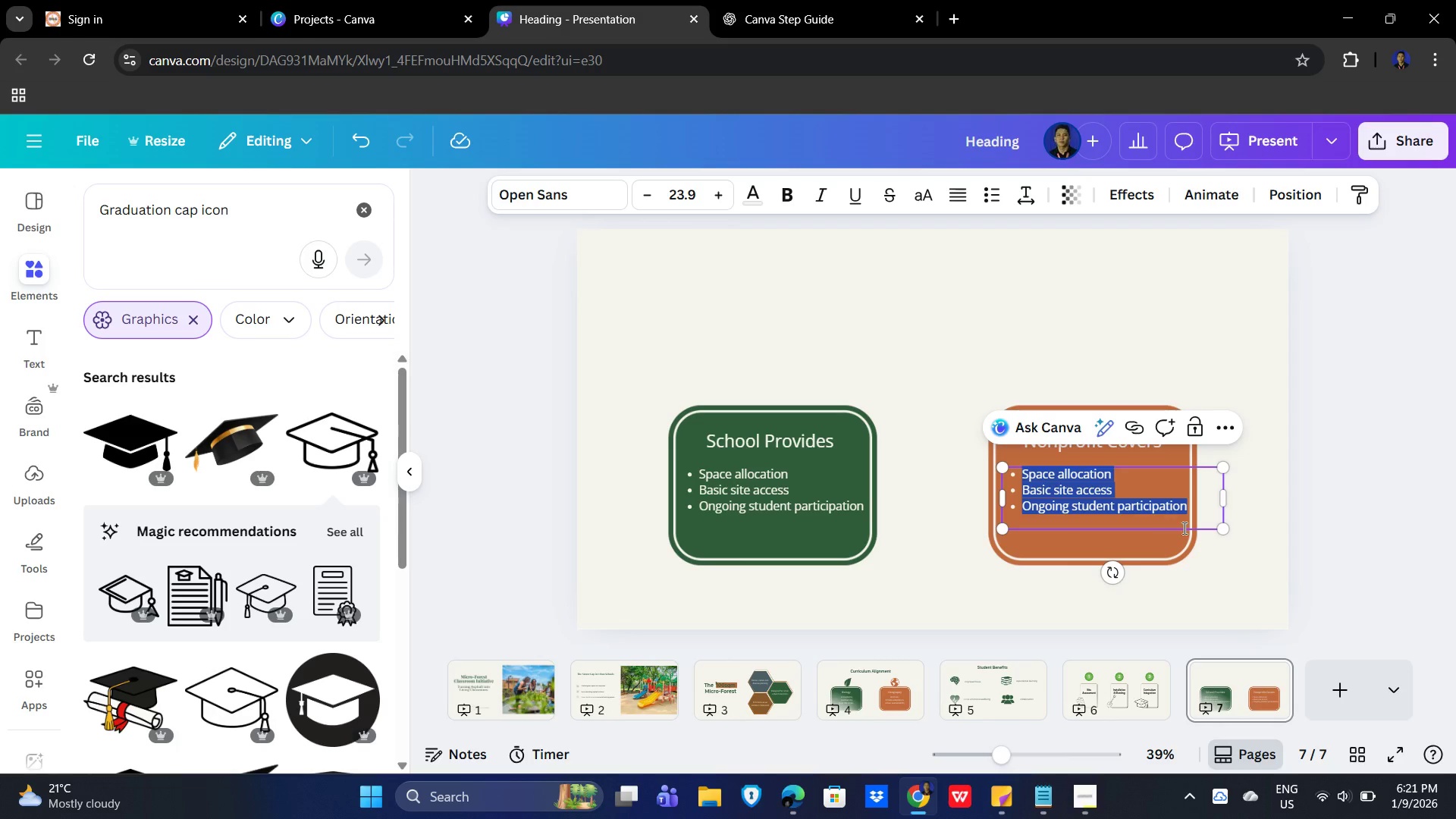 
key(Control+V)
 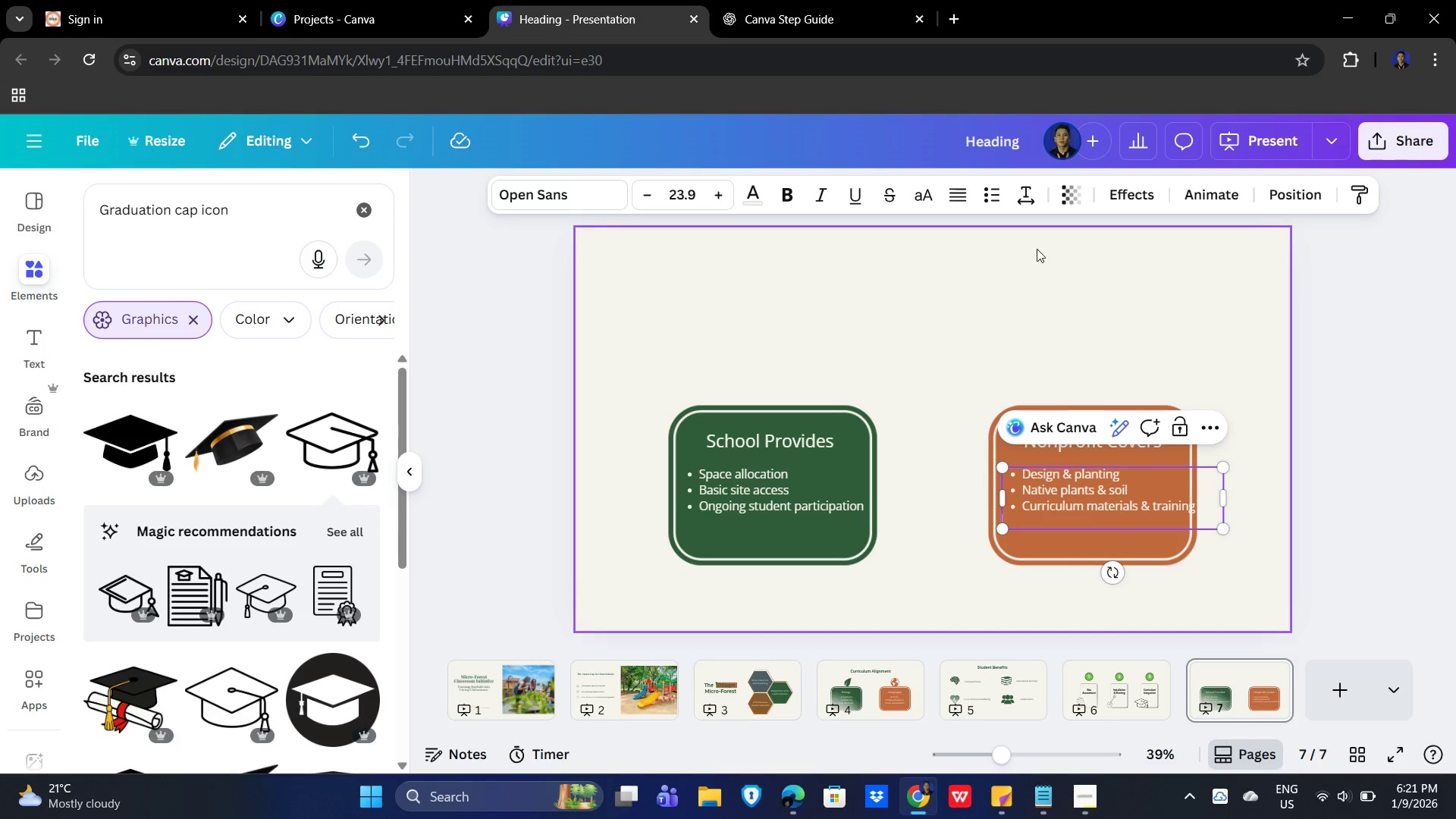 
left_click([984, 192])
 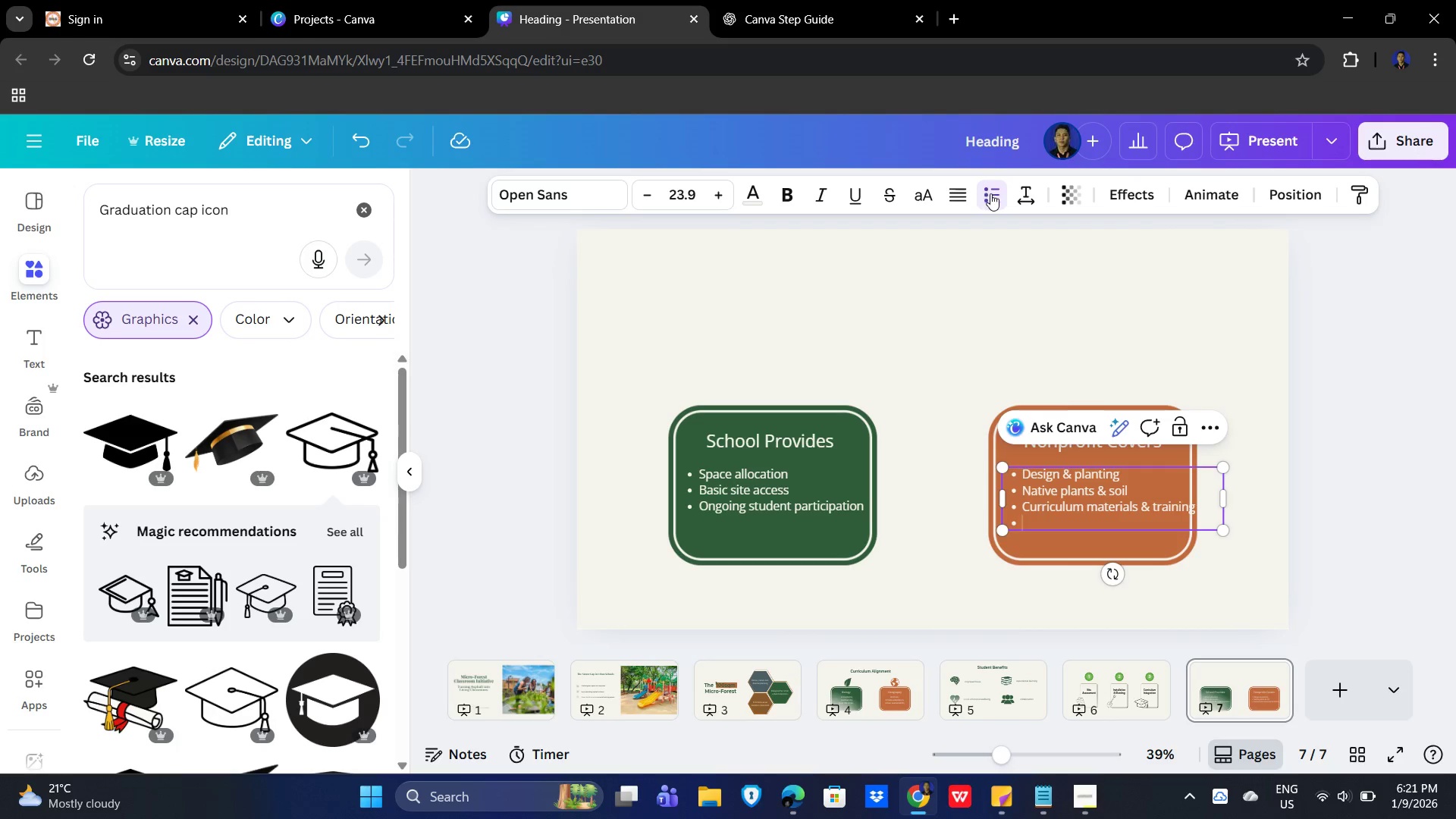 
right_click([990, 193])
 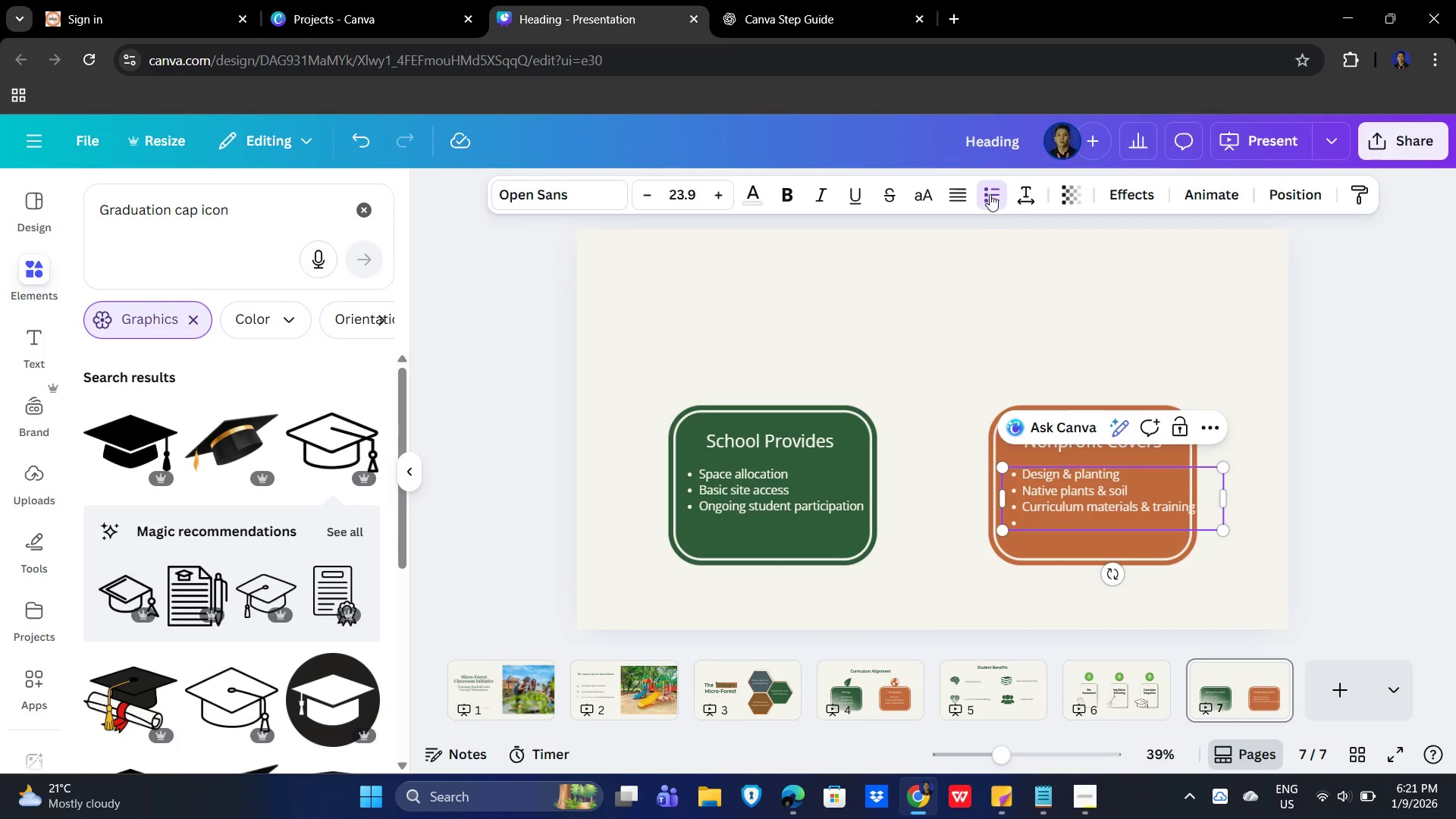 
left_click([990, 194])
 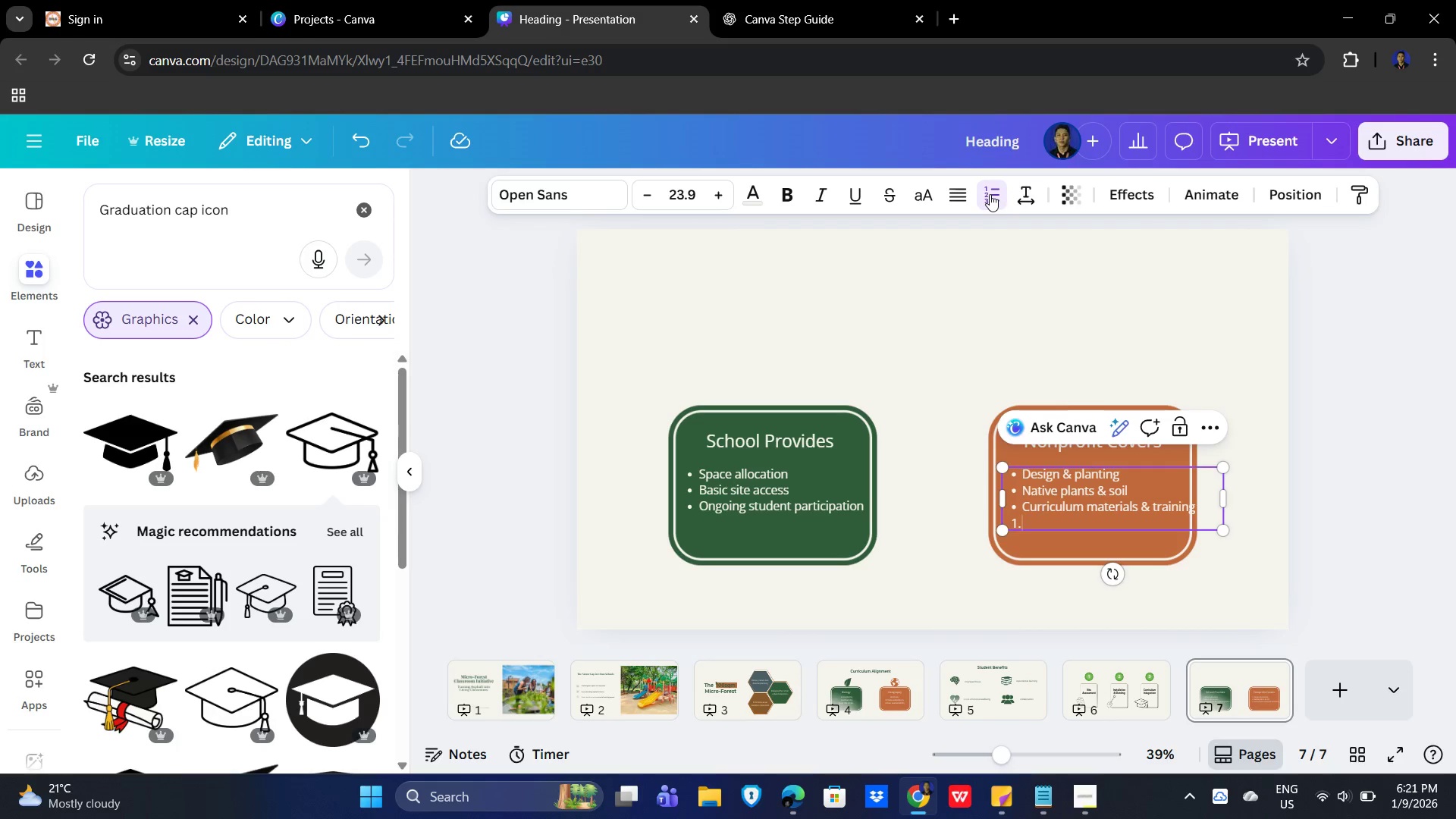 
left_click([990, 194])
 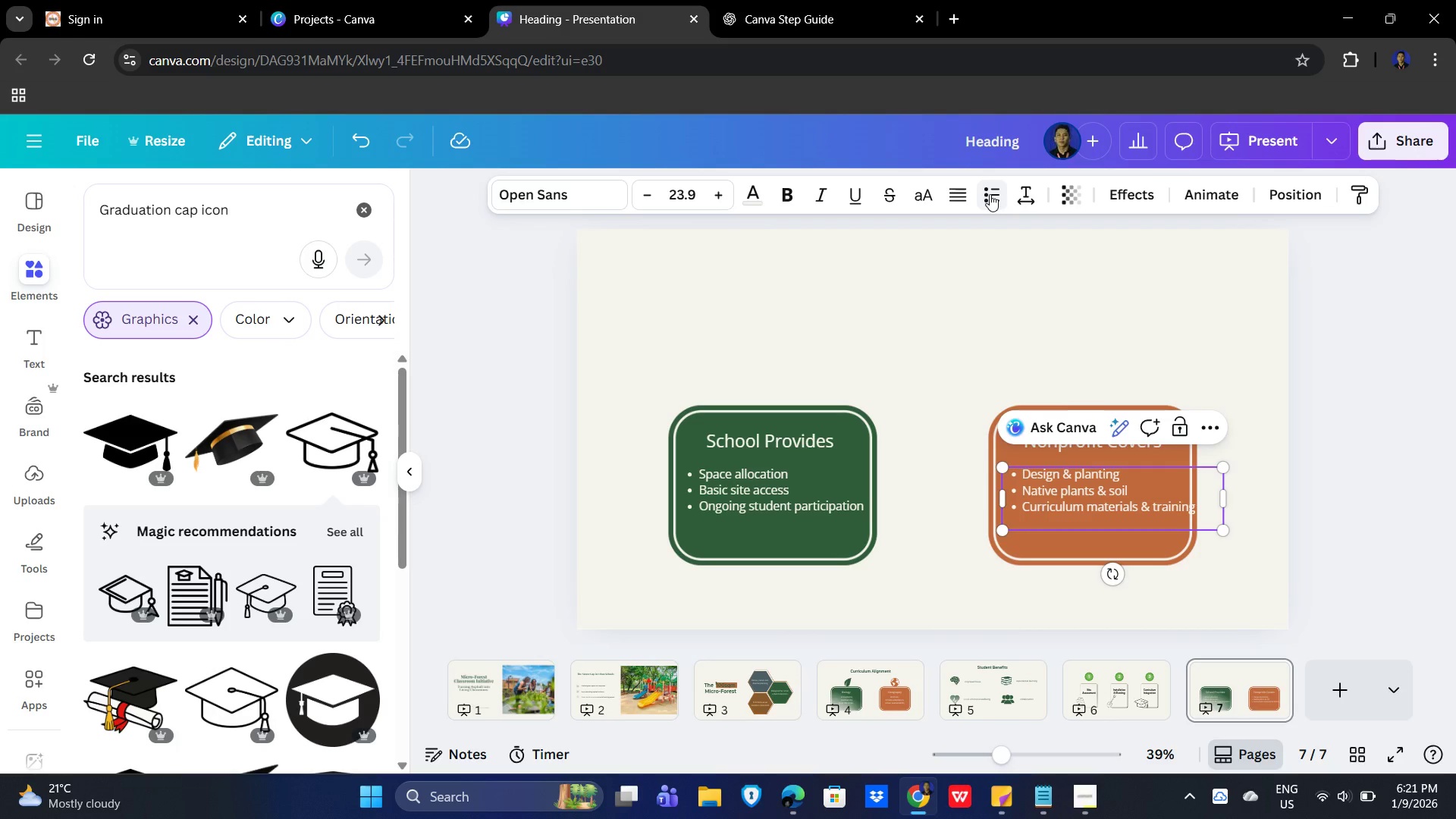 
left_click([990, 194])
 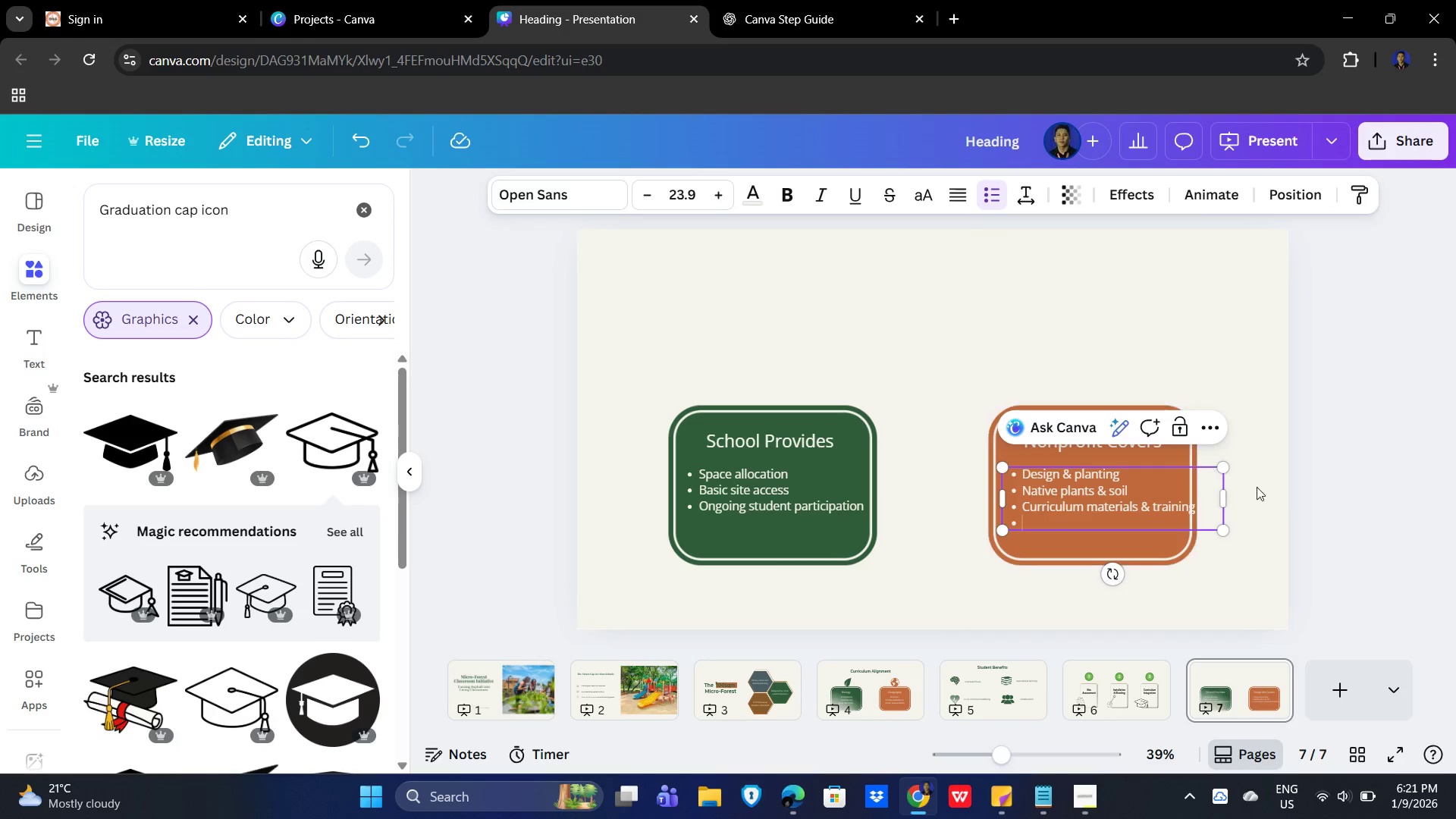 
left_click([1319, 502])
 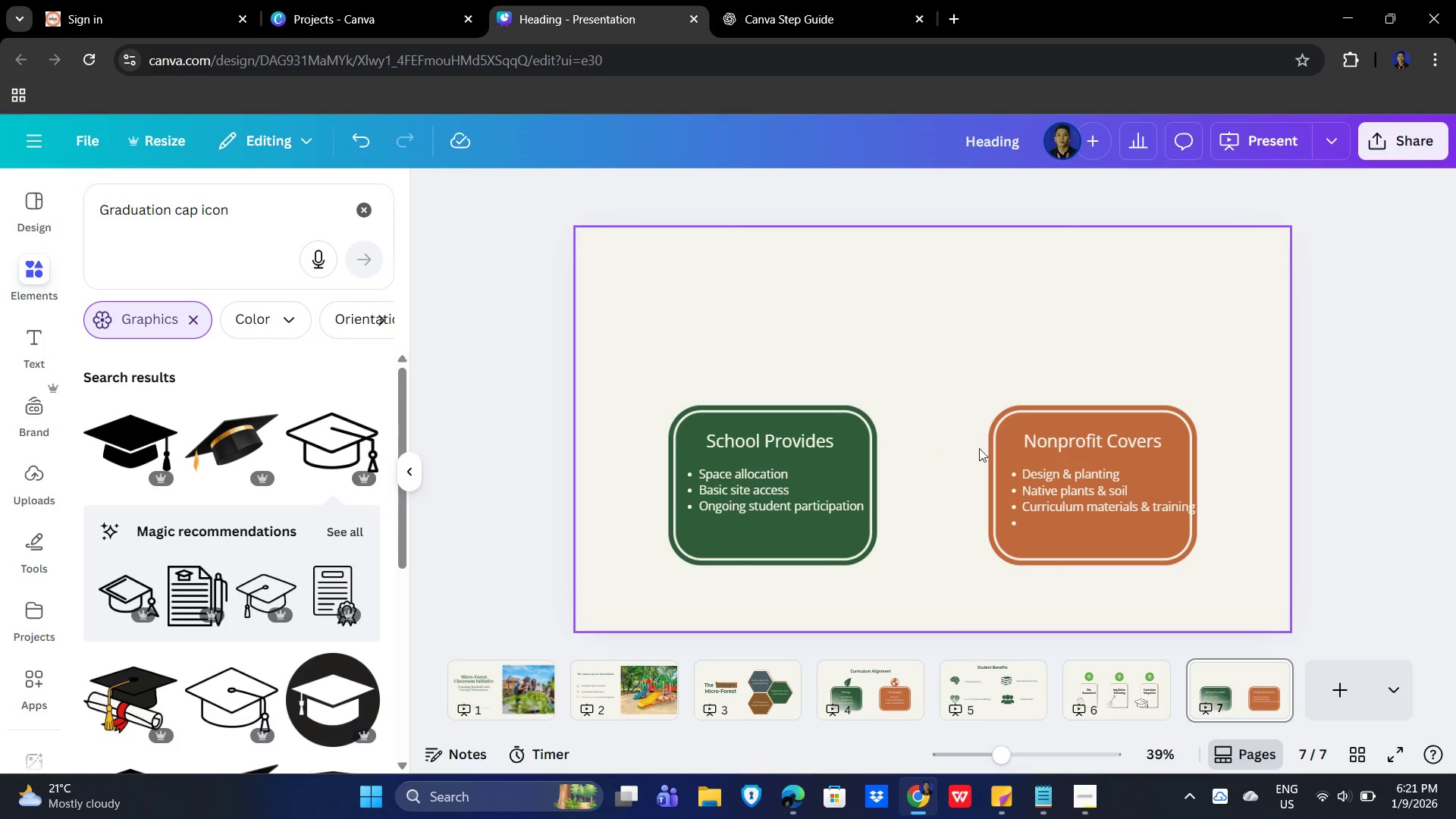 
double_click([1041, 526])
 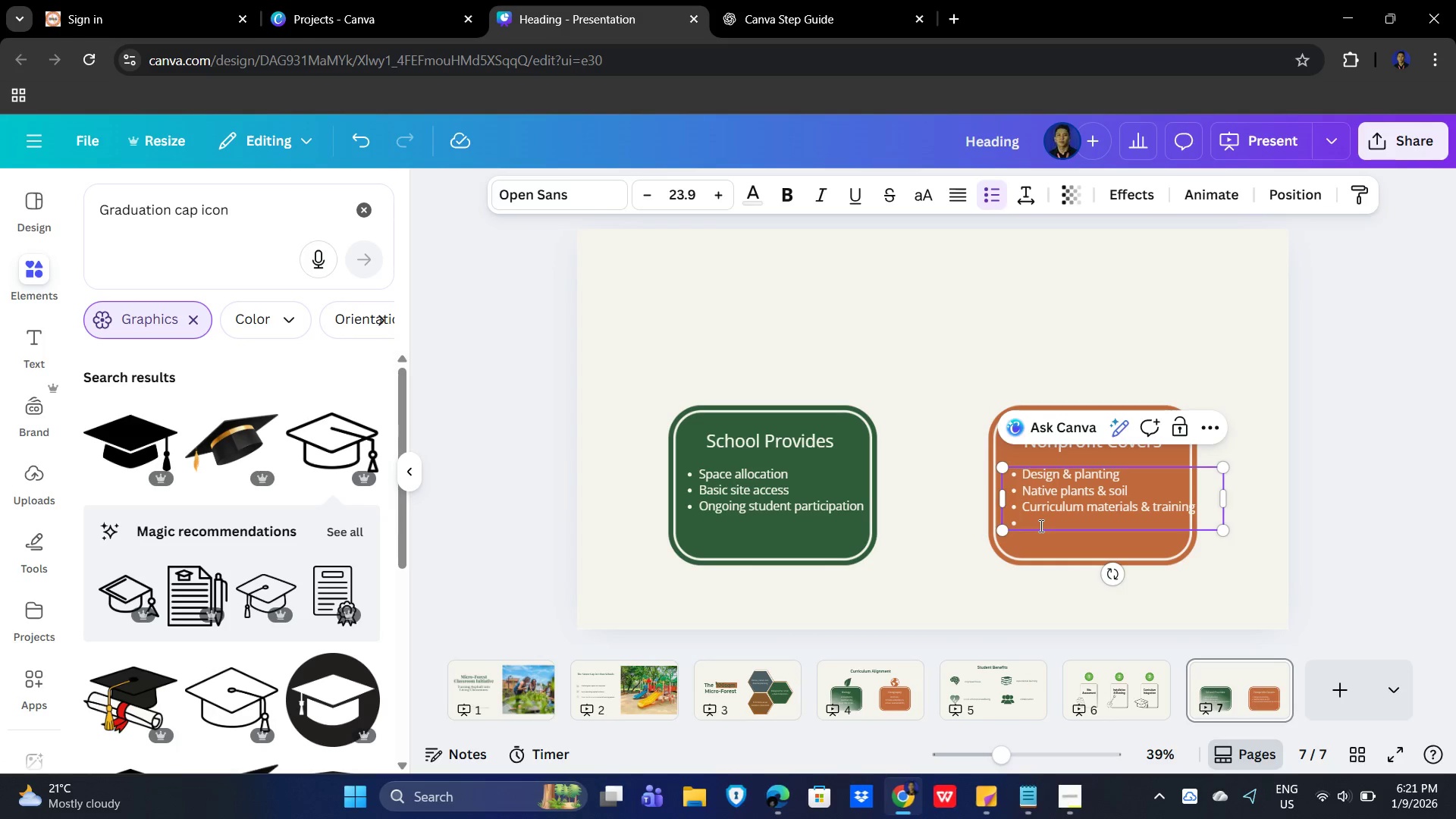 
key(Backspace)
 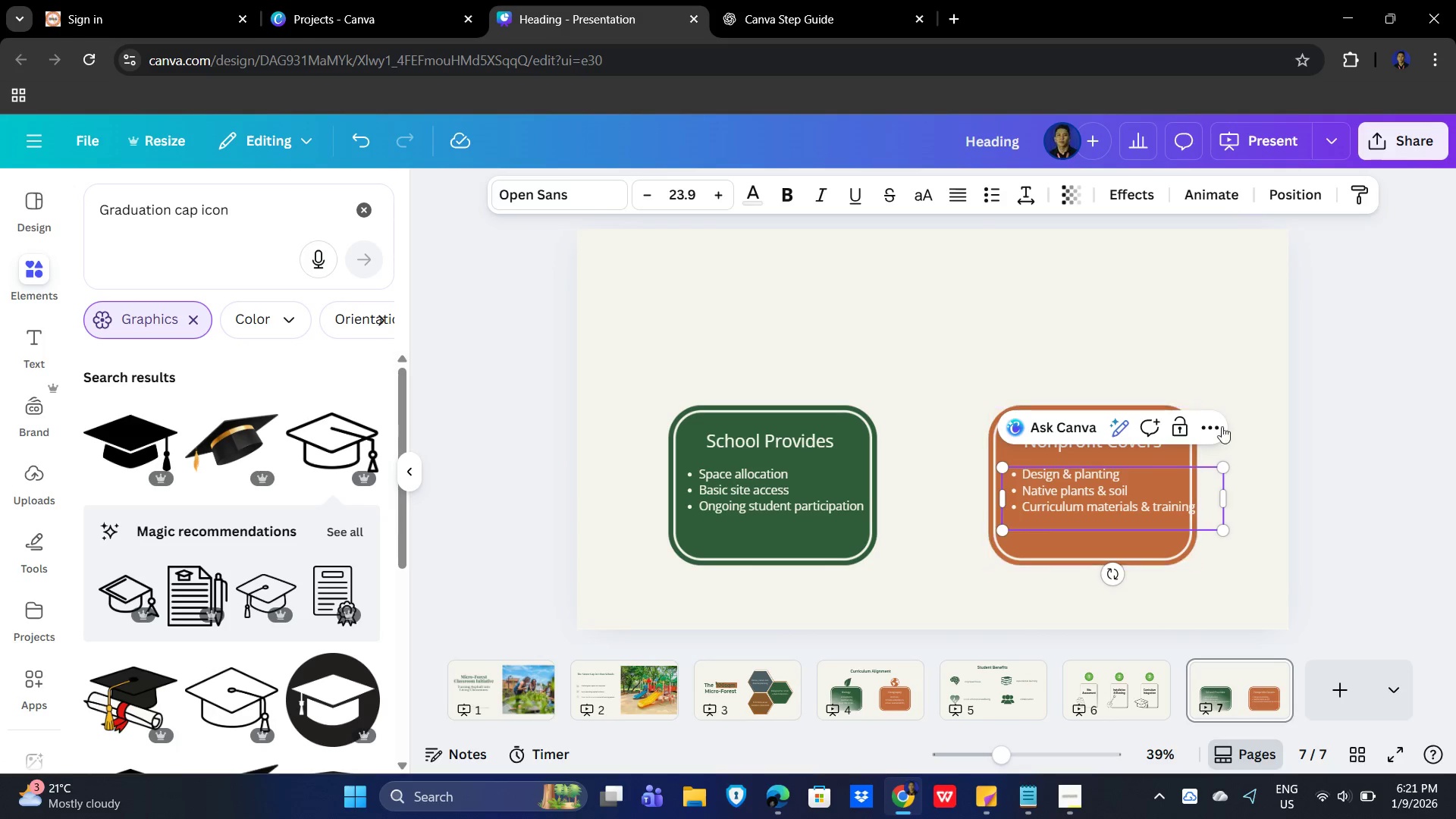 
left_click([1393, 413])
 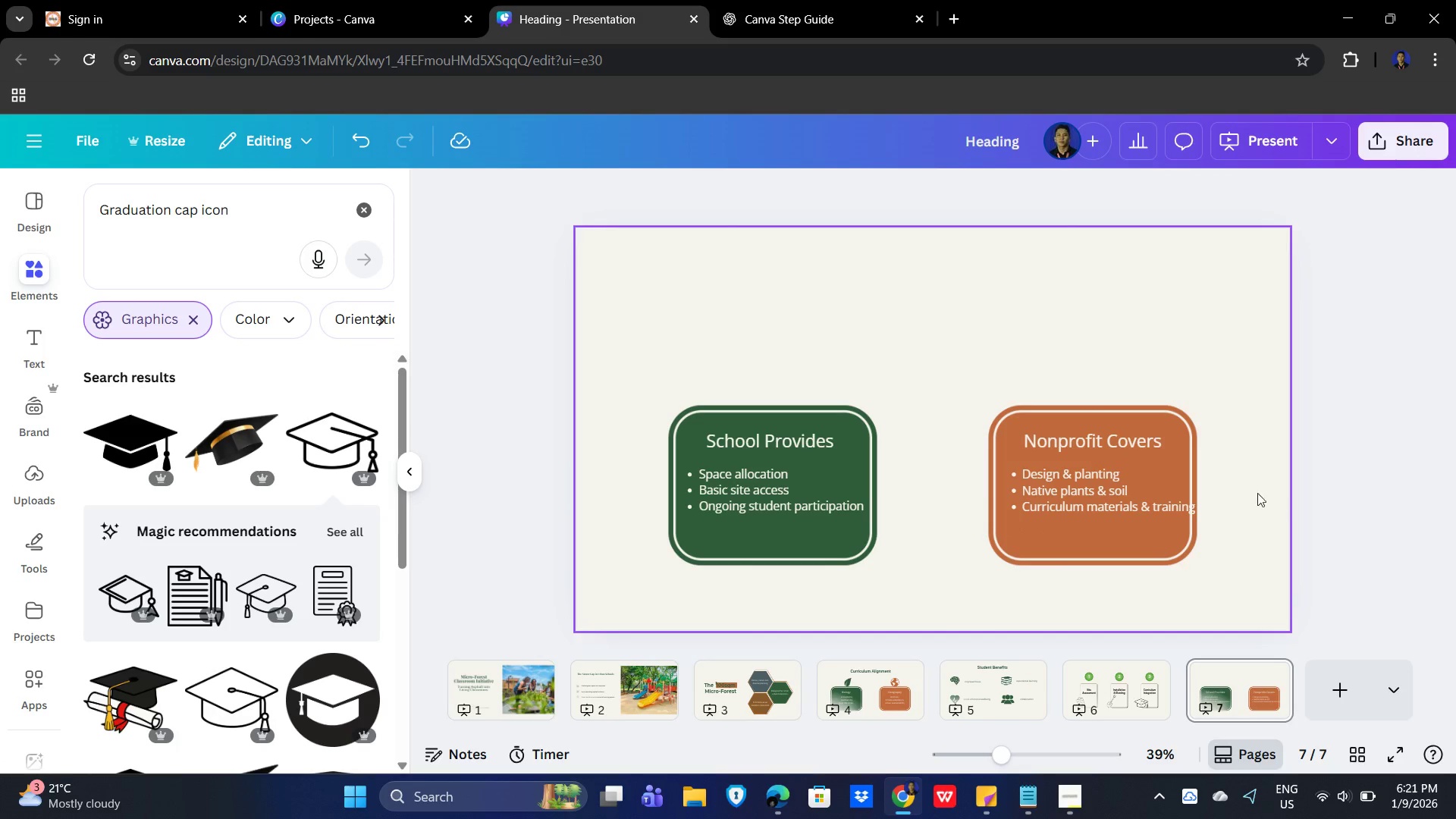 
left_click([853, 419])
 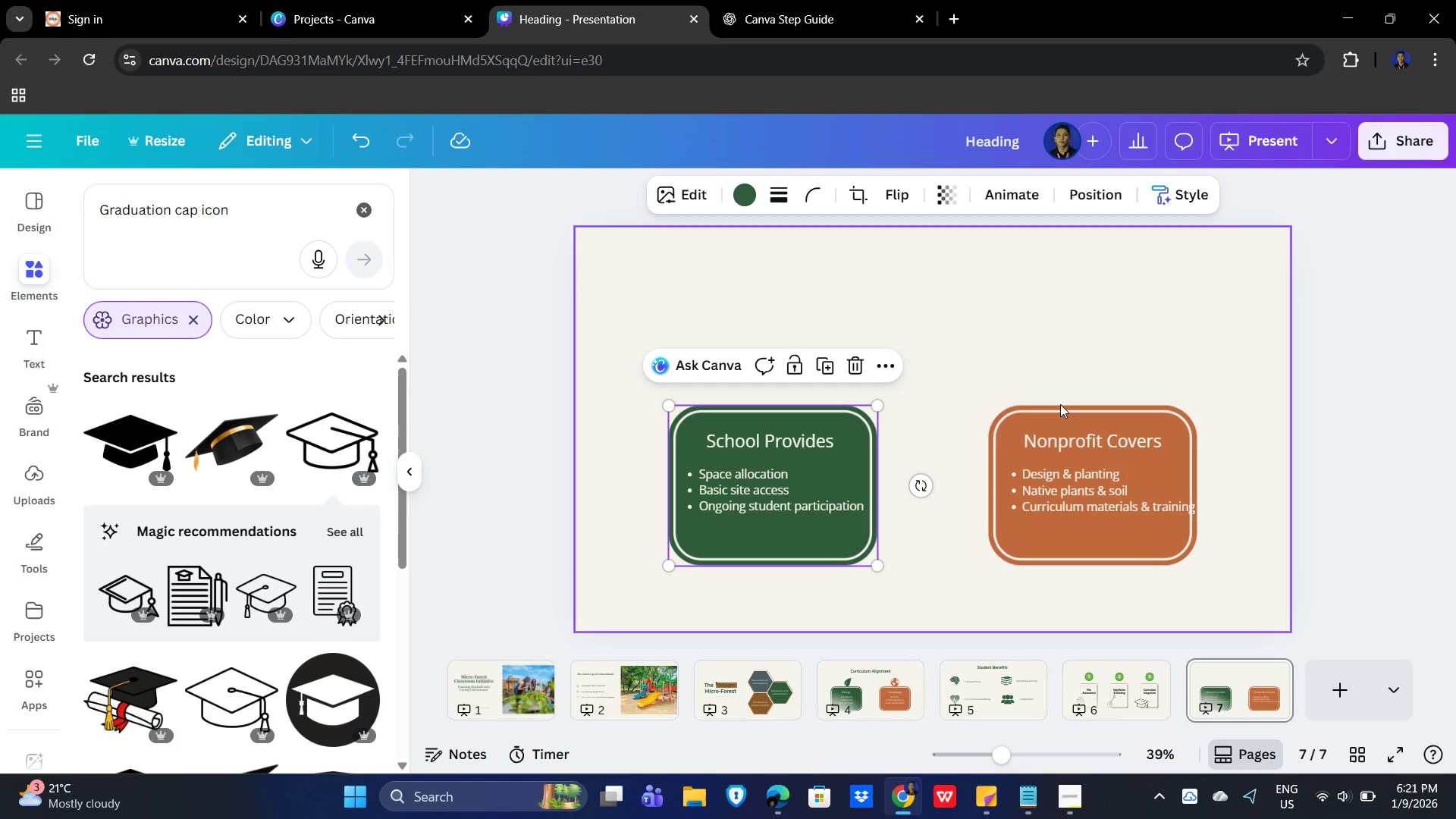 
key(Delete)
 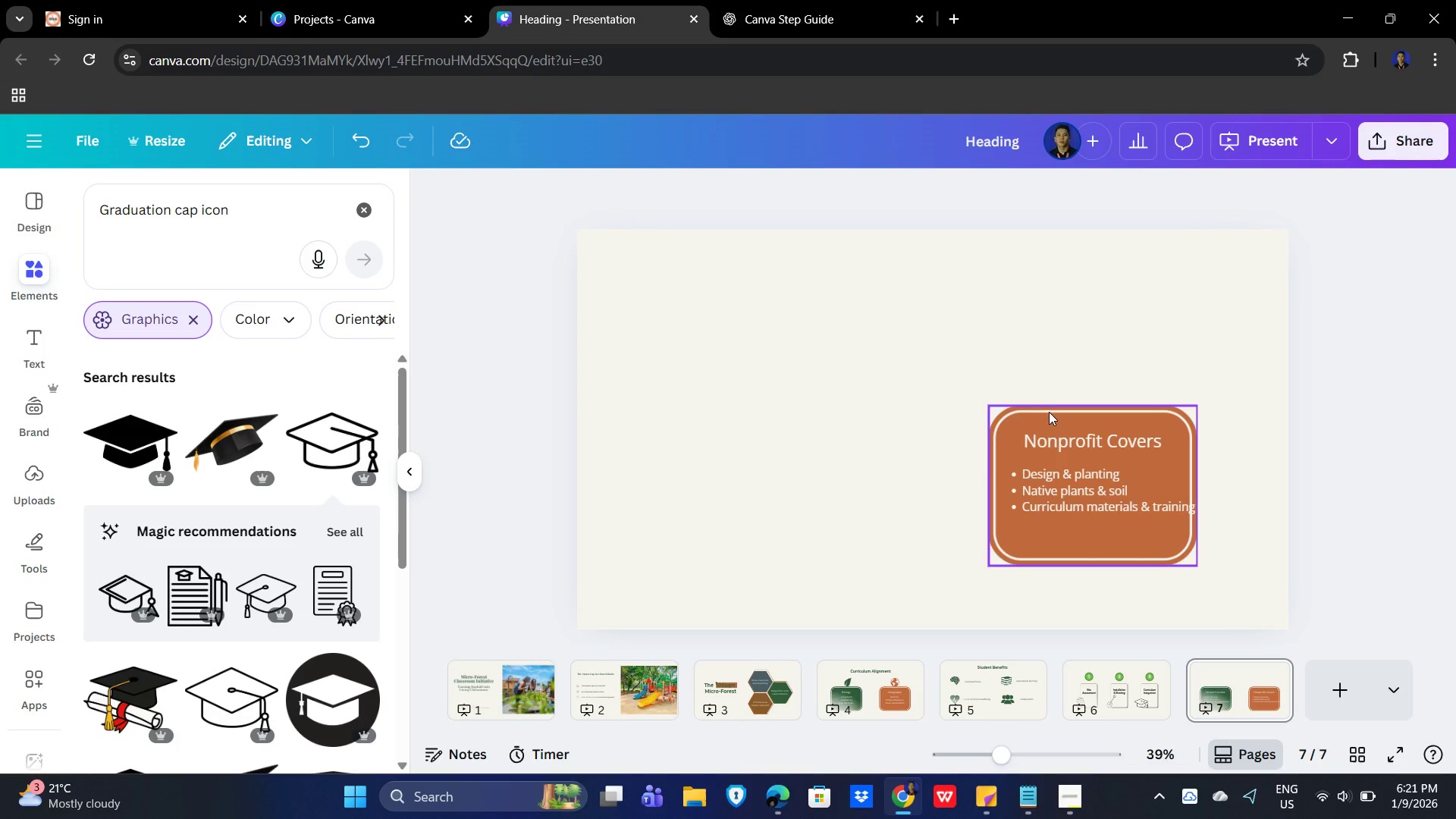 
left_click([1049, 412])
 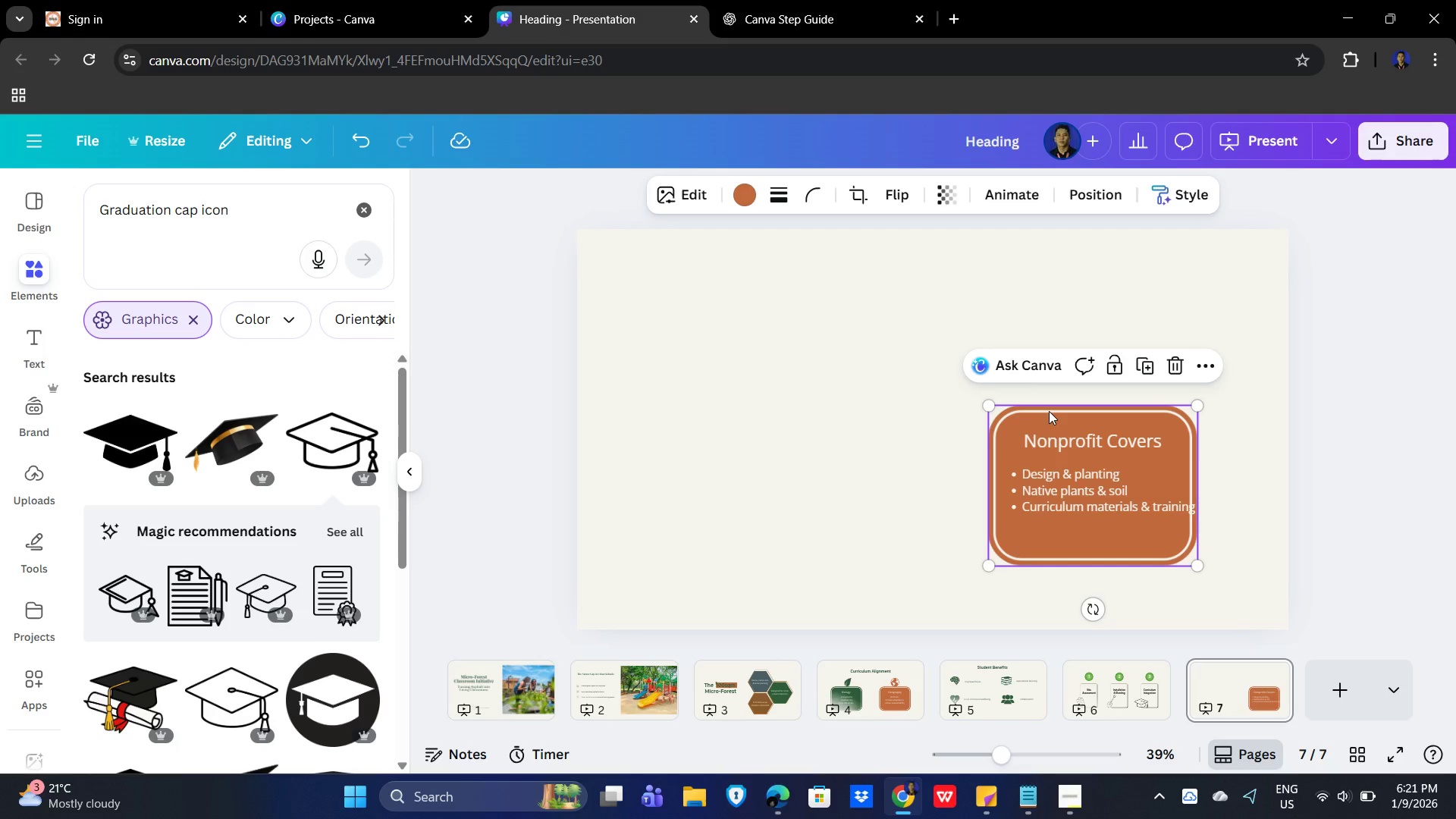 
key(Control+Z)
 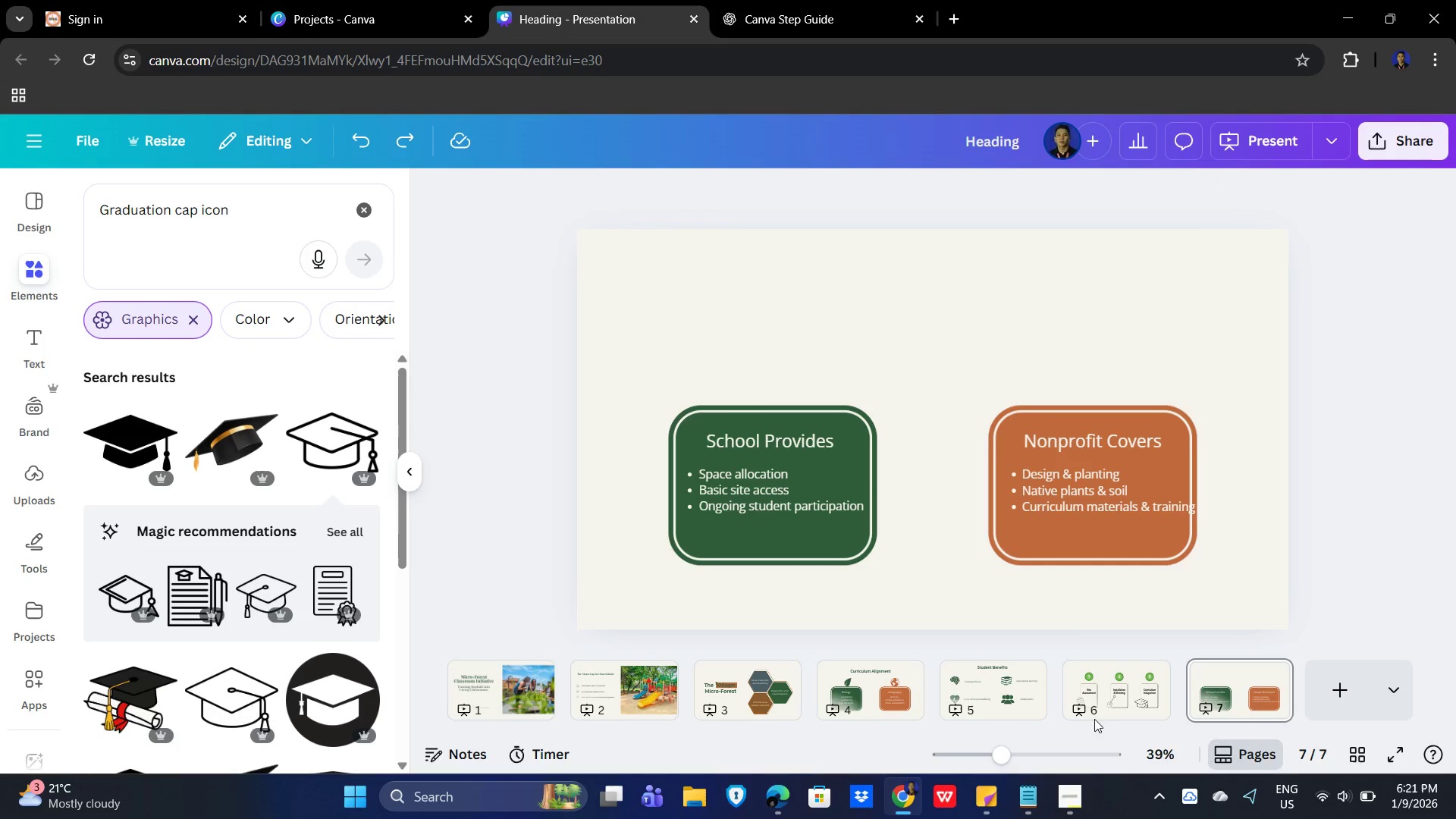 
left_click([1097, 687])
 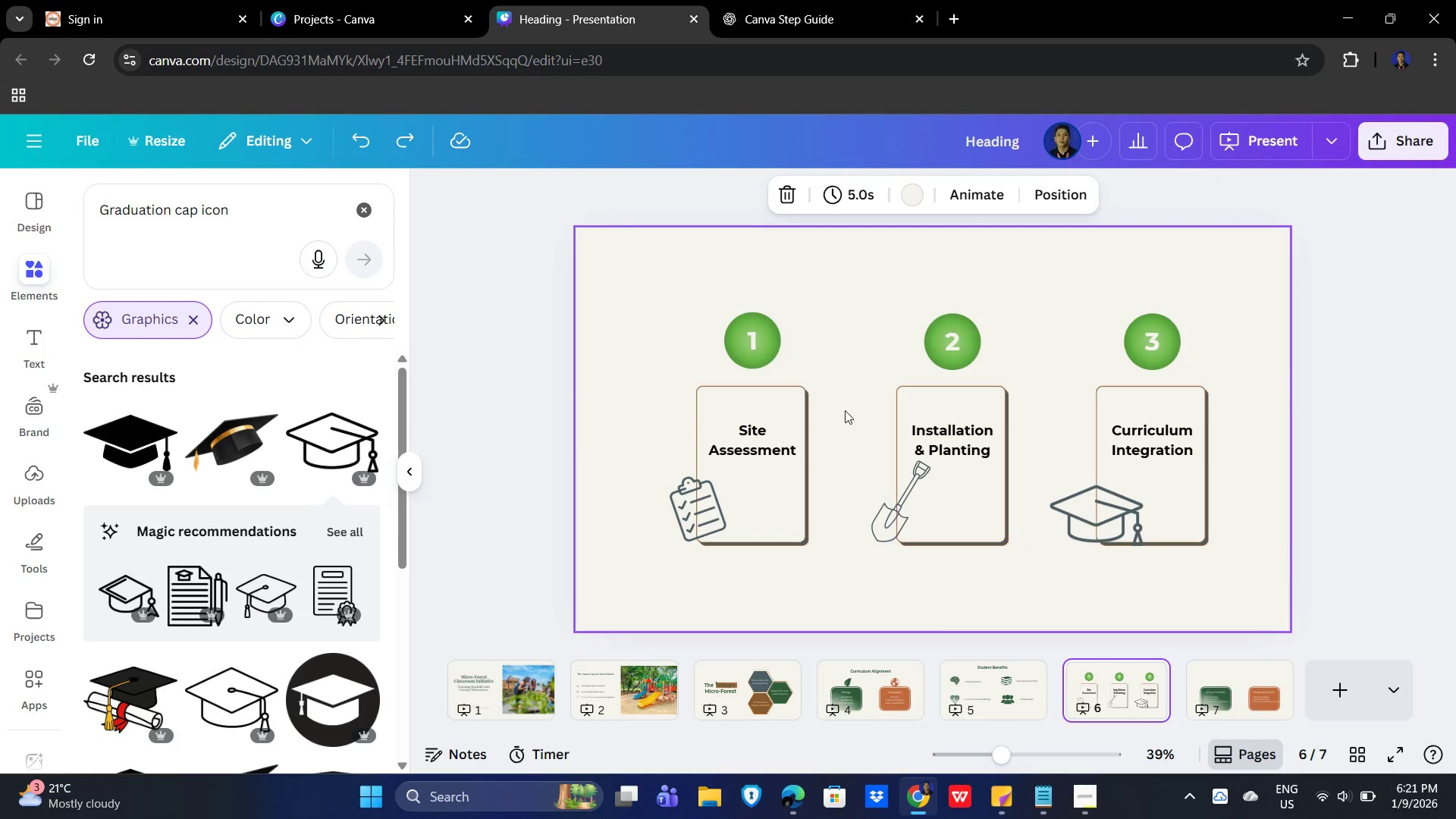 
left_click([799, 399])
 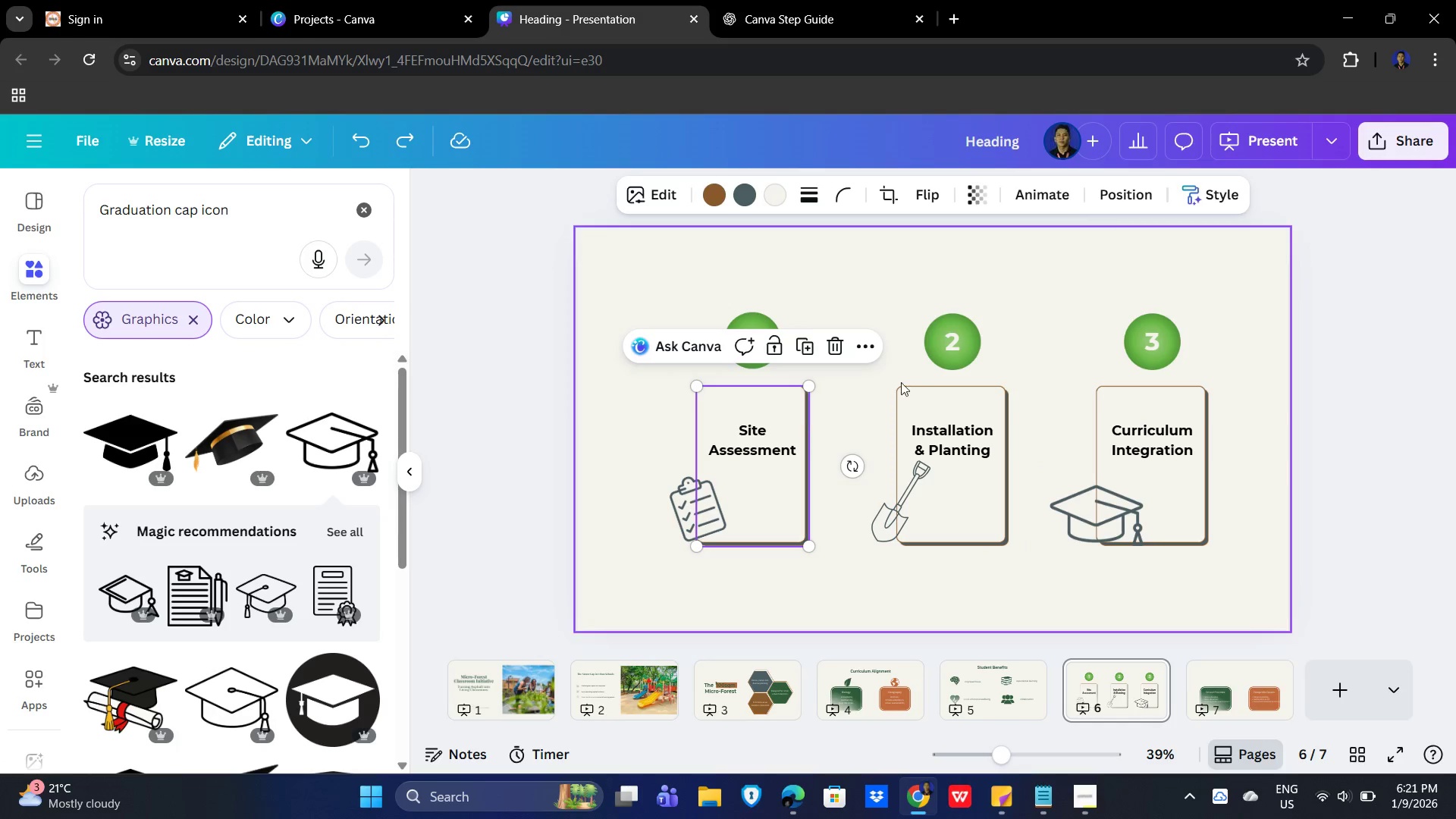 
hold_key(key=ShiftLeft, duration=1.53)
left_click([928, 383])
 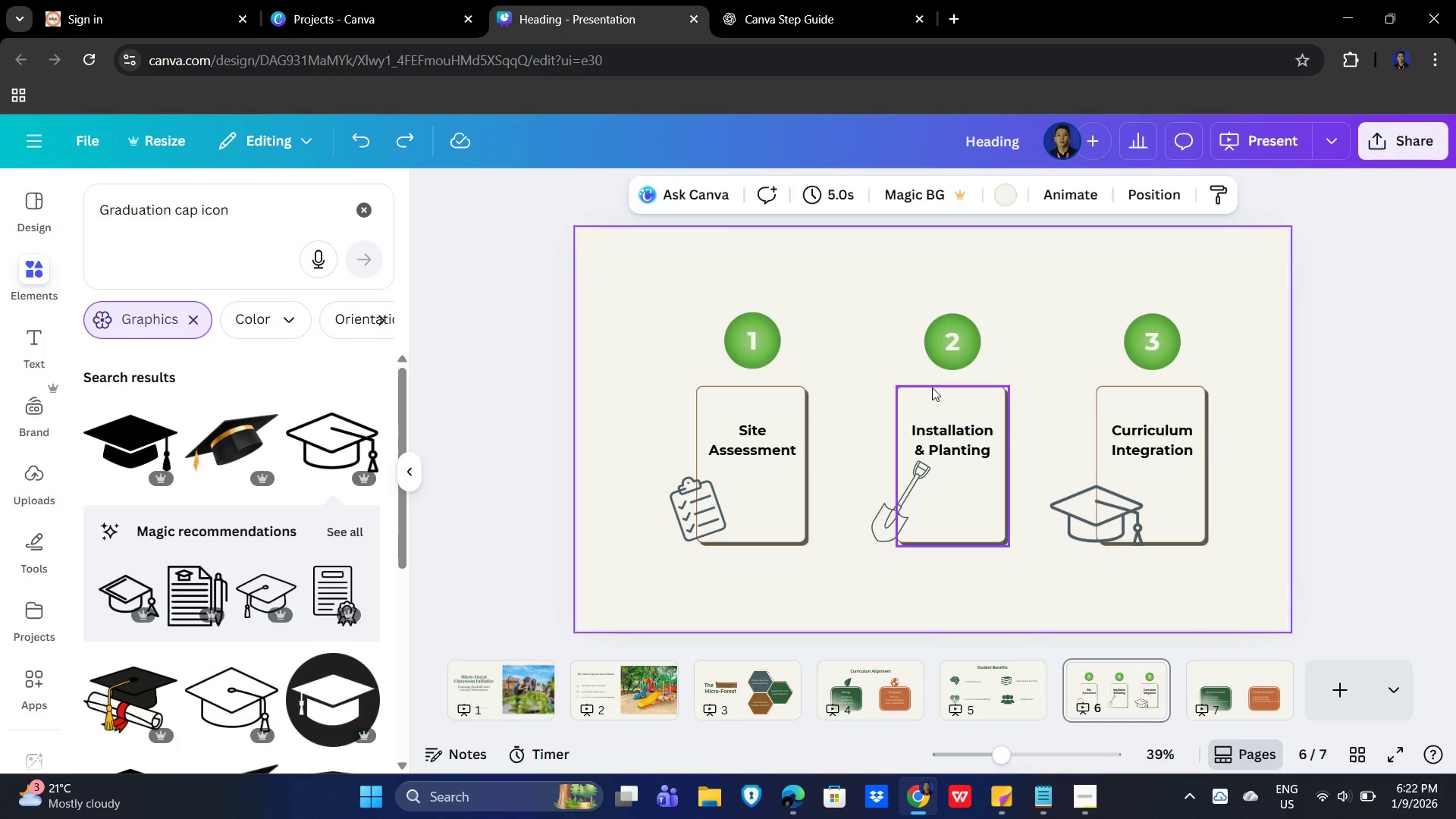 
left_click([932, 388])
 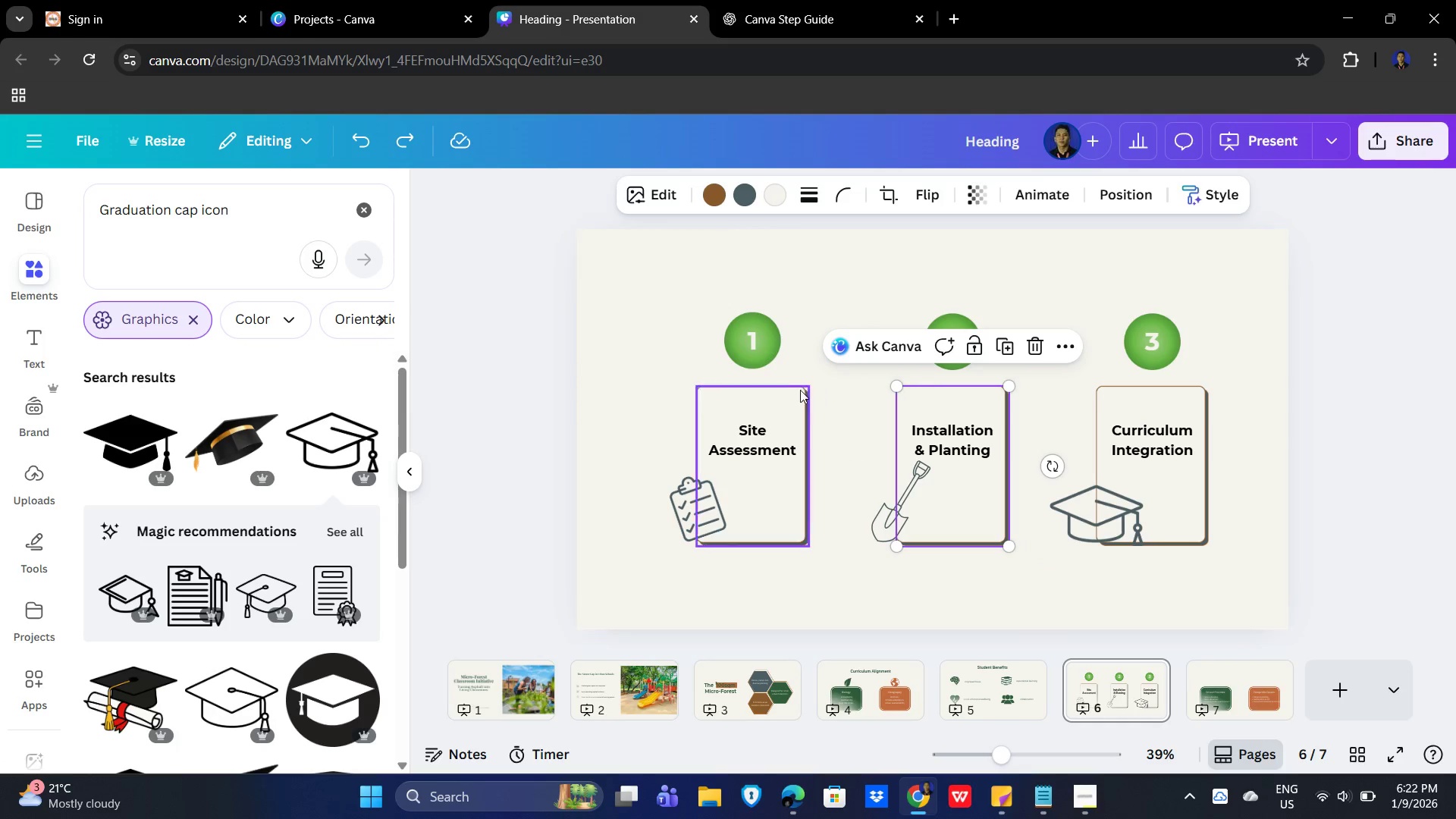 
hold_key(key=ShiftLeft, duration=0.61)
left_click([798, 393])
 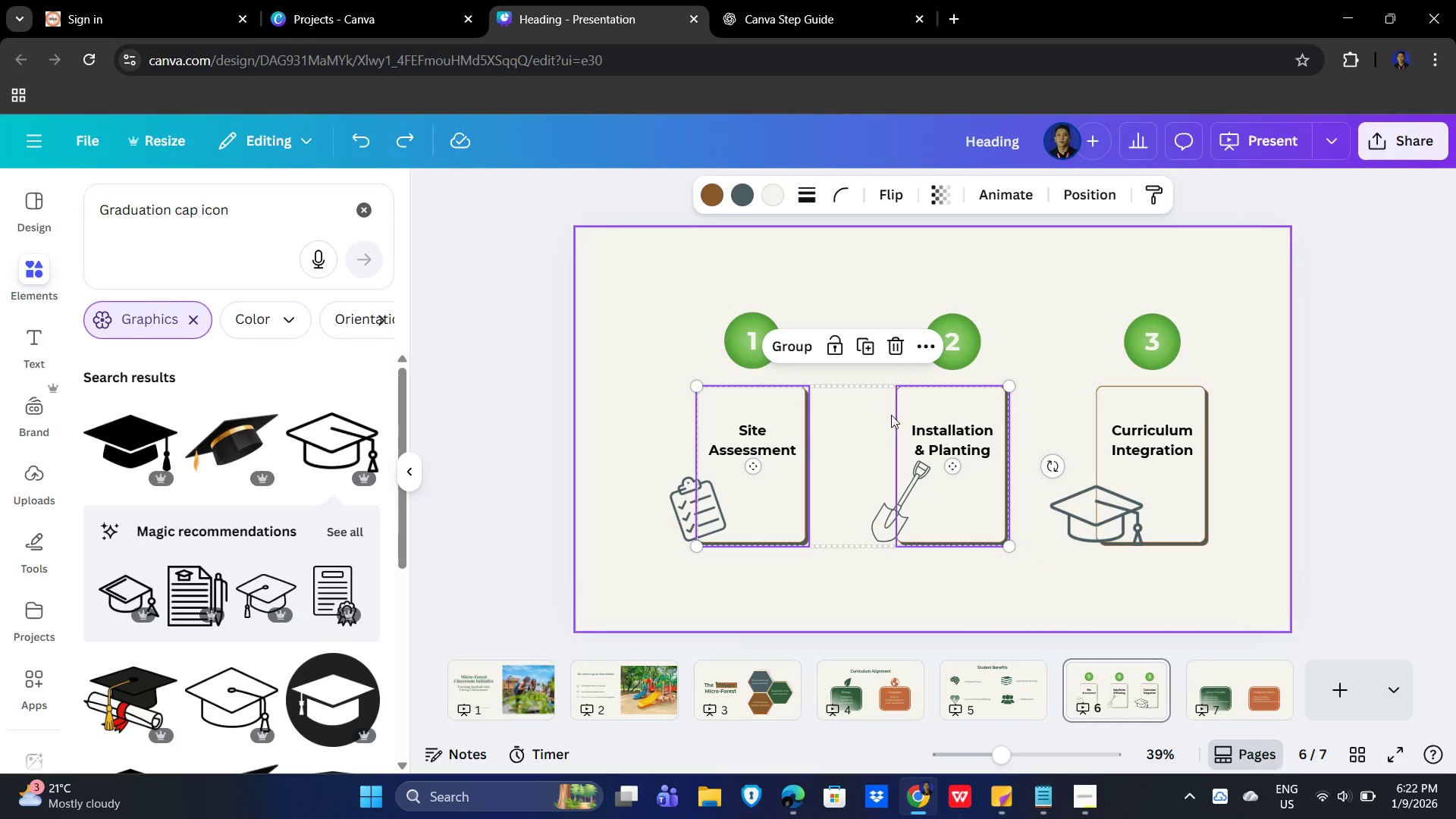 
key(Control+C)
 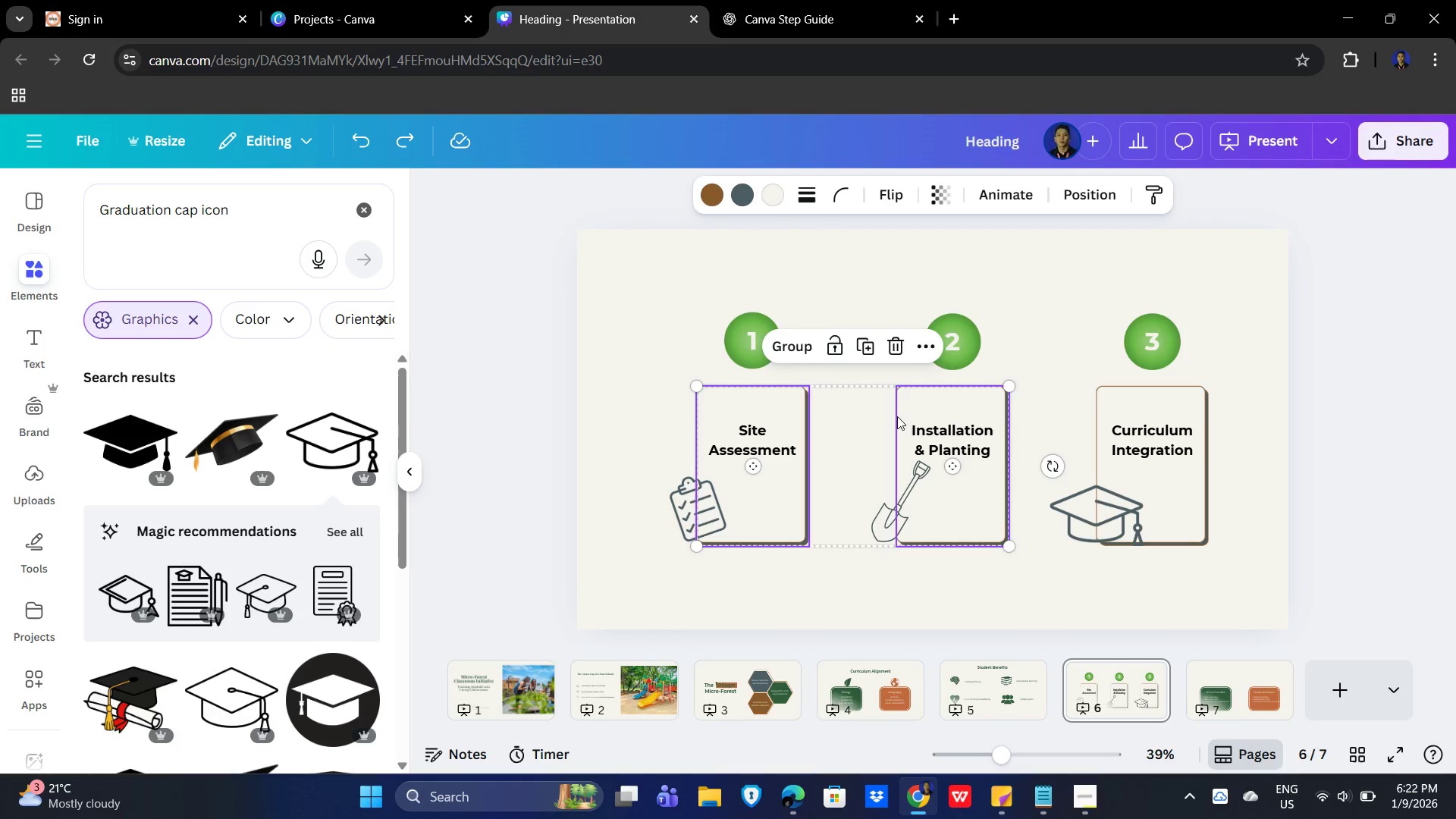 
key(Control+V)
 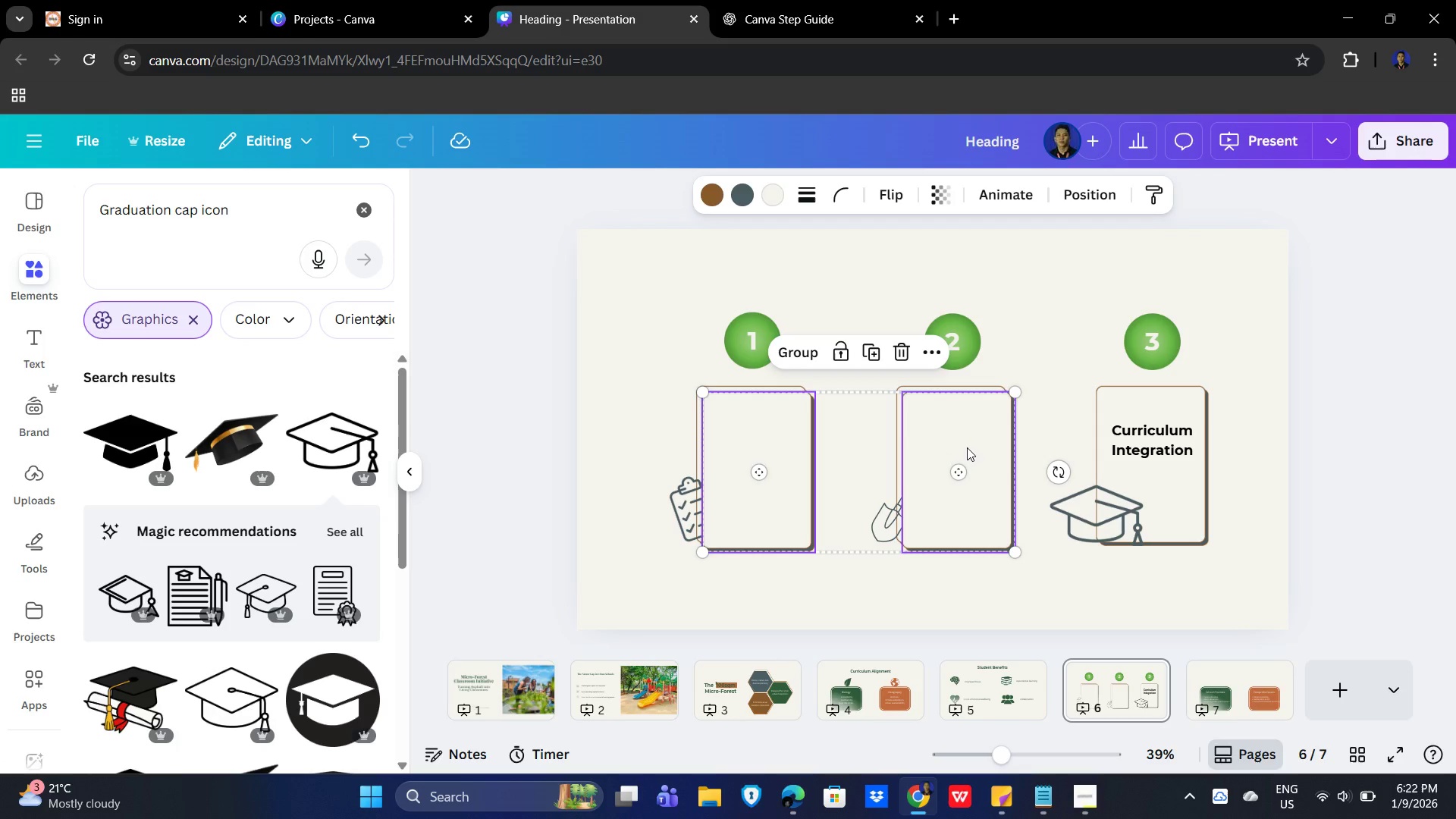 
key(Control+Z)
 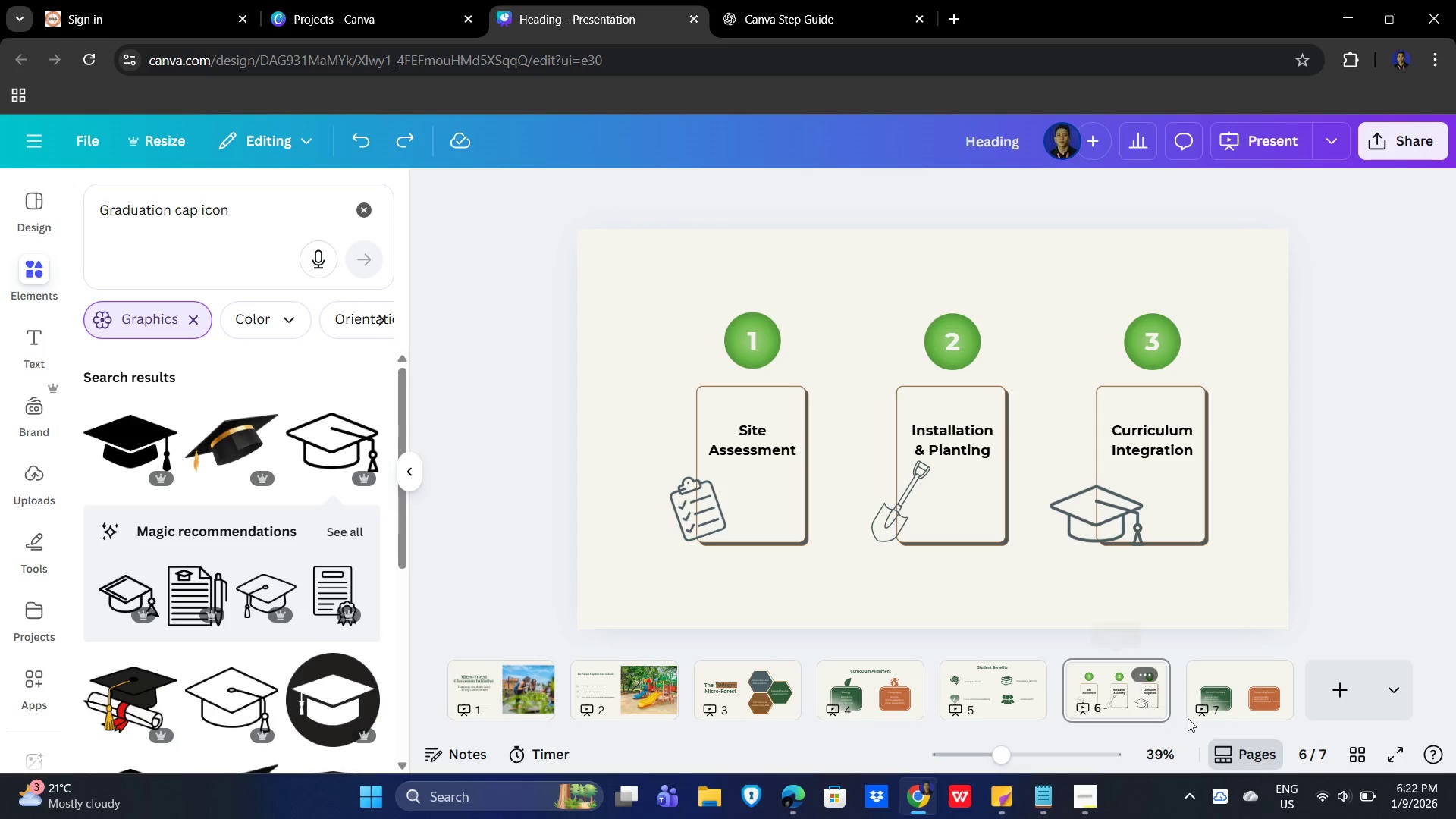 
left_click([1254, 696])
 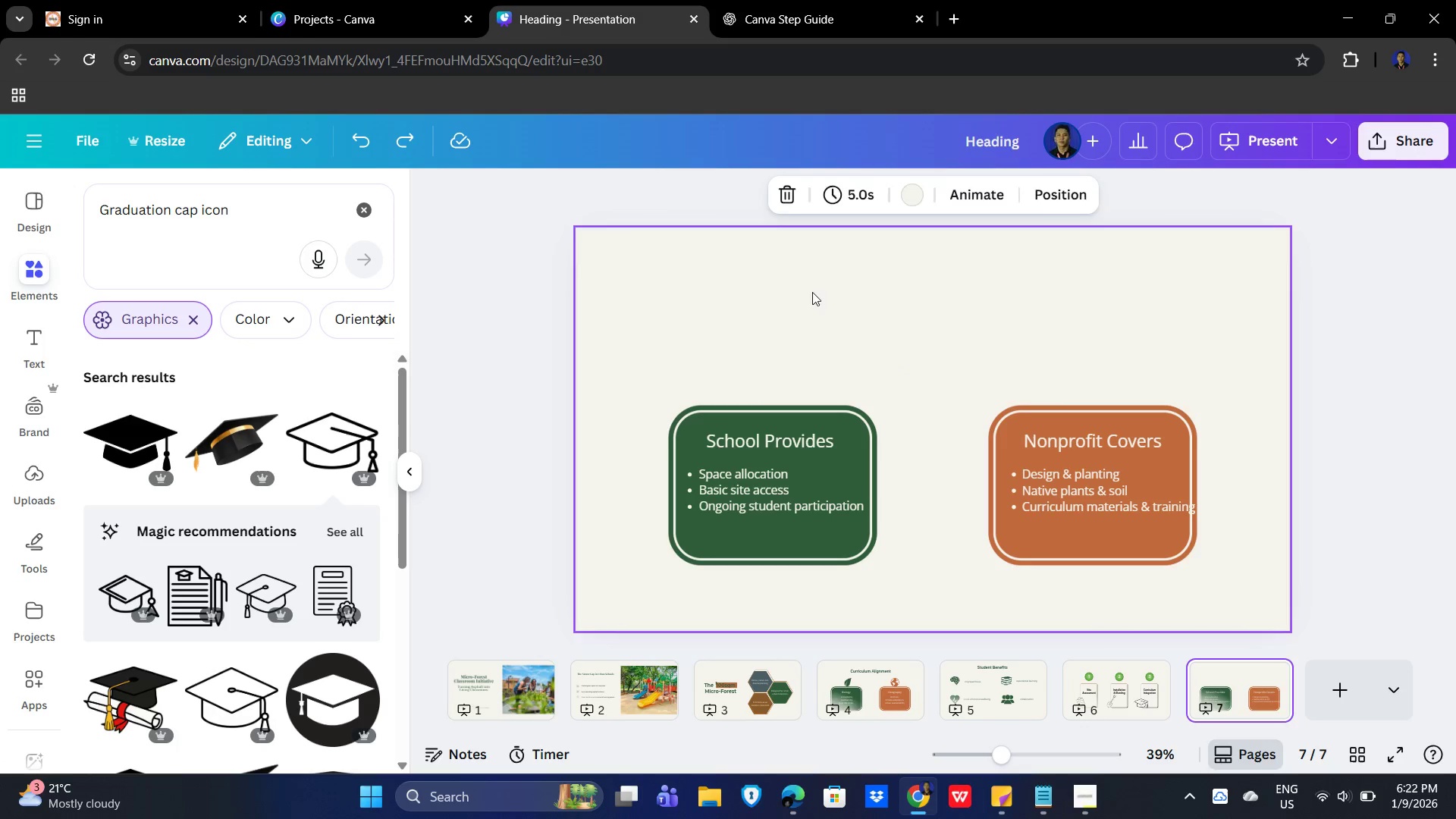 
key(Control+V)
 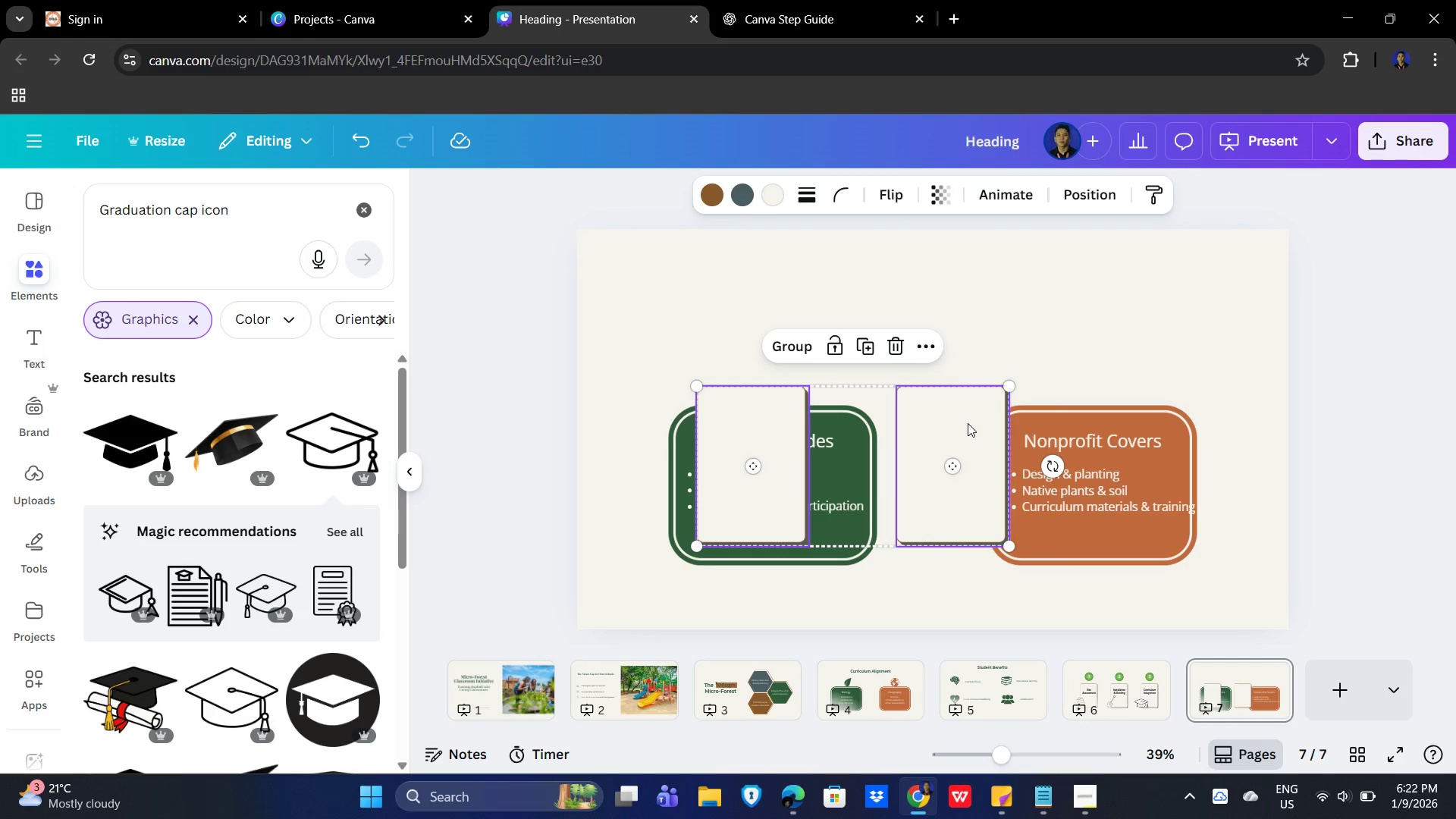 
left_click_drag(start_coordinate=[965, 421], to_coordinate=[1038, 353])
 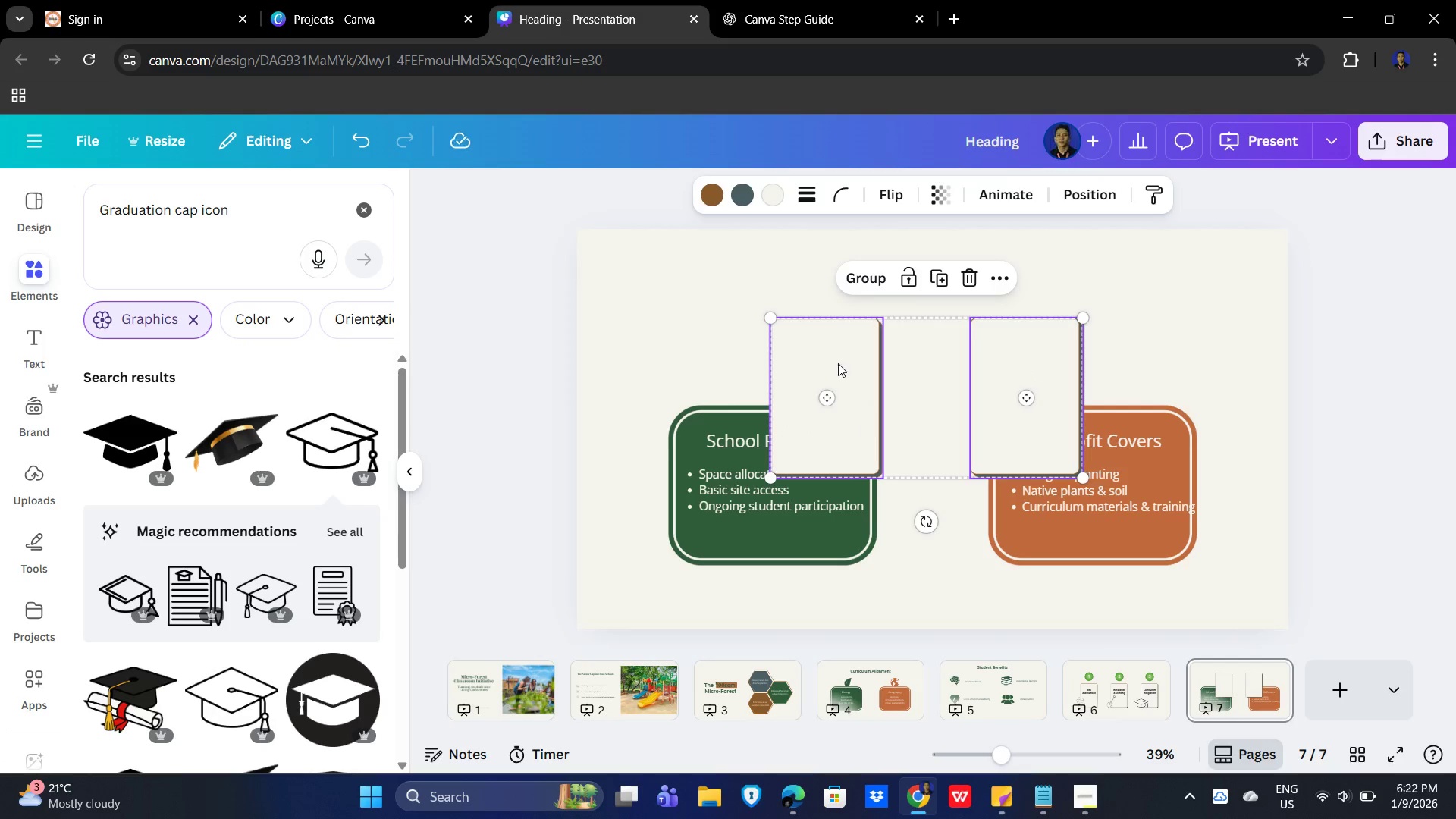 
left_click([835, 348])
 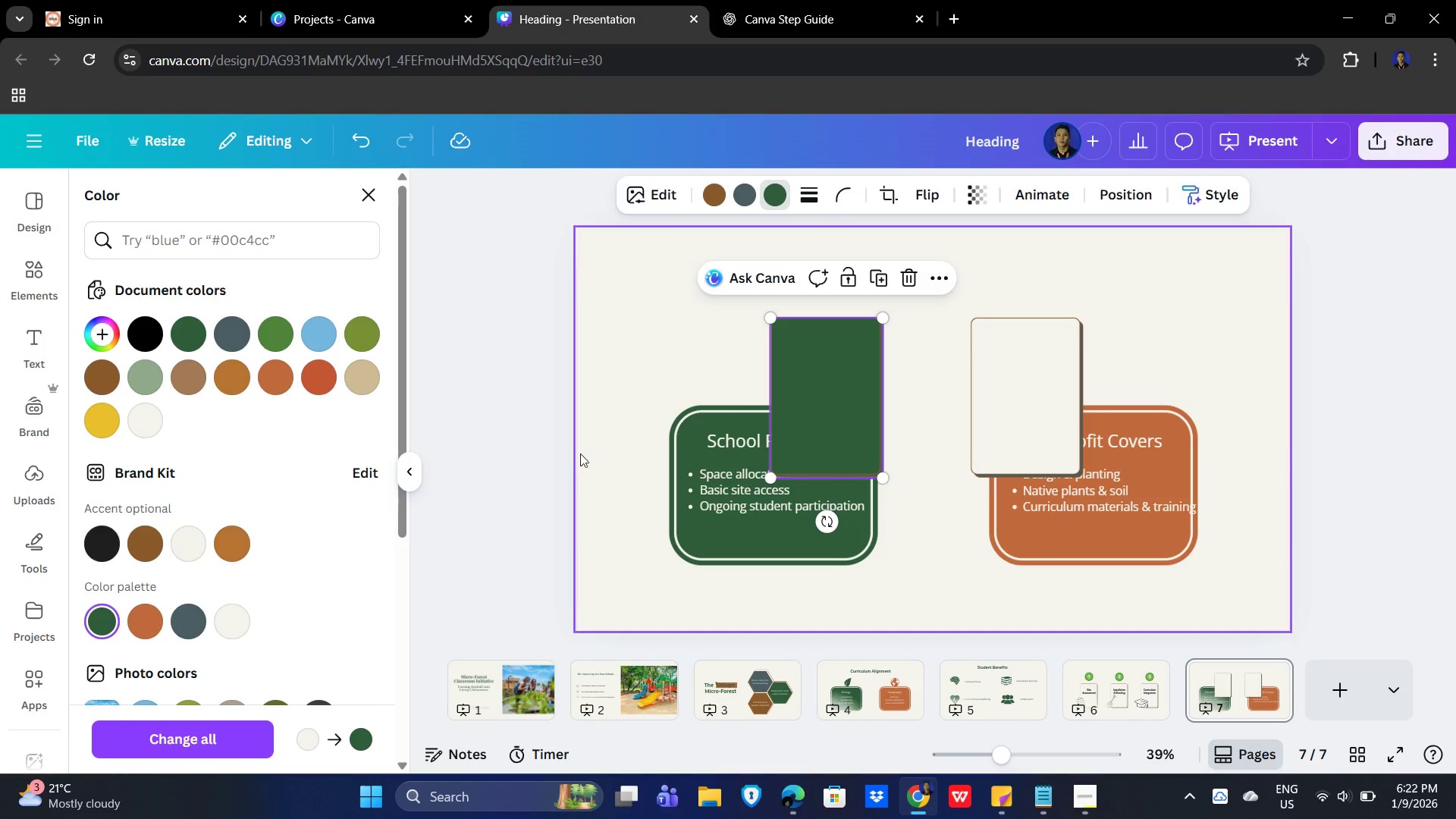 
wait(8.8)
 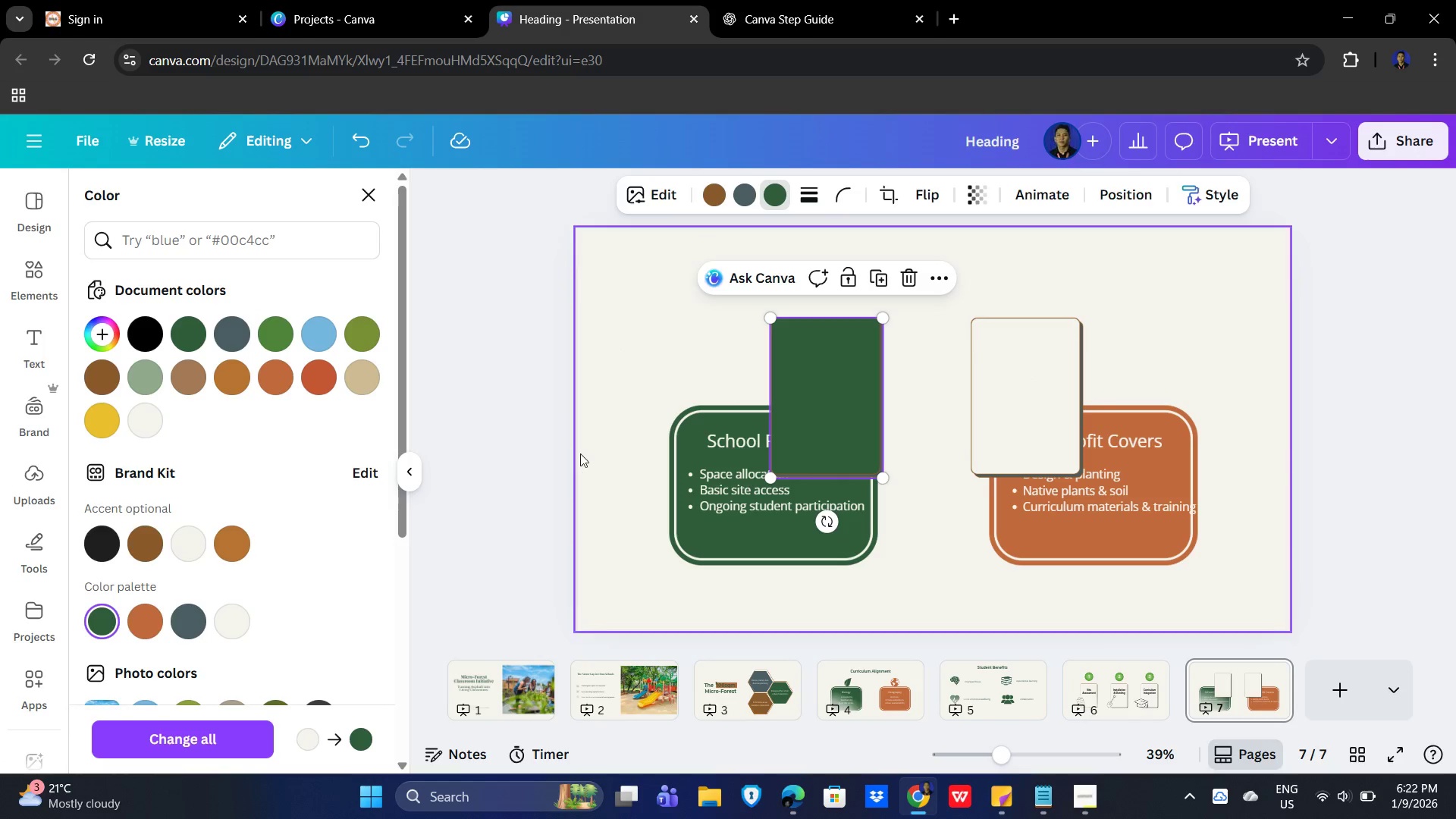 
left_click([844, 374])
 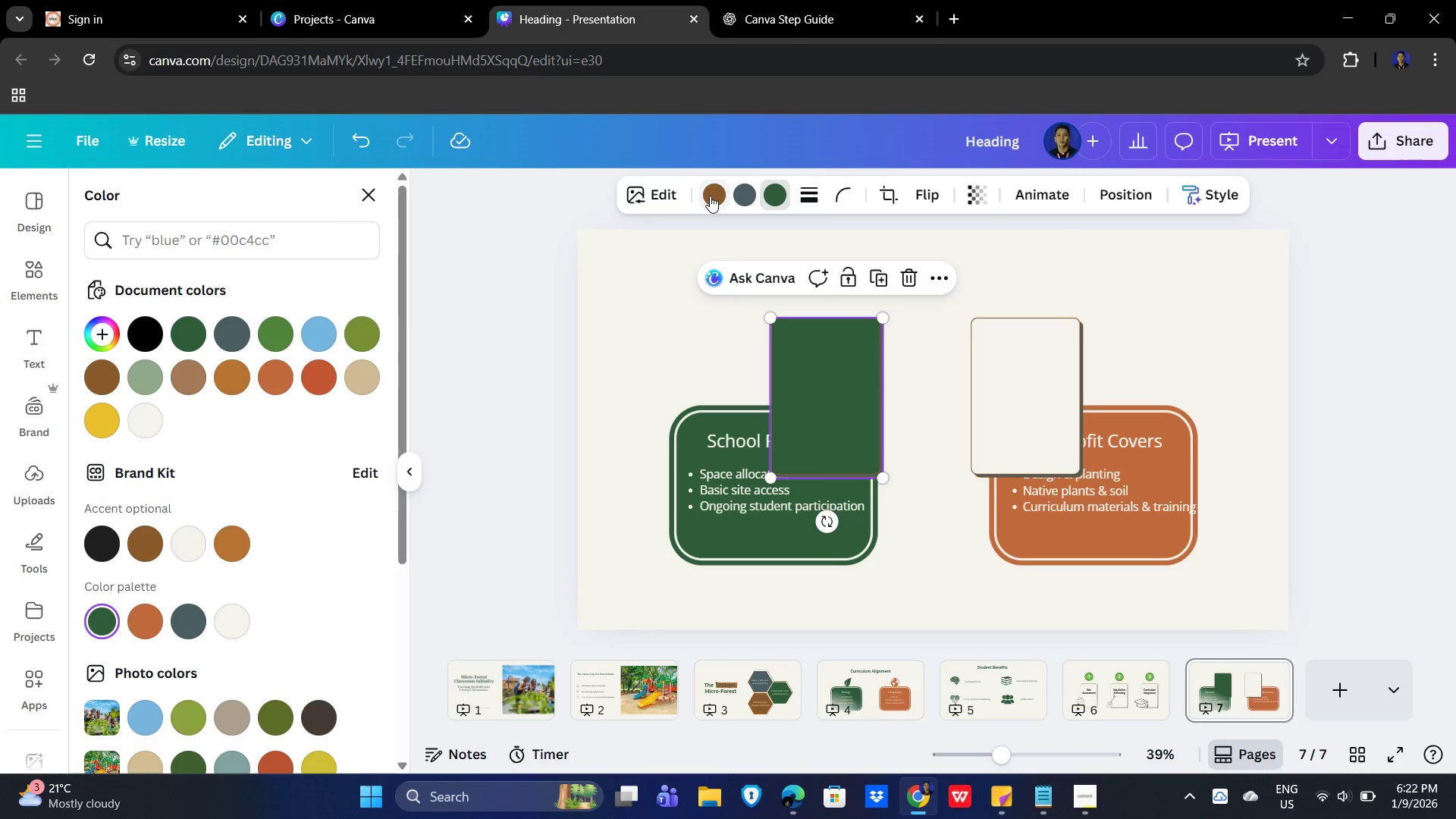 
left_click([712, 196])
 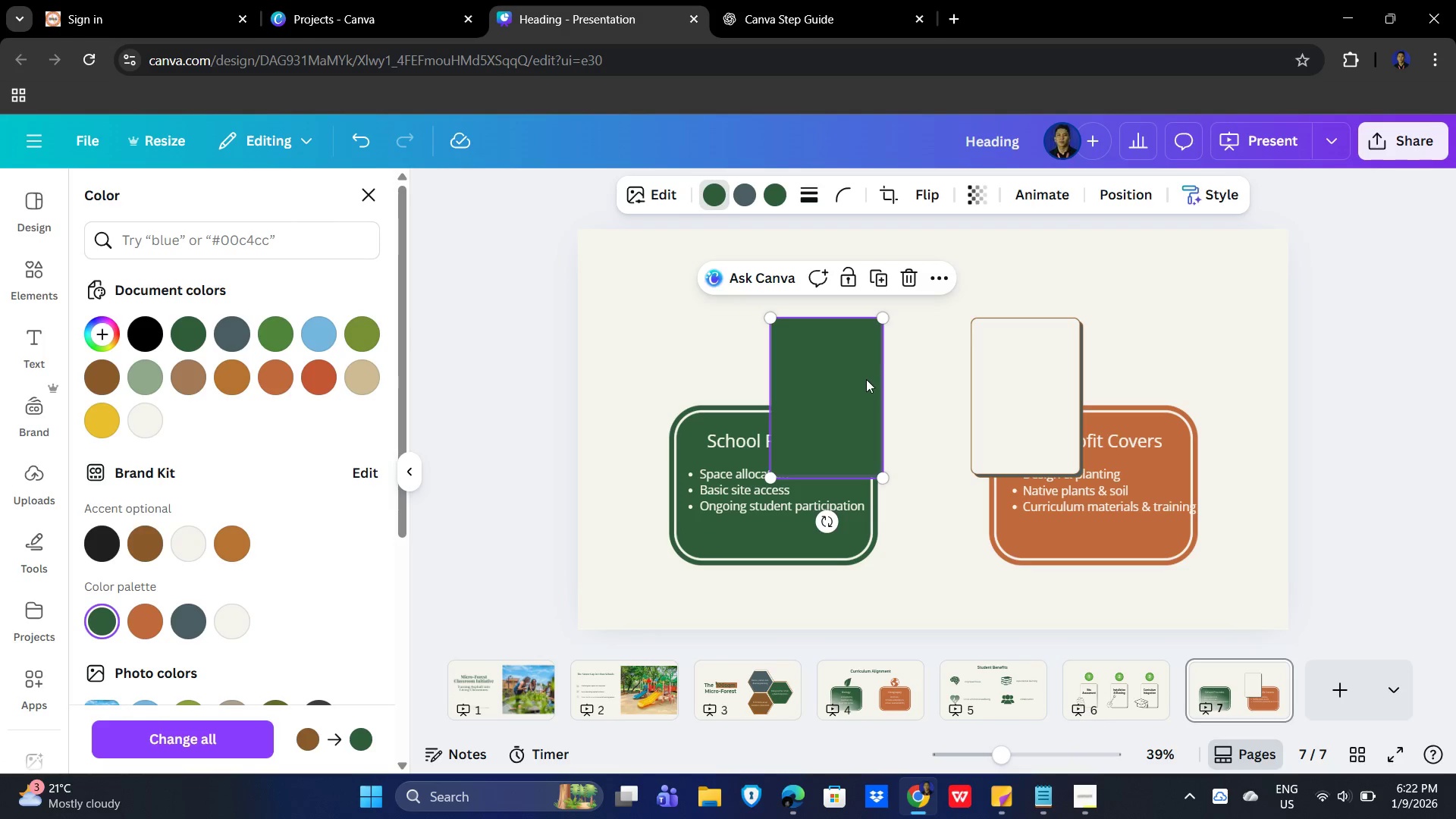 
left_click([853, 369])
 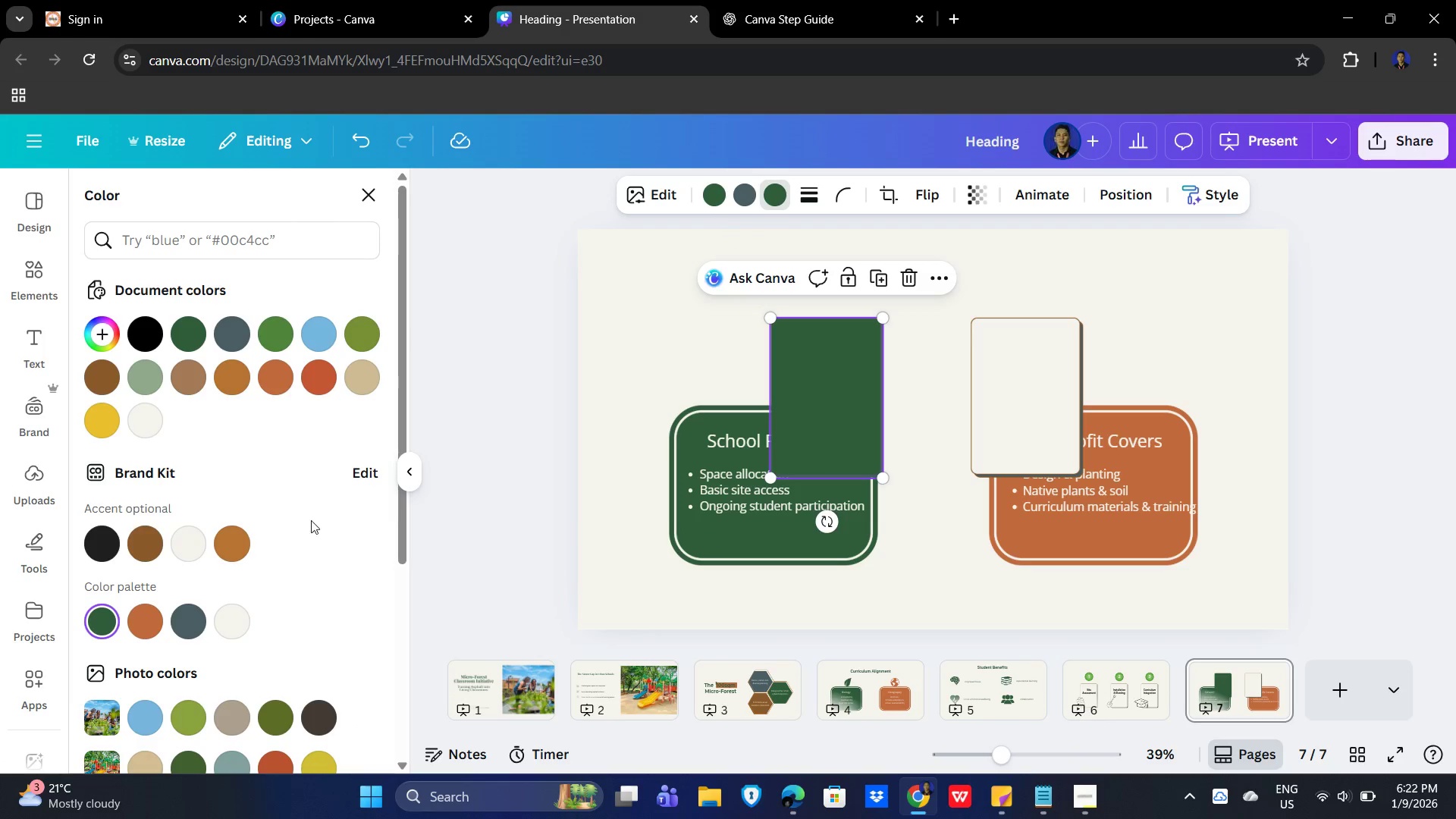 
left_click([231, 626])
 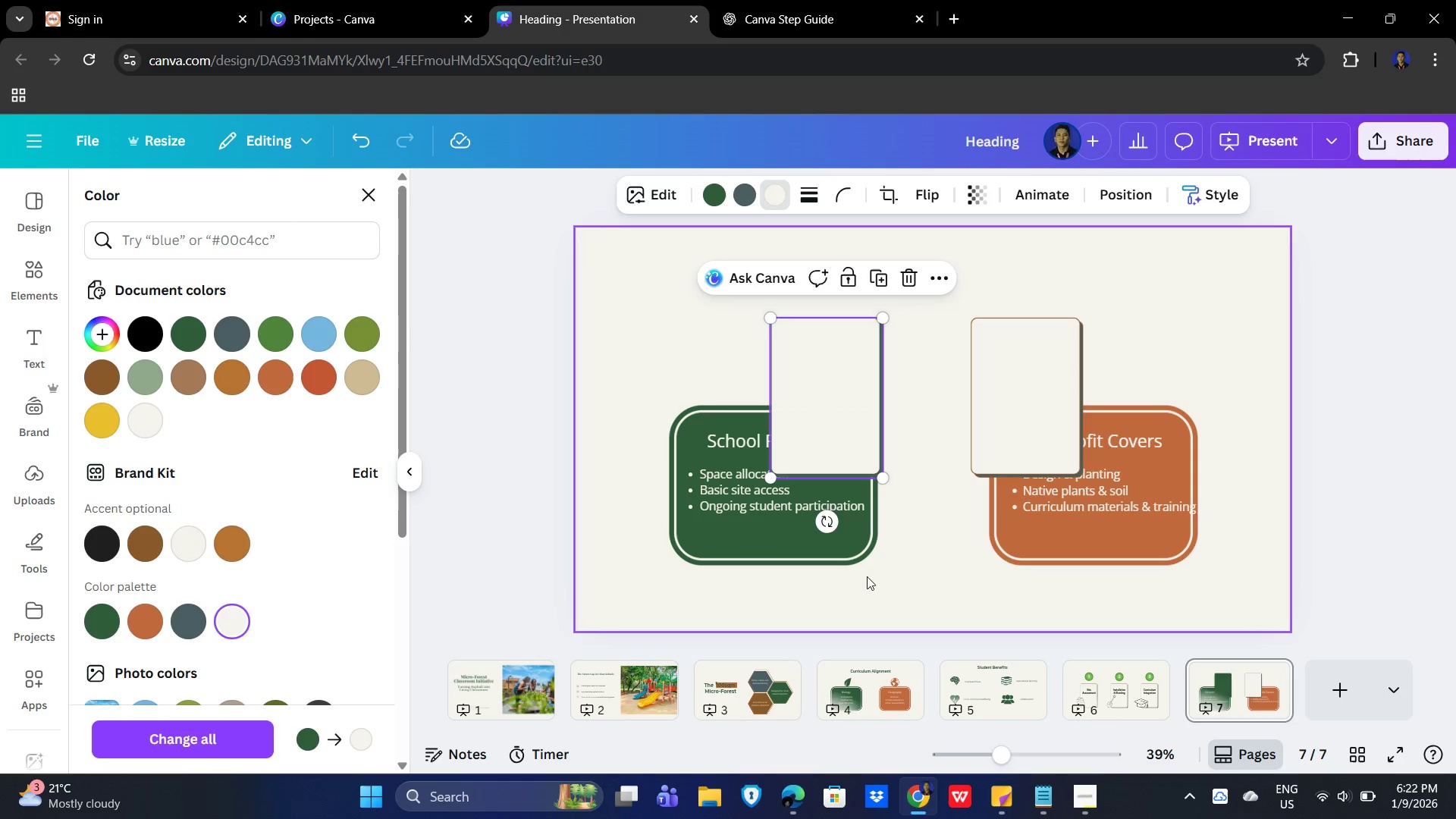 
left_click([898, 587])
 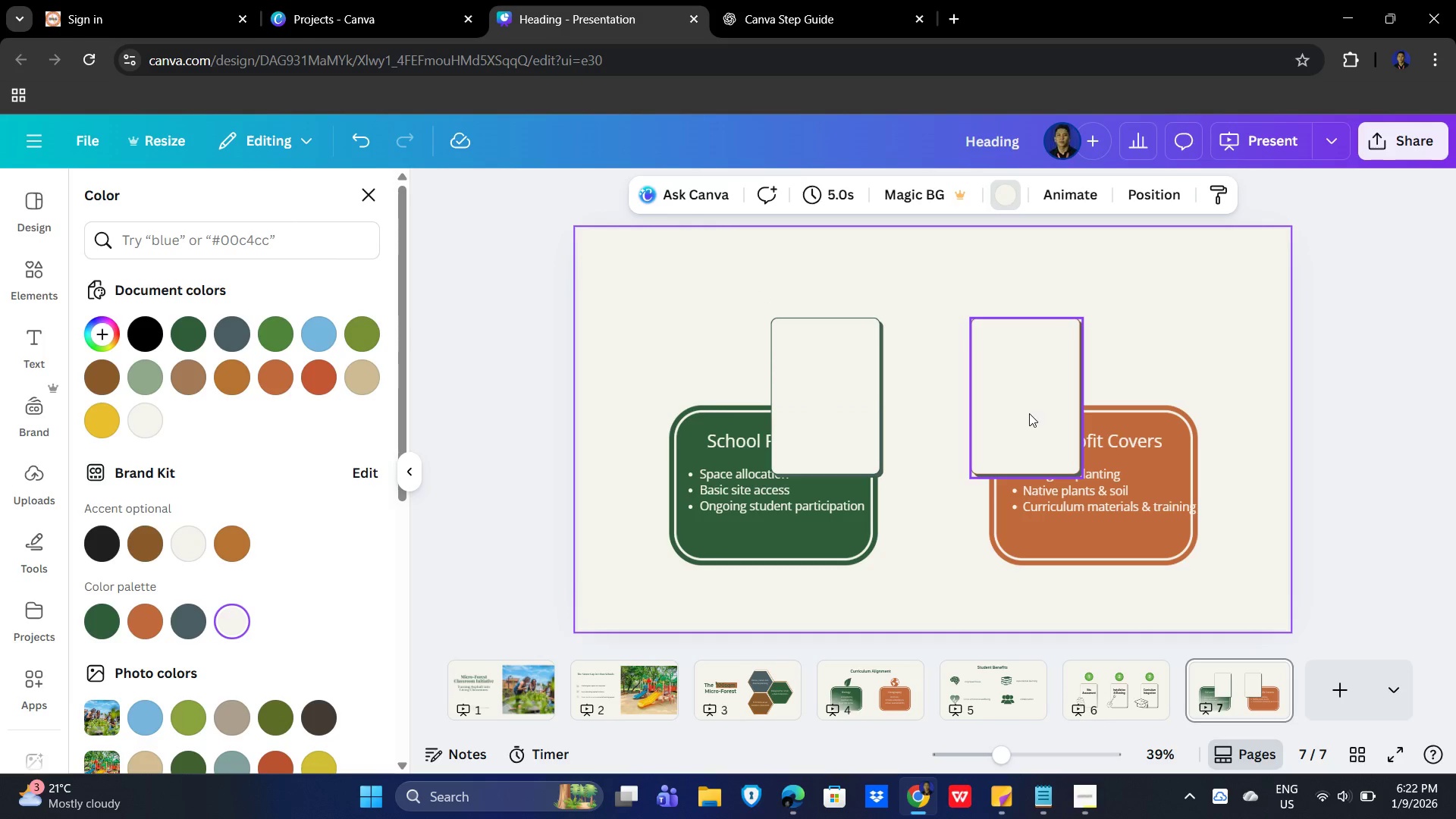 
left_click([1045, 405])
 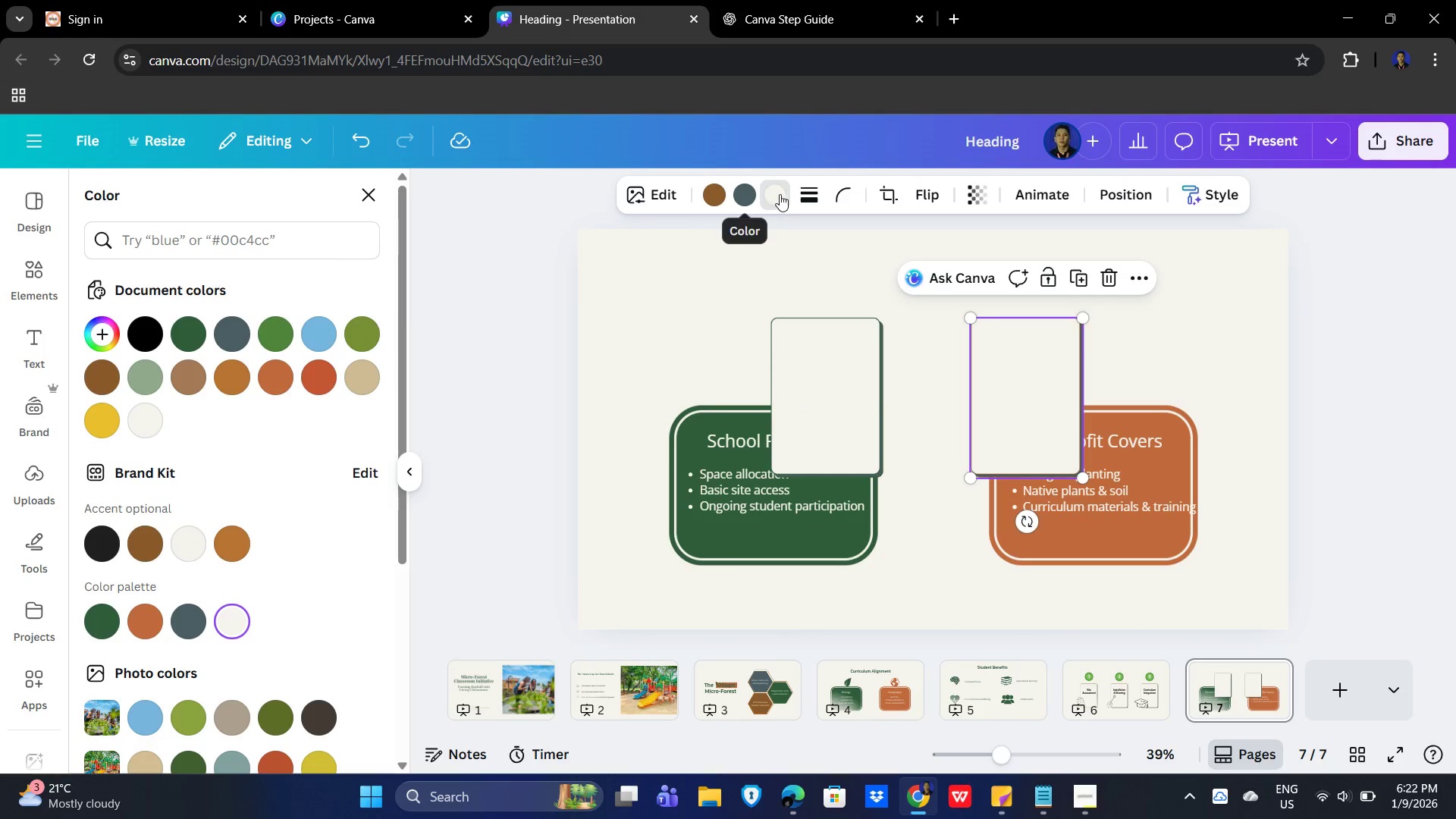 
left_click([714, 193])
 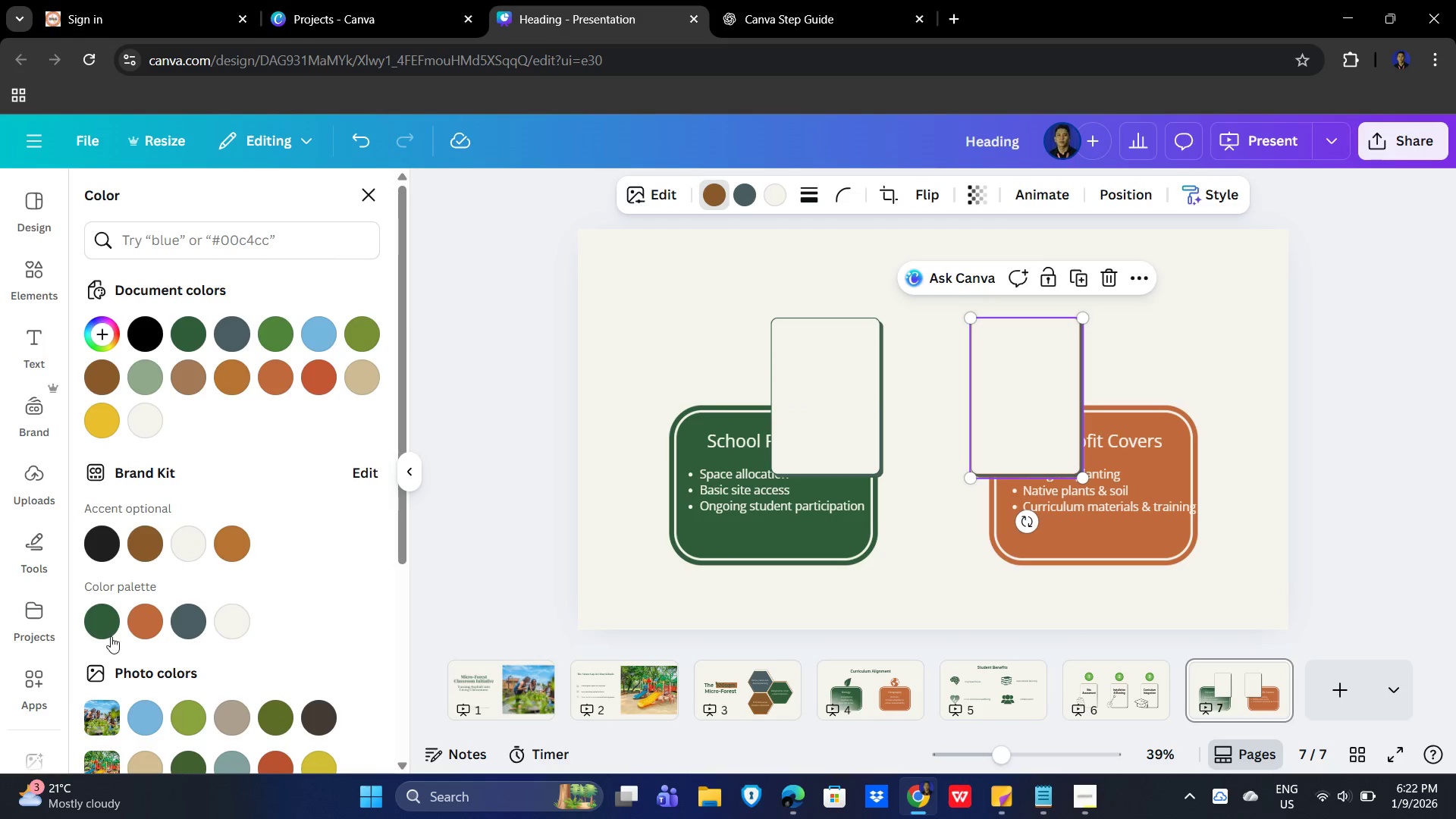 
left_click([111, 617])
 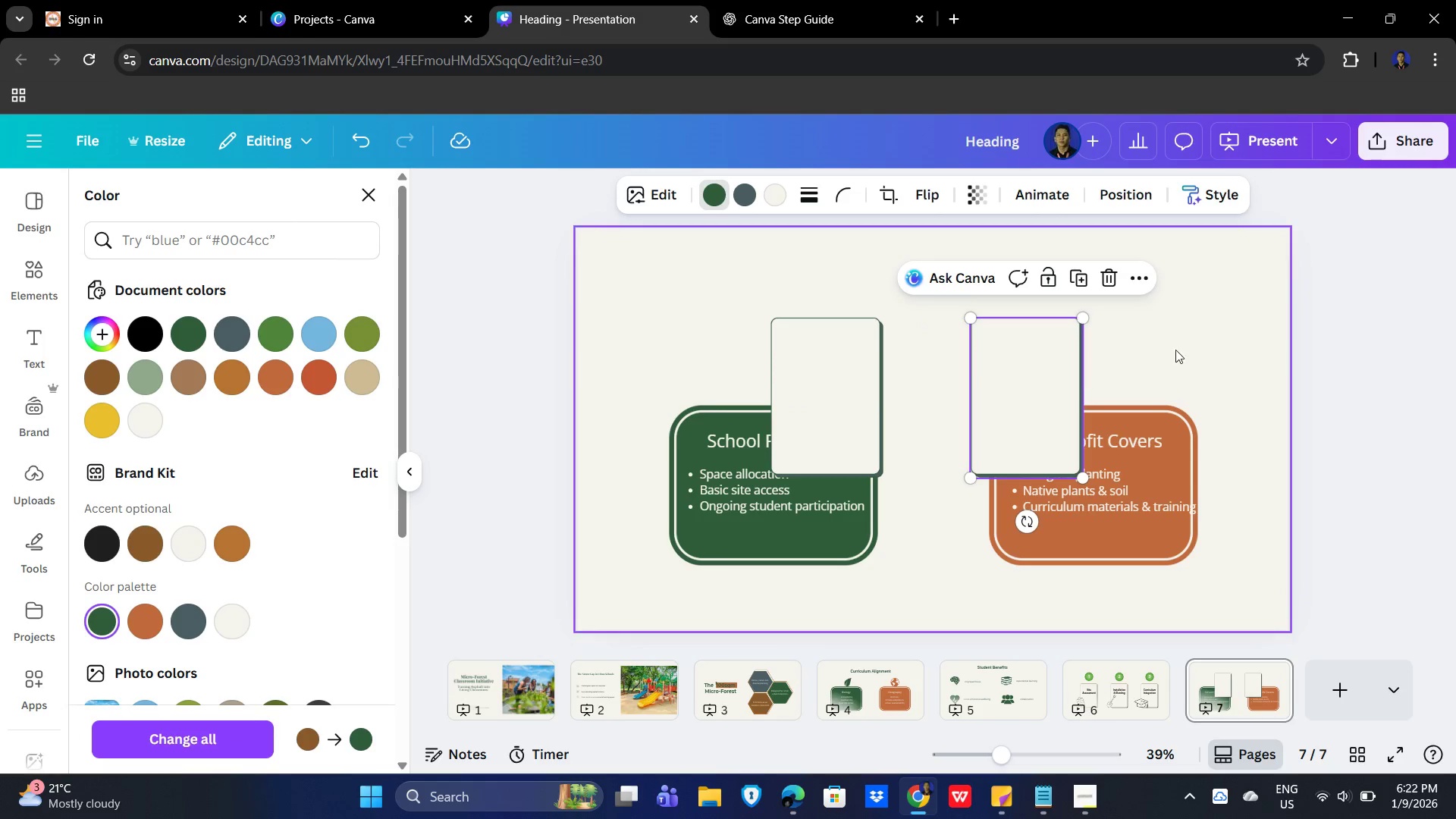 
left_click([1200, 337])
 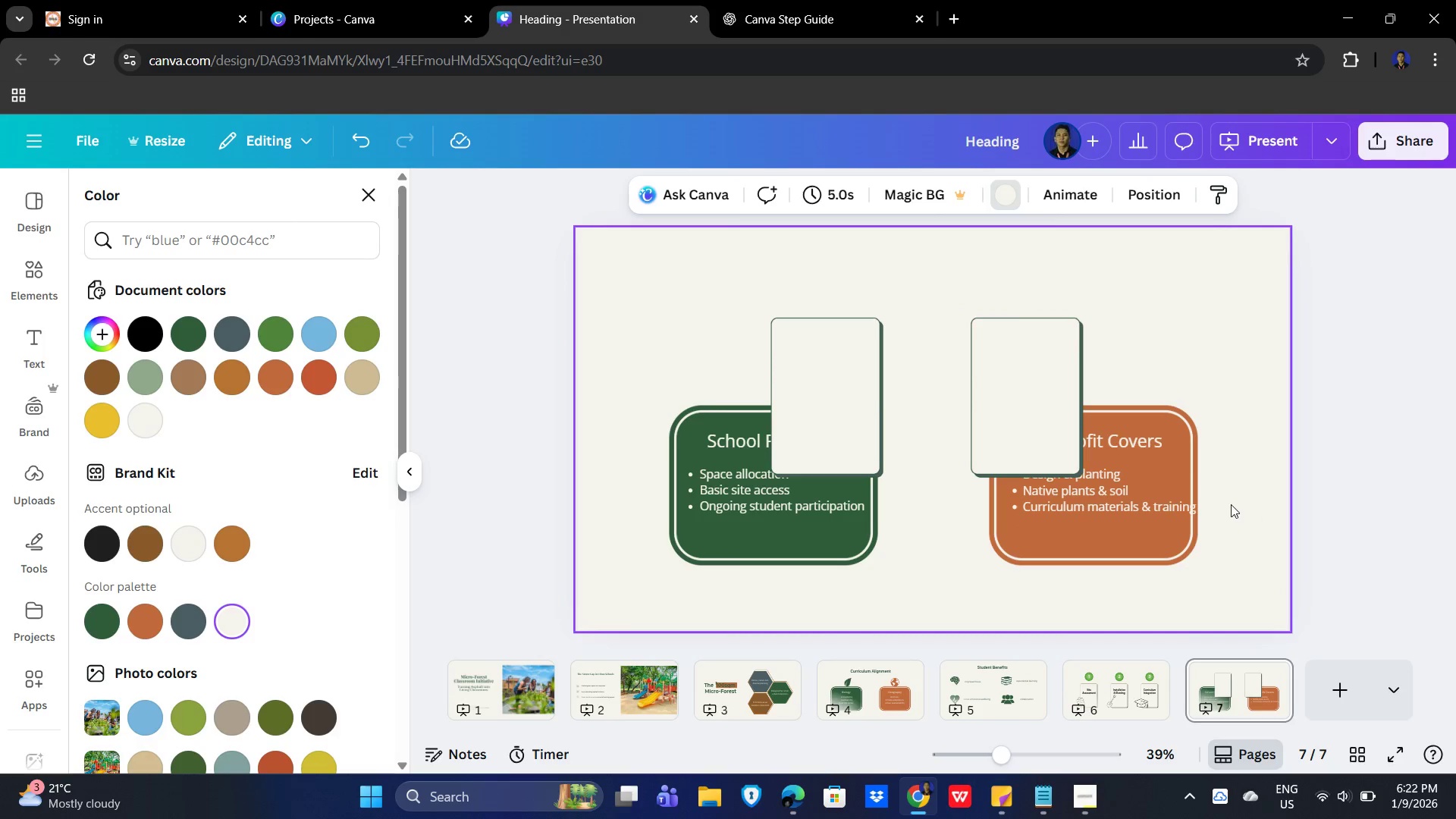 
left_click([1180, 431])
 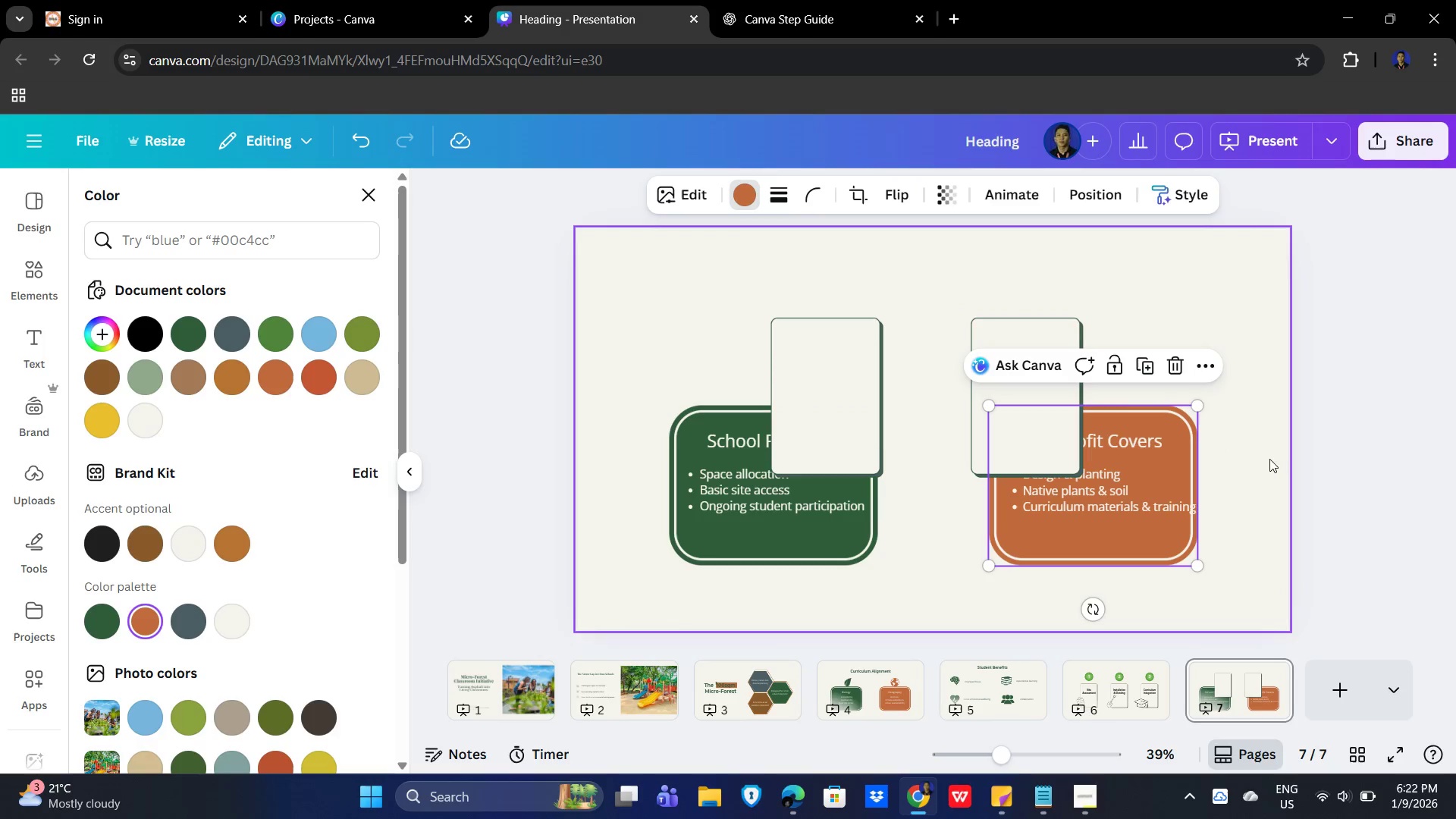 
left_click([1098, 493])
 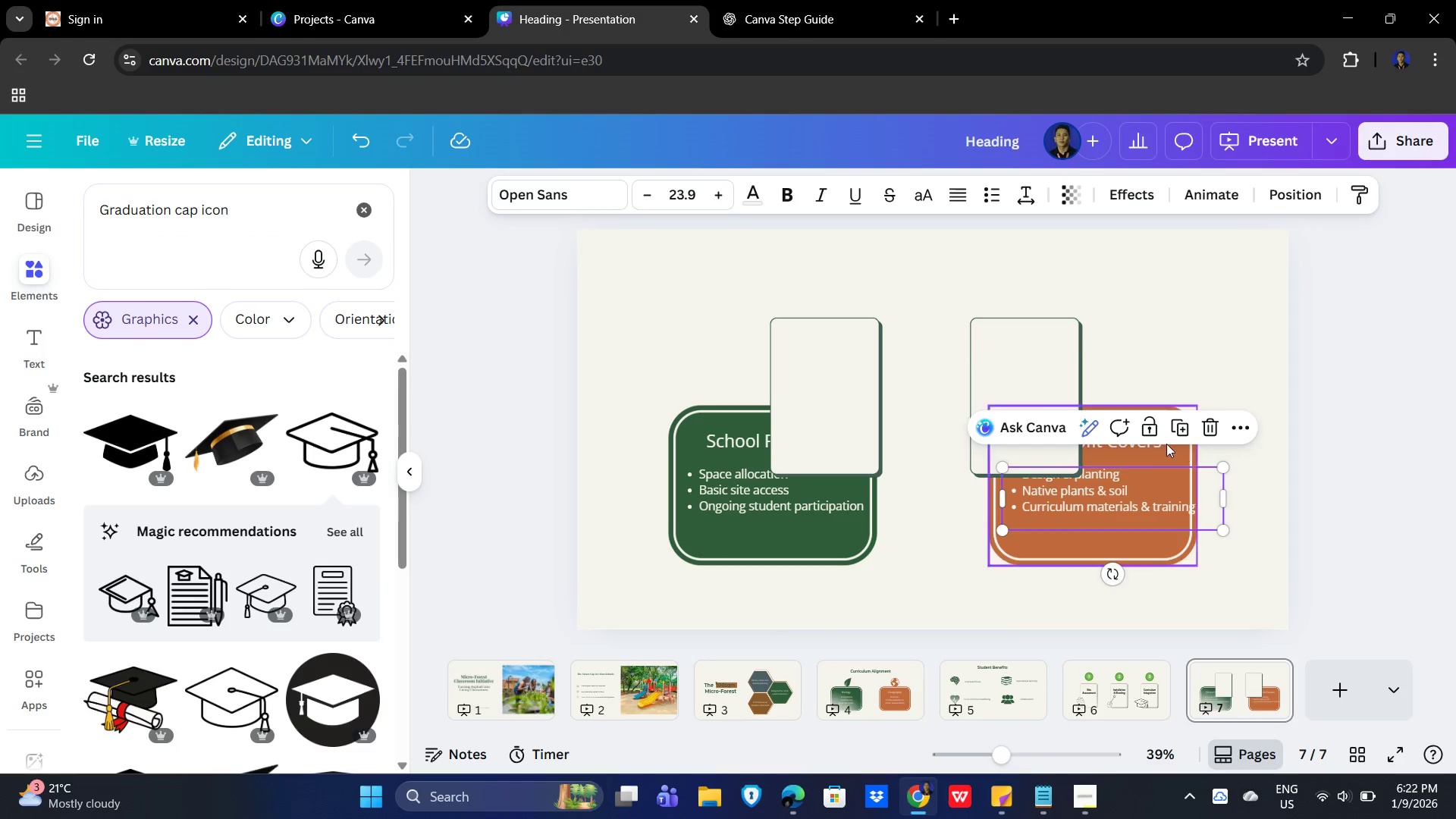 
hold_key(key=ShiftLeft, duration=1.5)
left_click([1150, 446])
 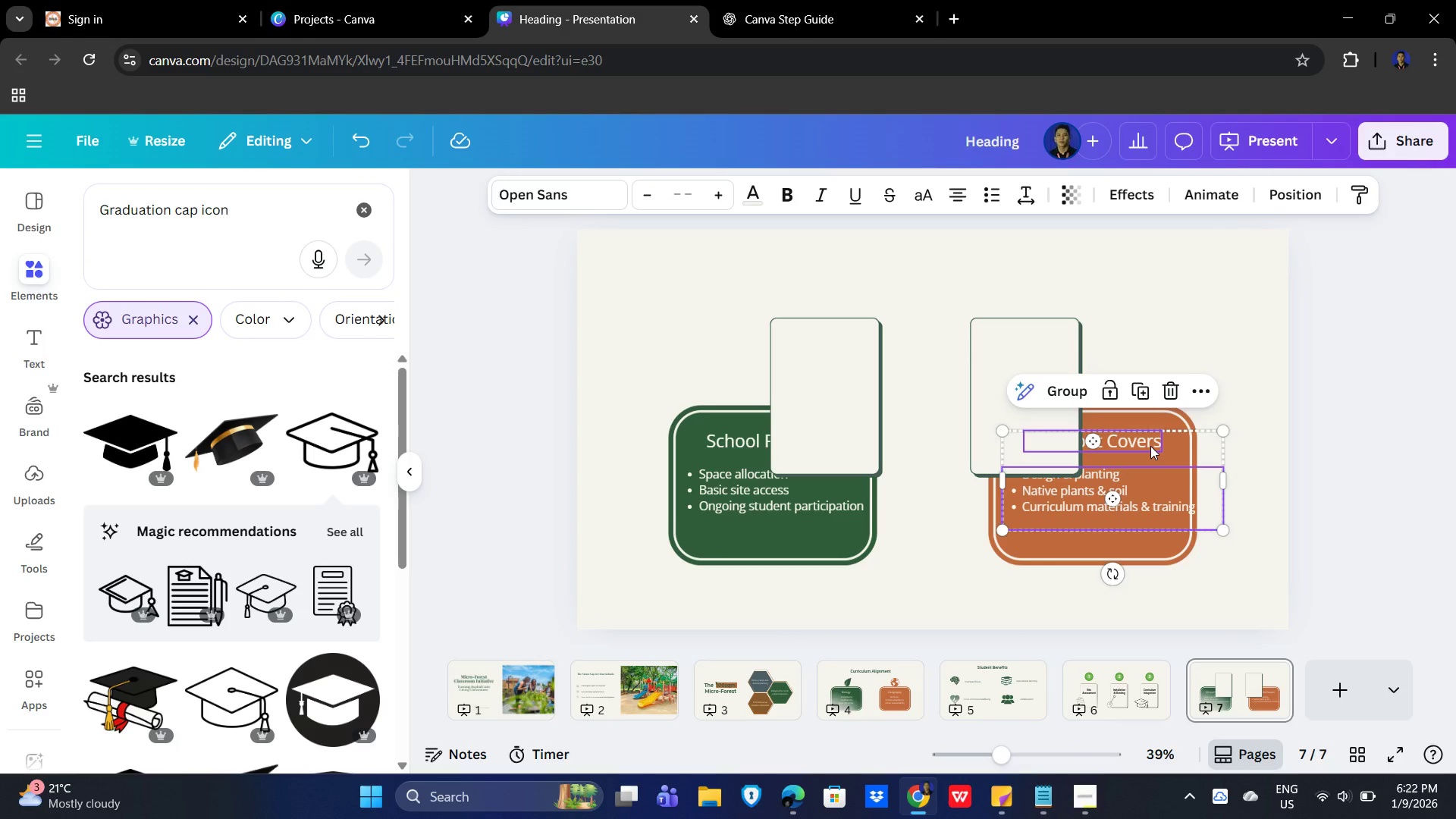 
hold_key(key=ShiftLeft, duration=1.5)
 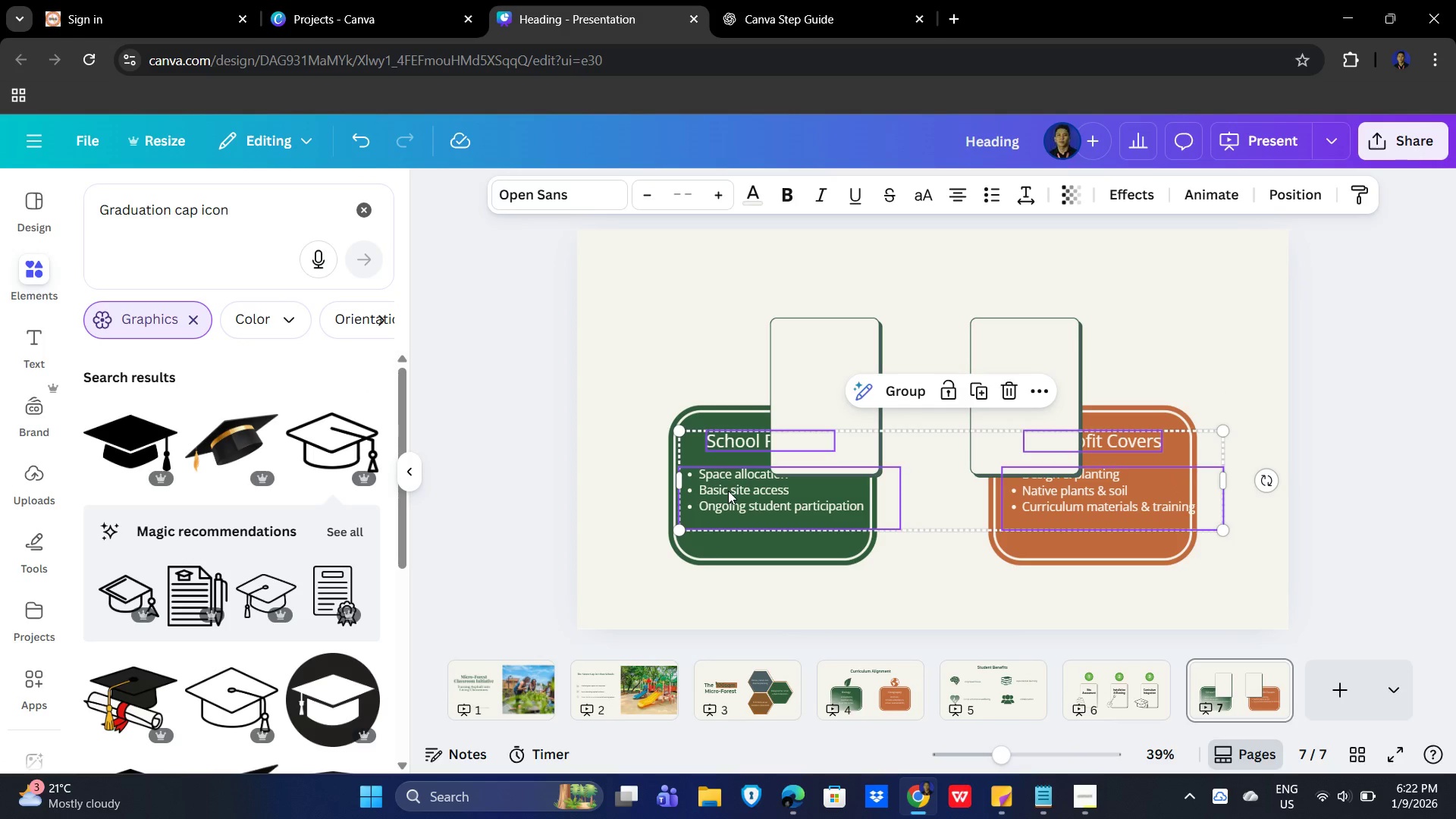 
hold_key(key=ShiftLeft, duration=1.5)
 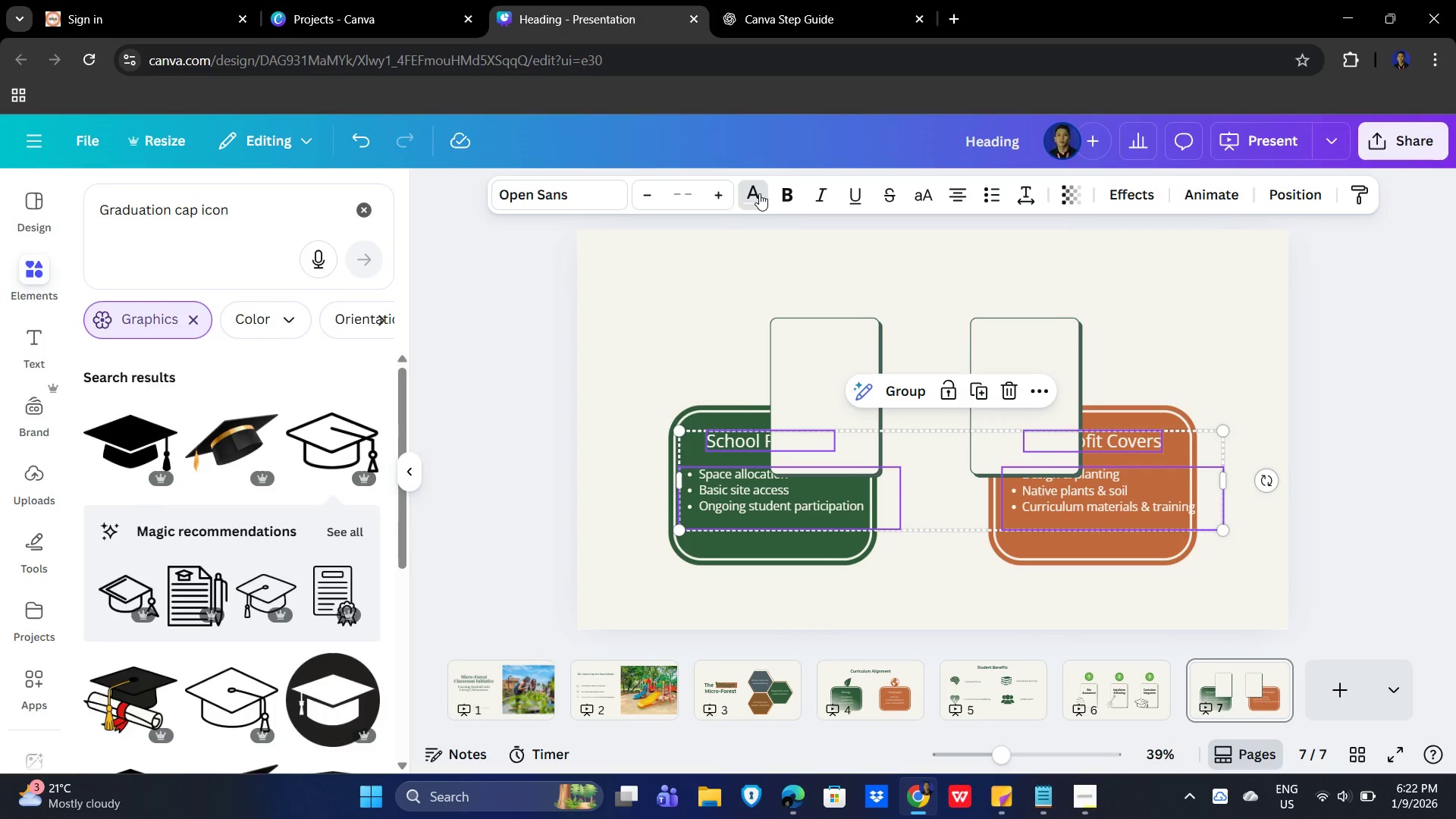 
hold_key(key=ShiftLeft, duration=0.83)
left_click([759, 193])
 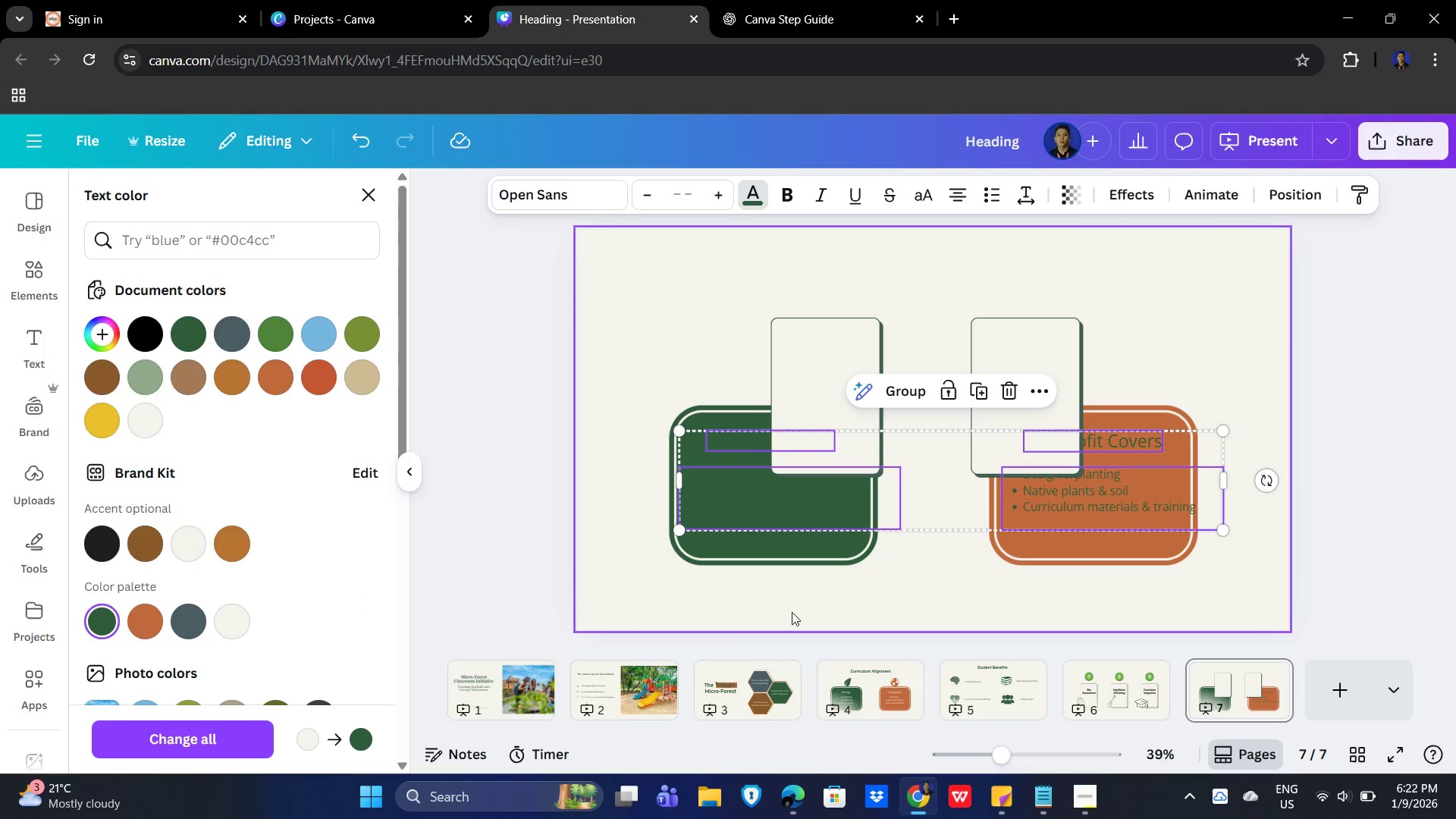 
left_click([886, 592])
 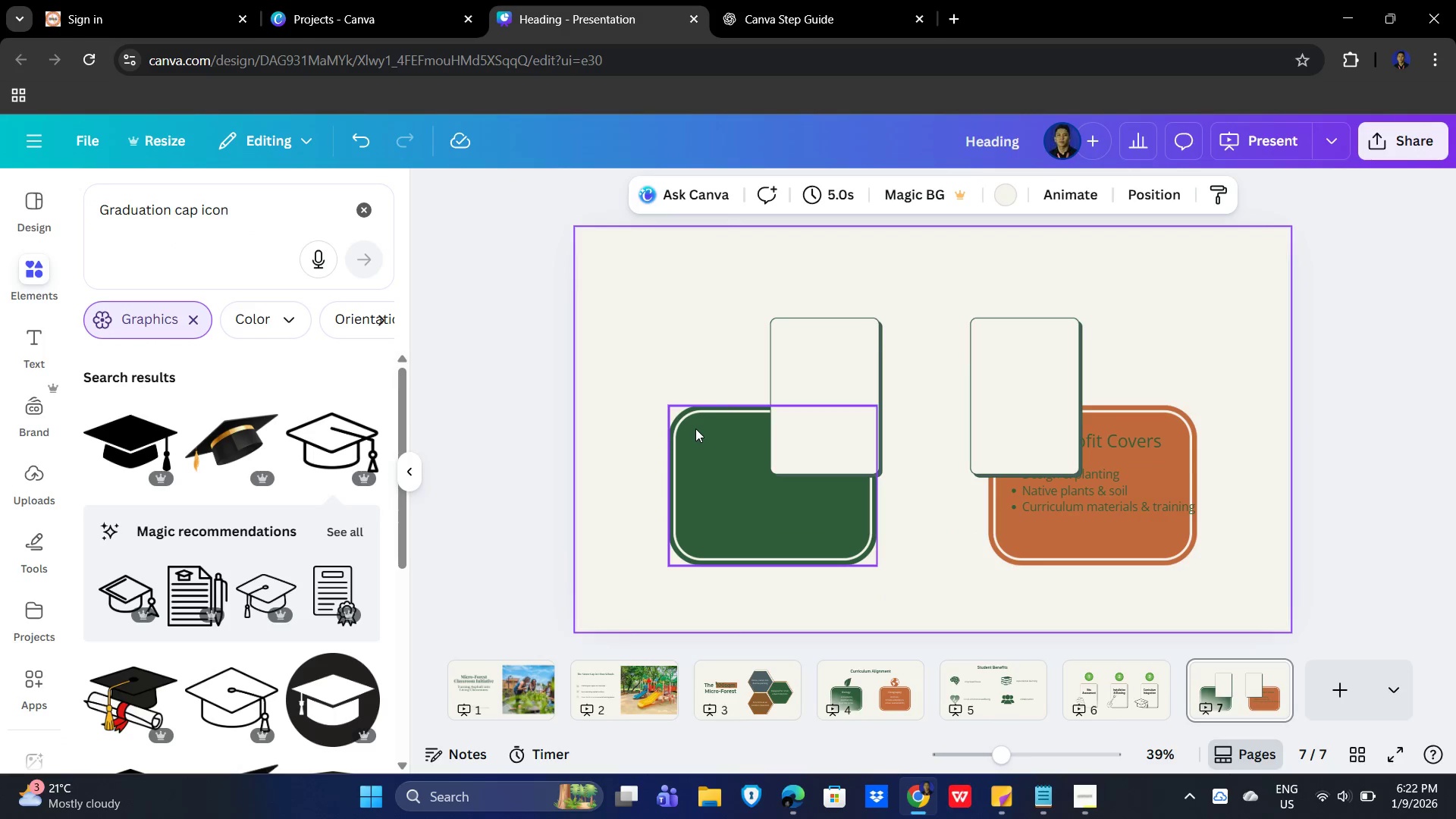 
left_click([695, 428])
 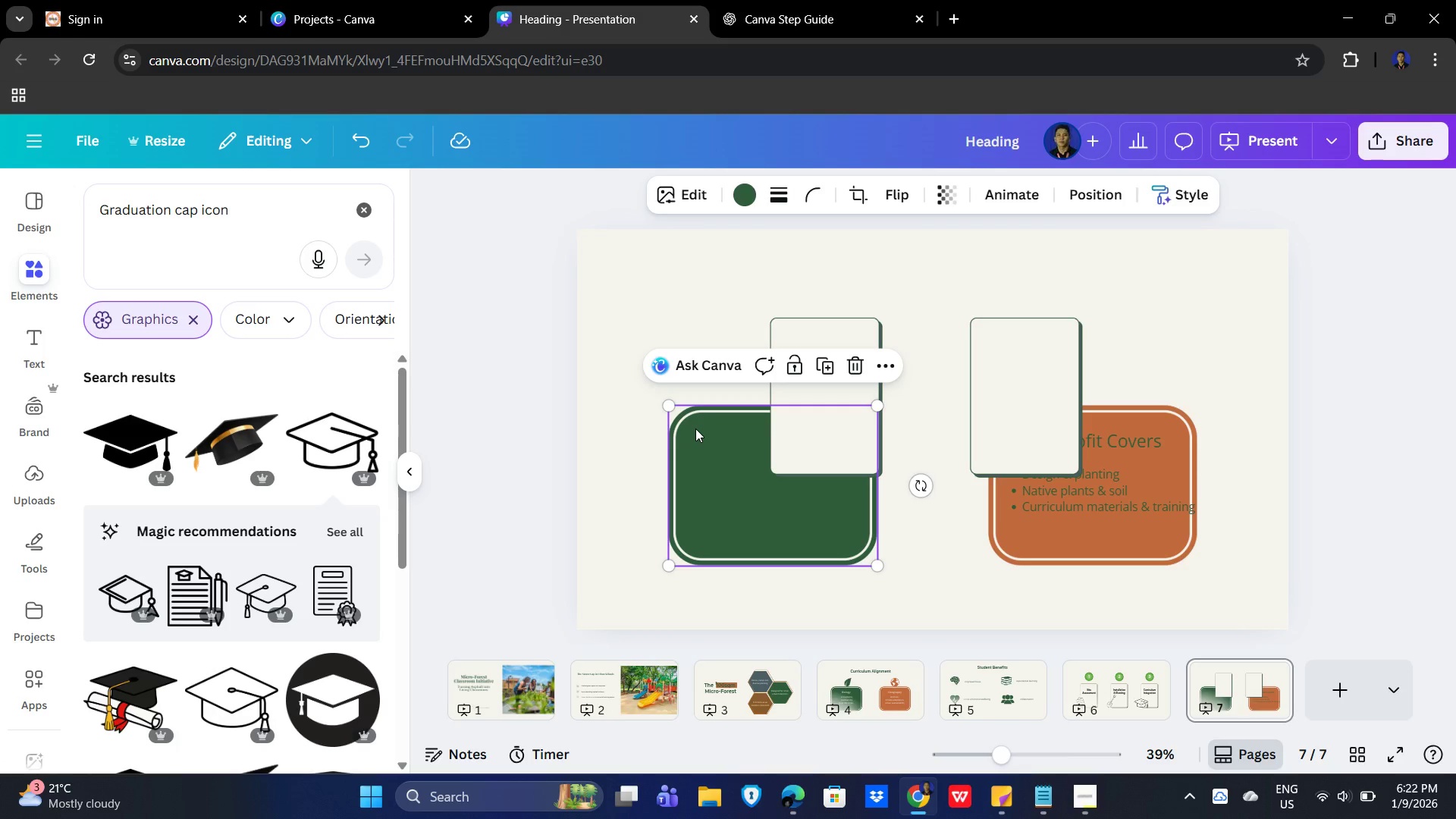 
key(Delete)
 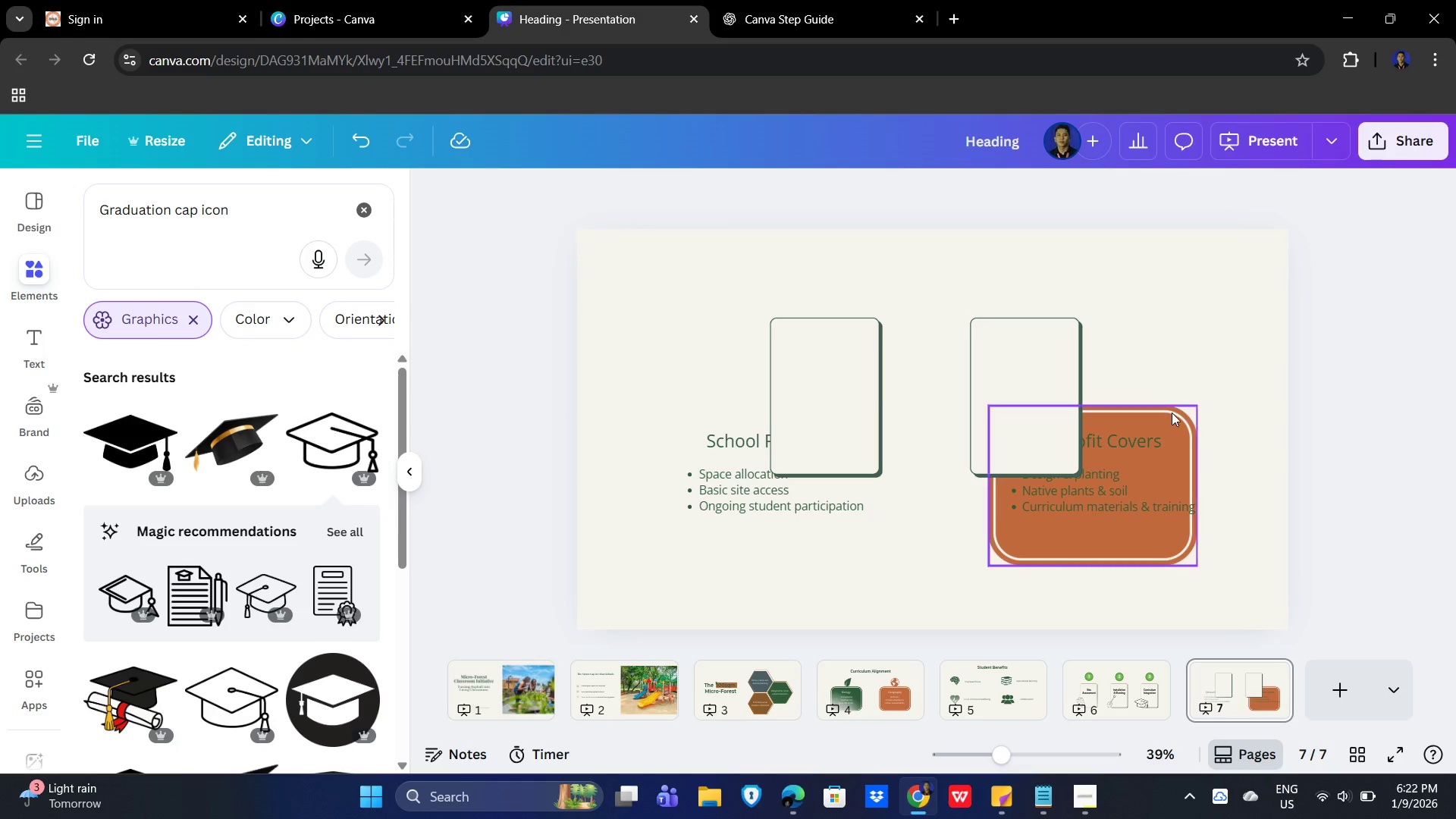 
left_click([1169, 413])
 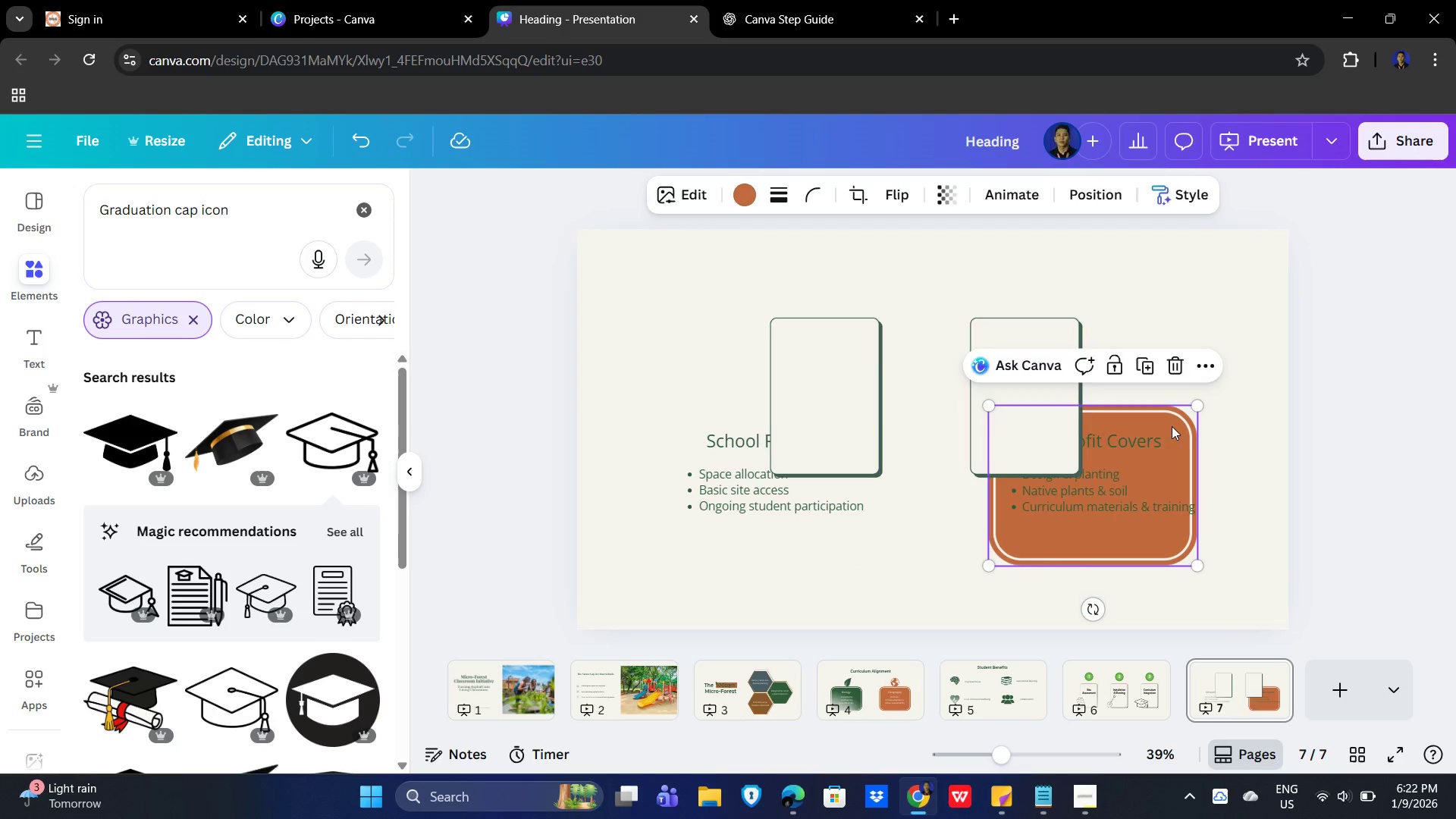 
key(Delete)
 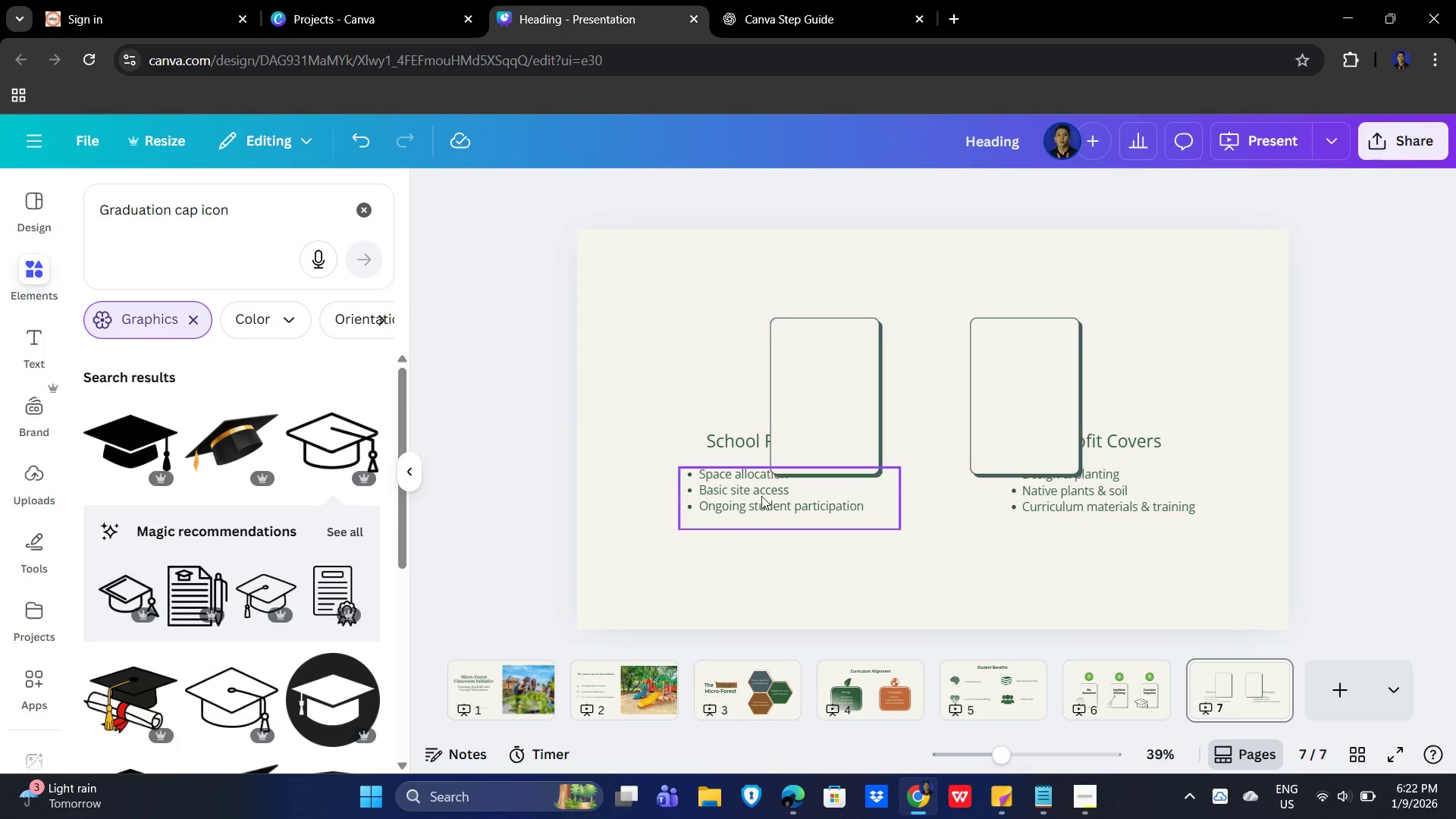 
left_click([738, 444])
 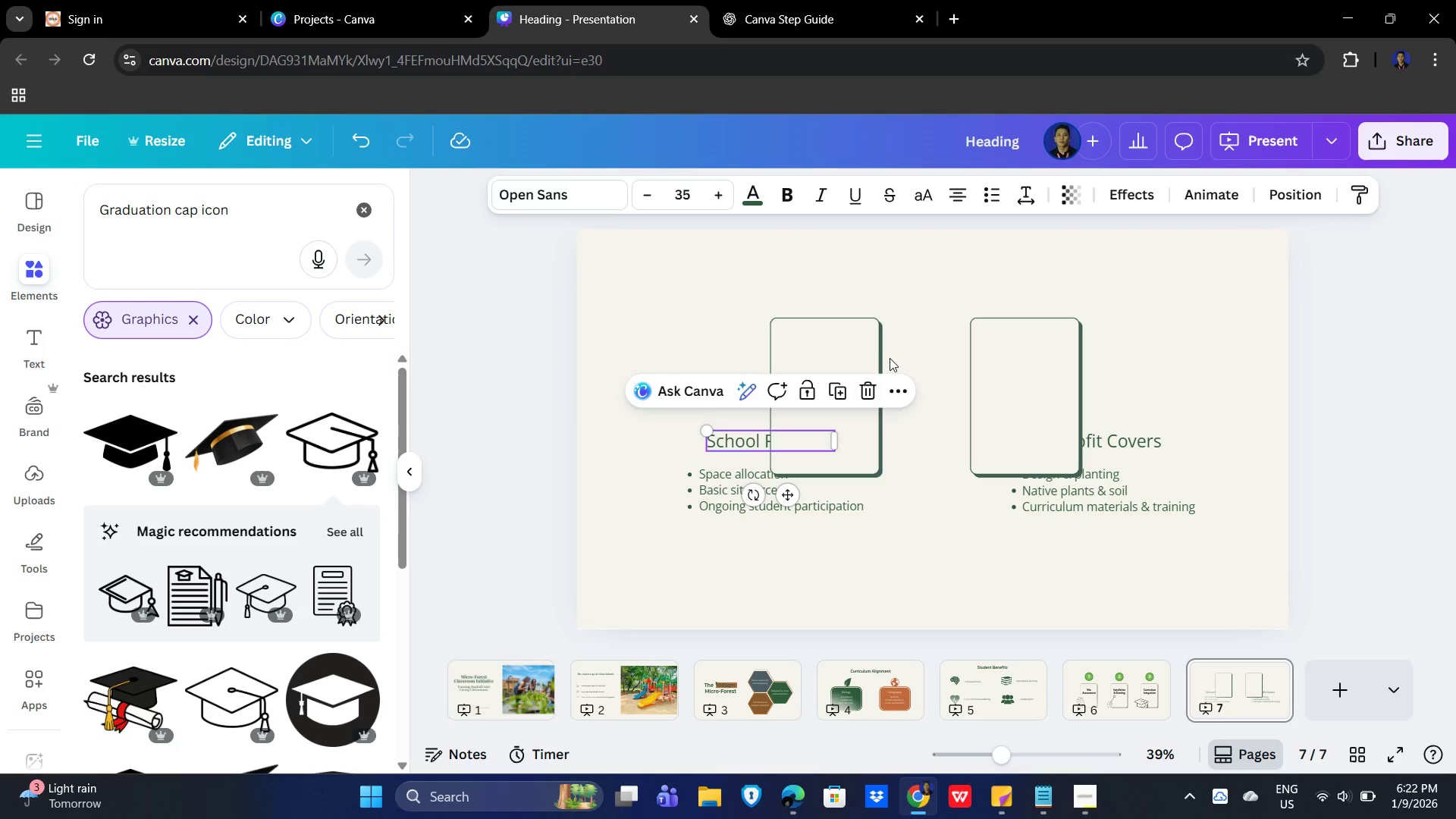 
left_click([821, 337])
 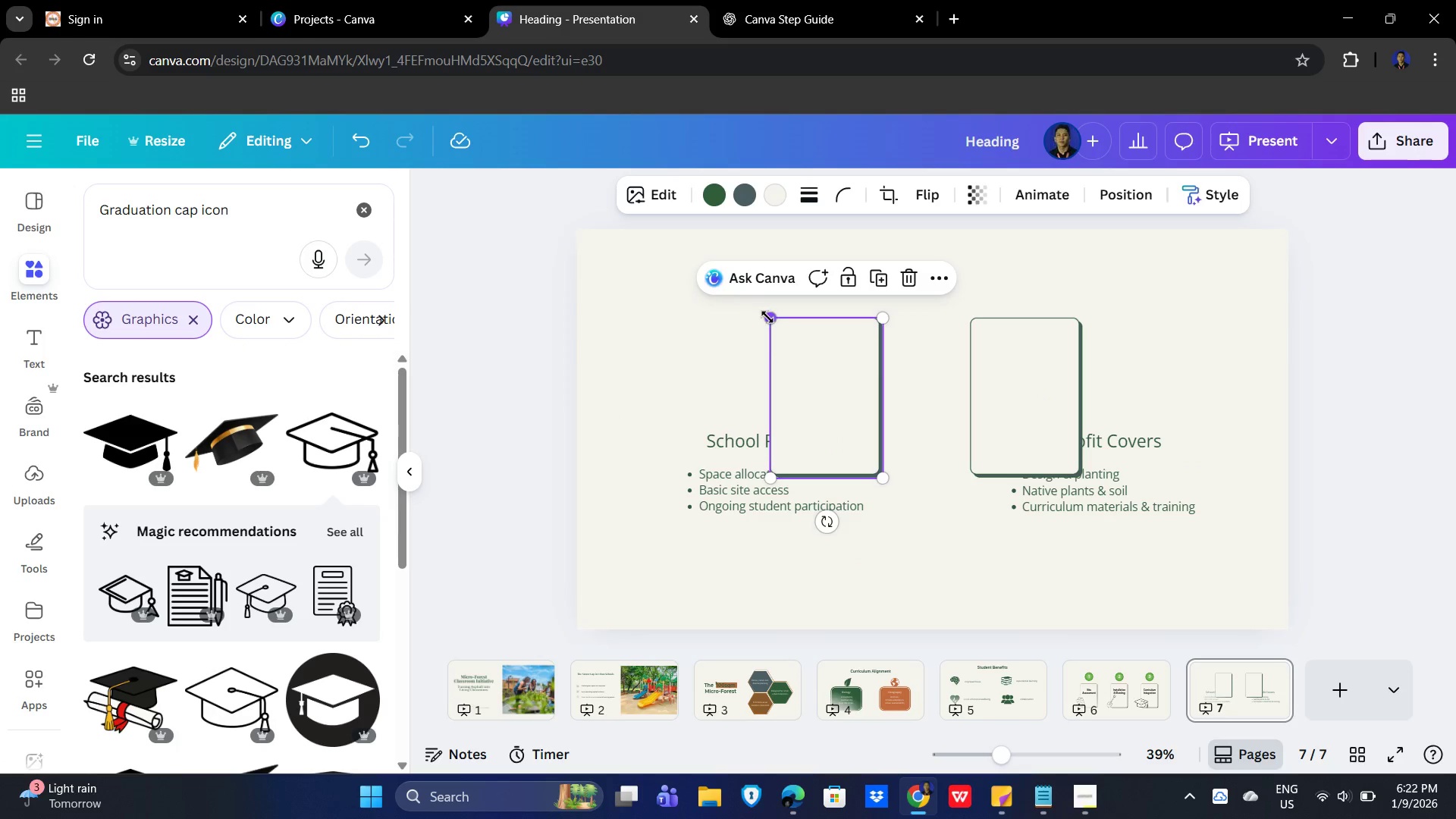 
left_click_drag(start_coordinate=[767, 317], to_coordinate=[678, 279])
 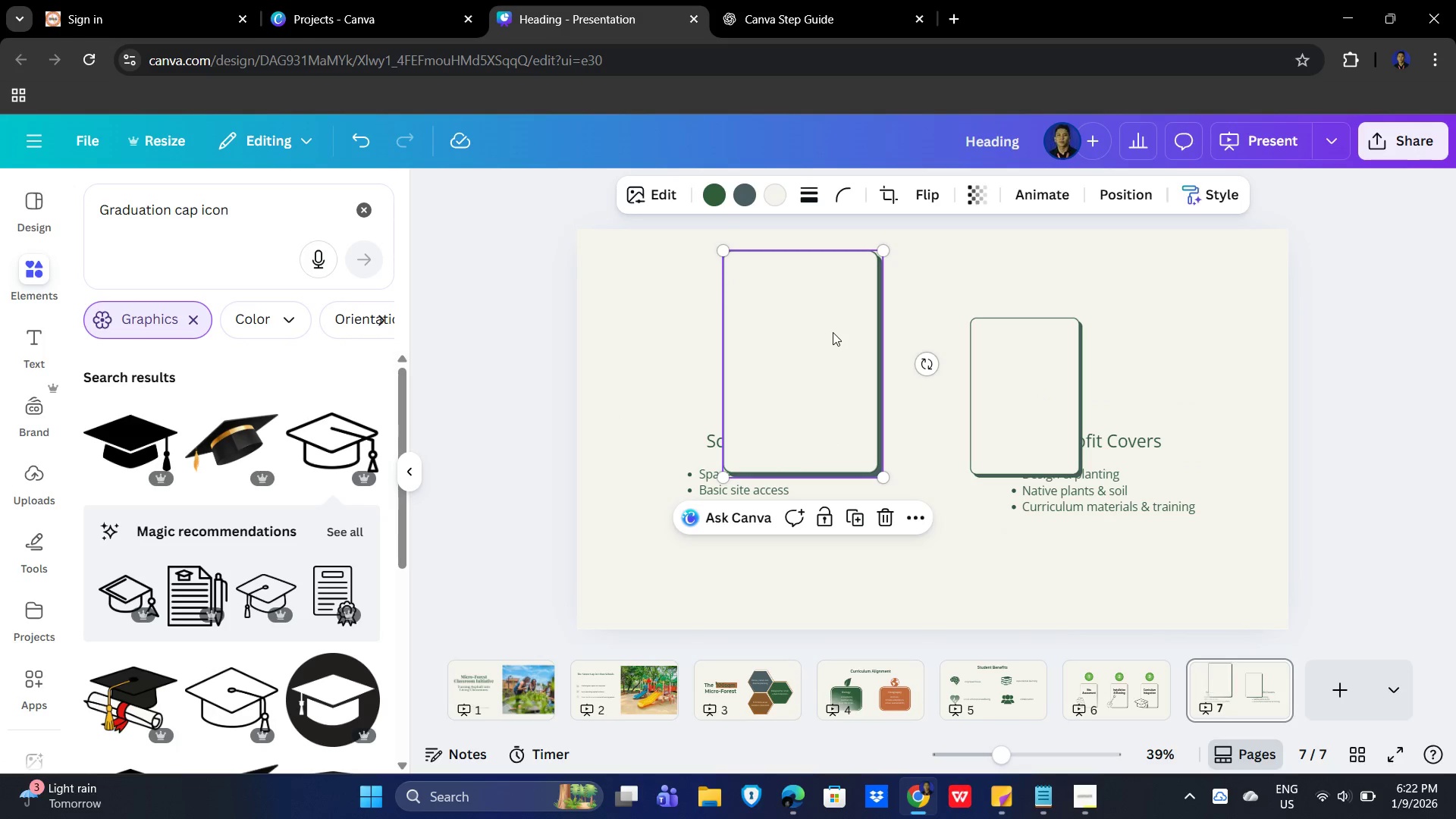 
left_click_drag(start_coordinate=[833, 332], to_coordinate=[795, 399])
 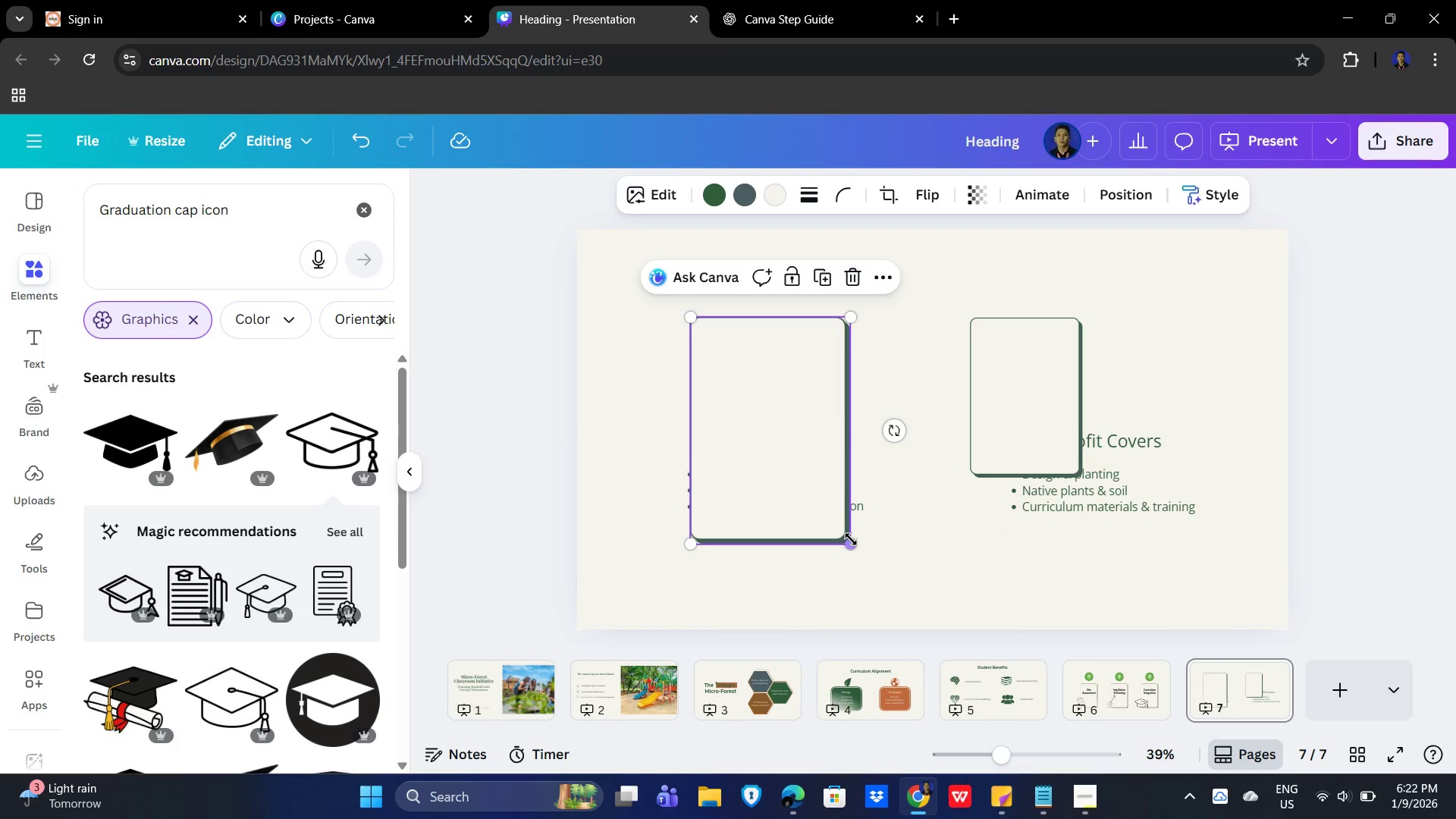 
left_click_drag(start_coordinate=[851, 541], to_coordinate=[884, 568])
 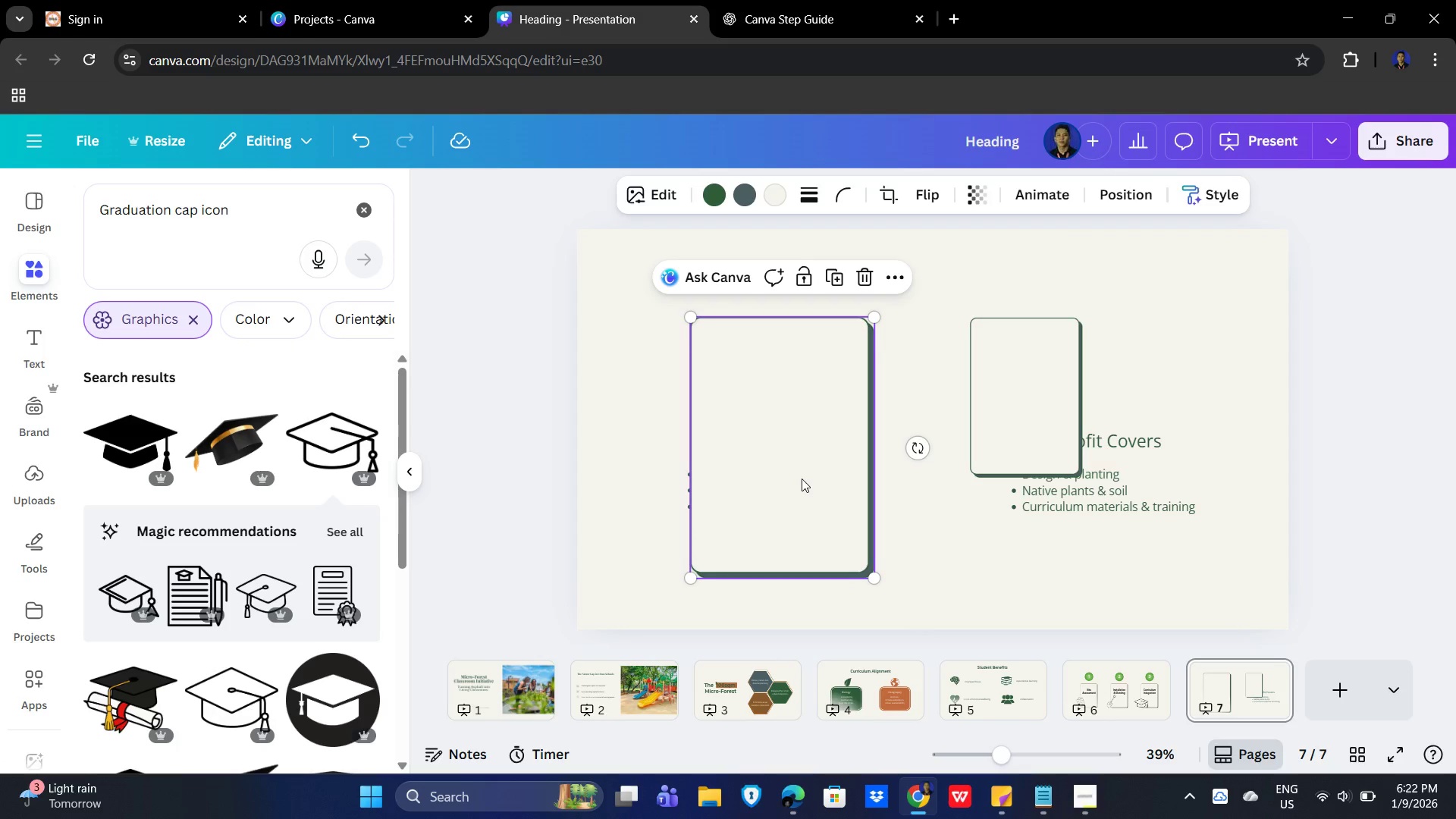 
left_click_drag(start_coordinate=[802, 479], to_coordinate=[786, 478])
 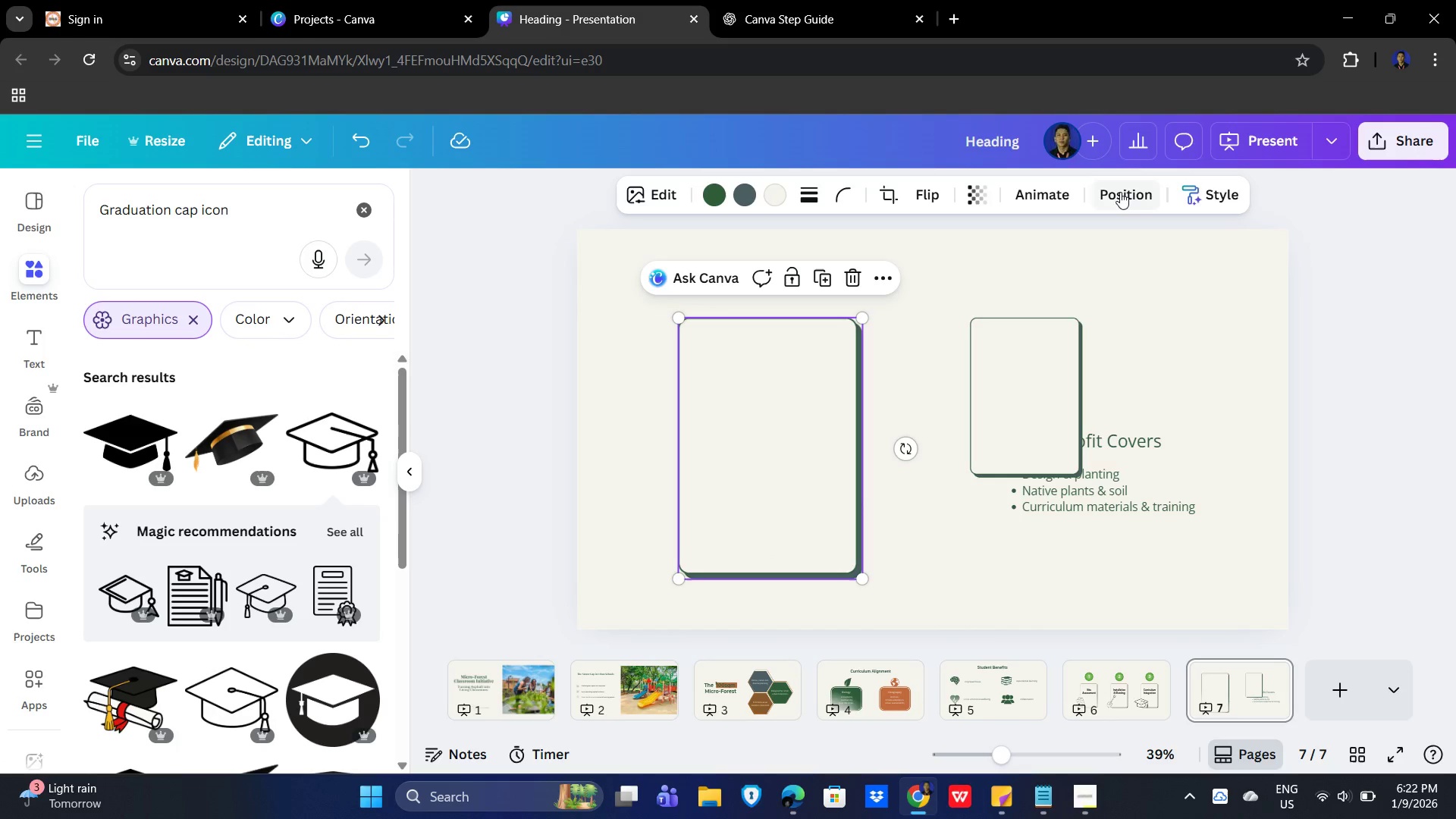 
left_click([1120, 192])
 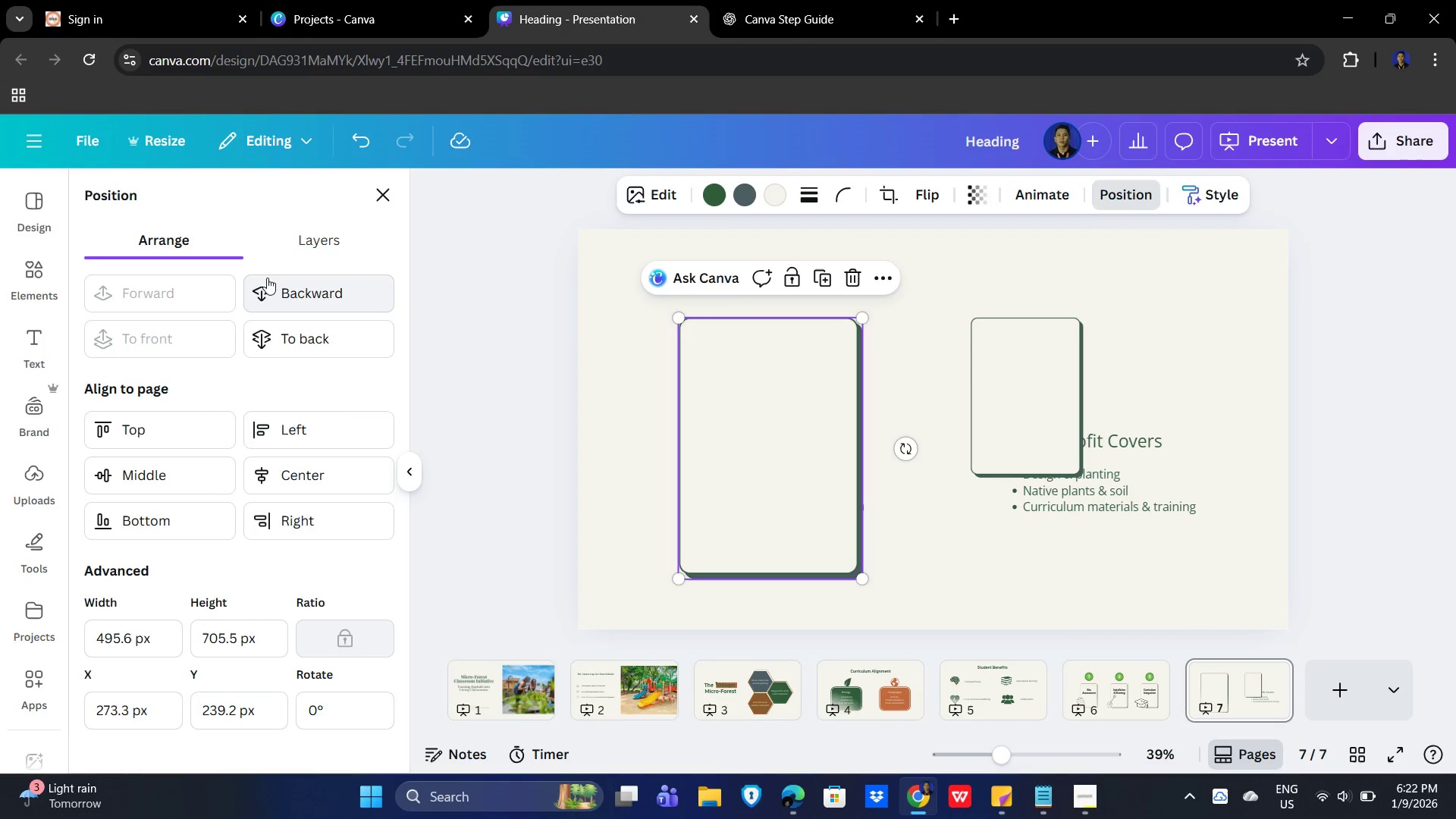 
left_click([314, 287])
 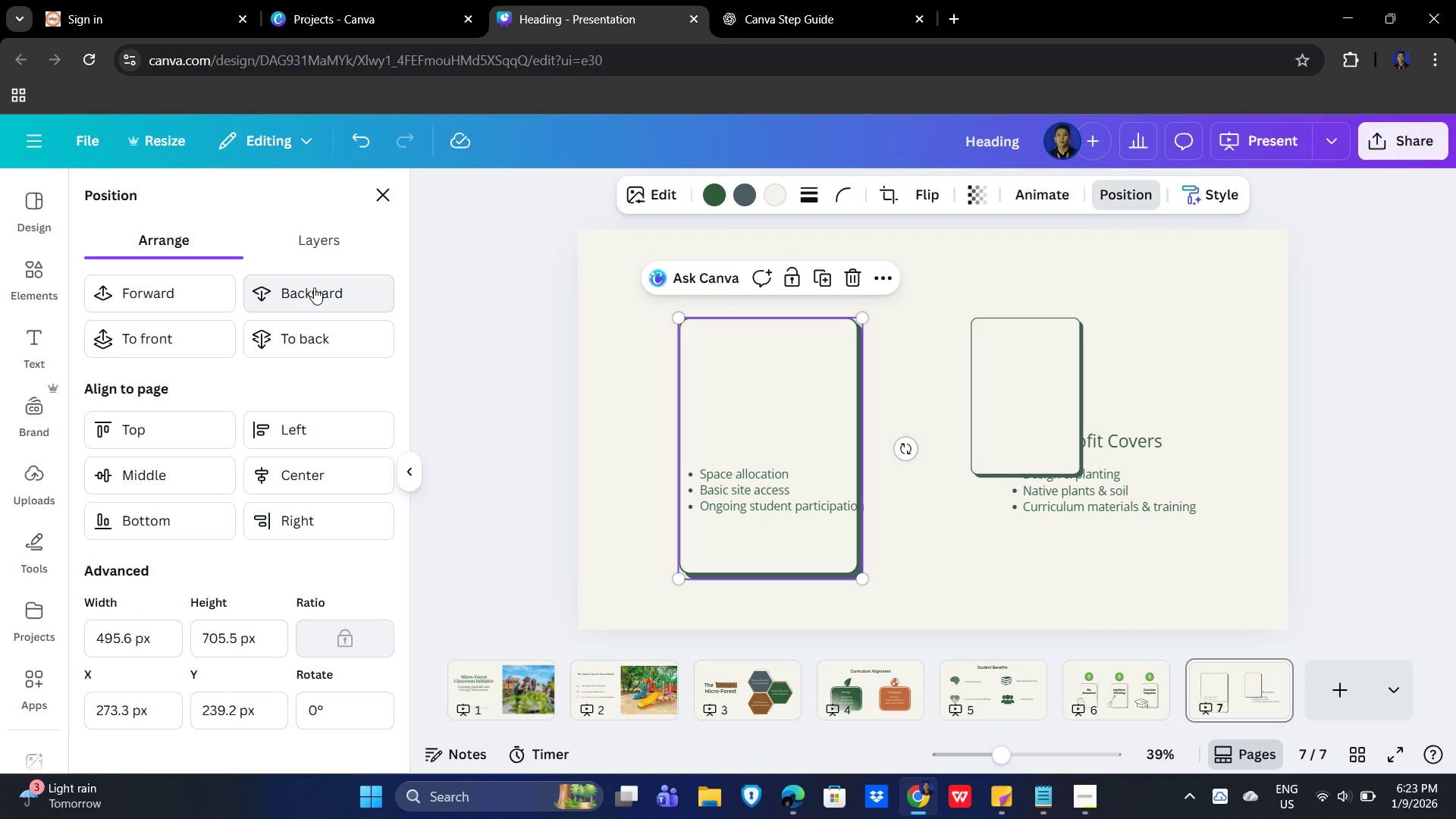 
left_click([314, 287])
 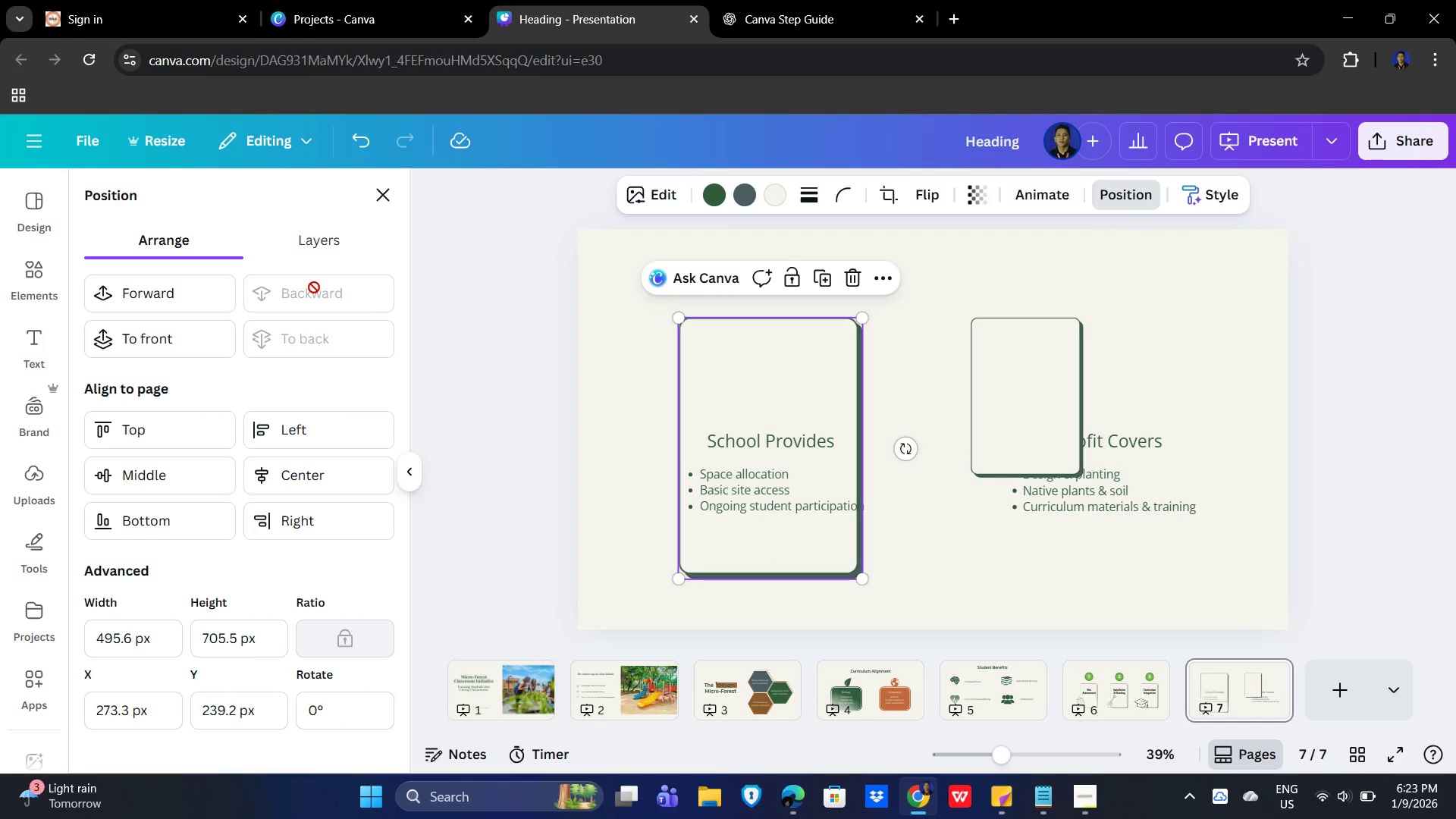 
left_click([314, 287])
 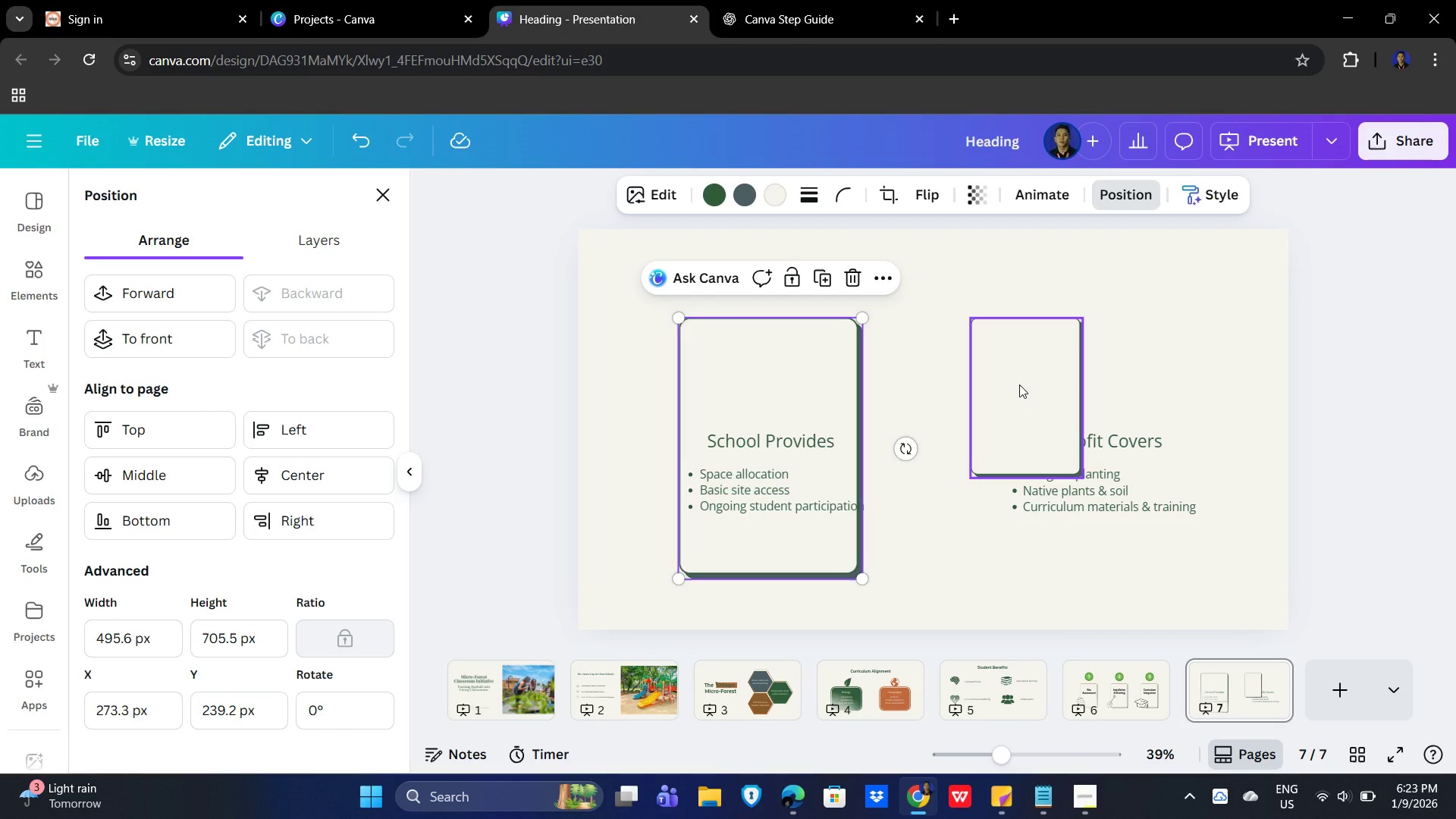 
left_click([1019, 384])
 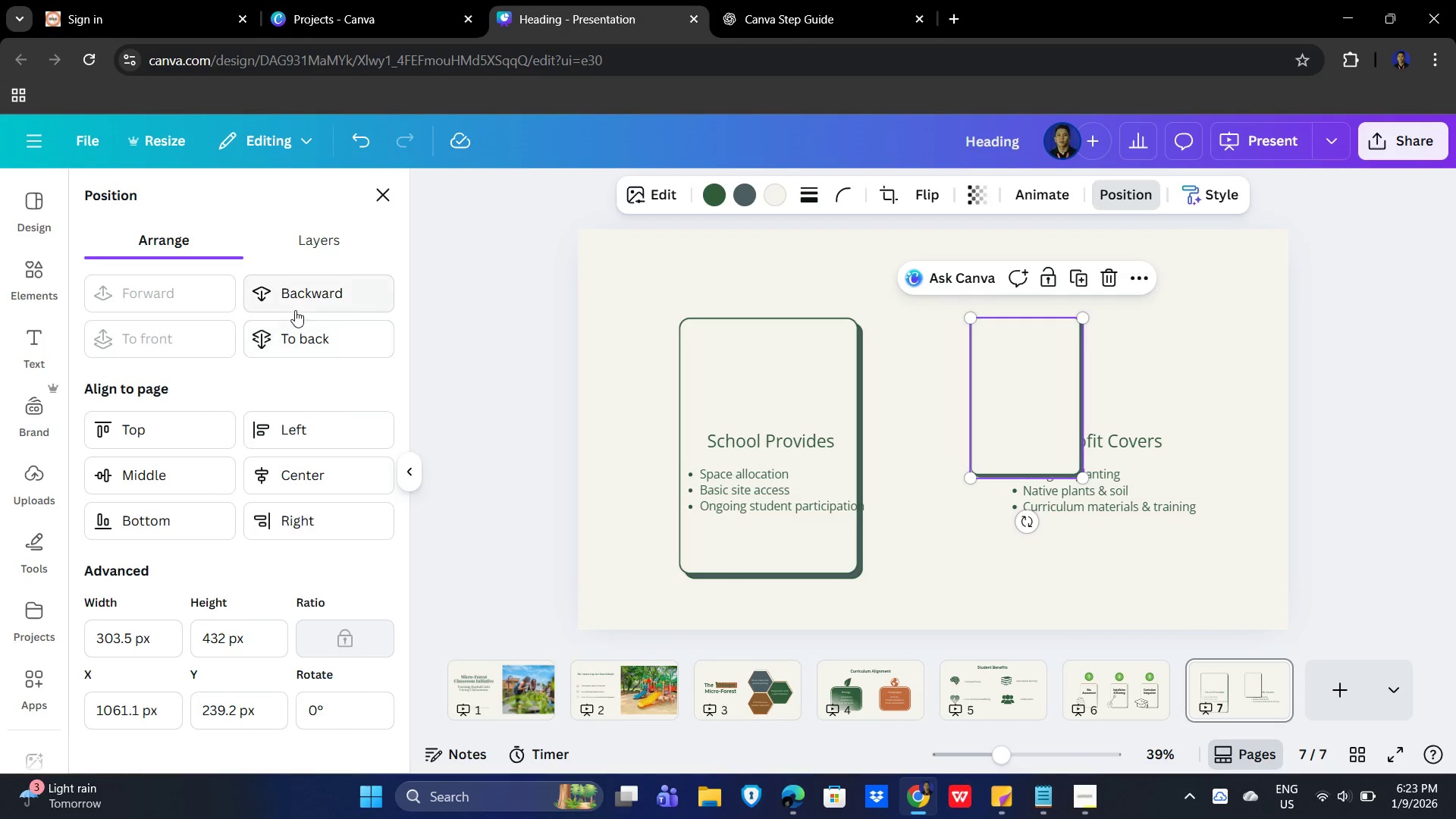 
double_click([312, 292])
 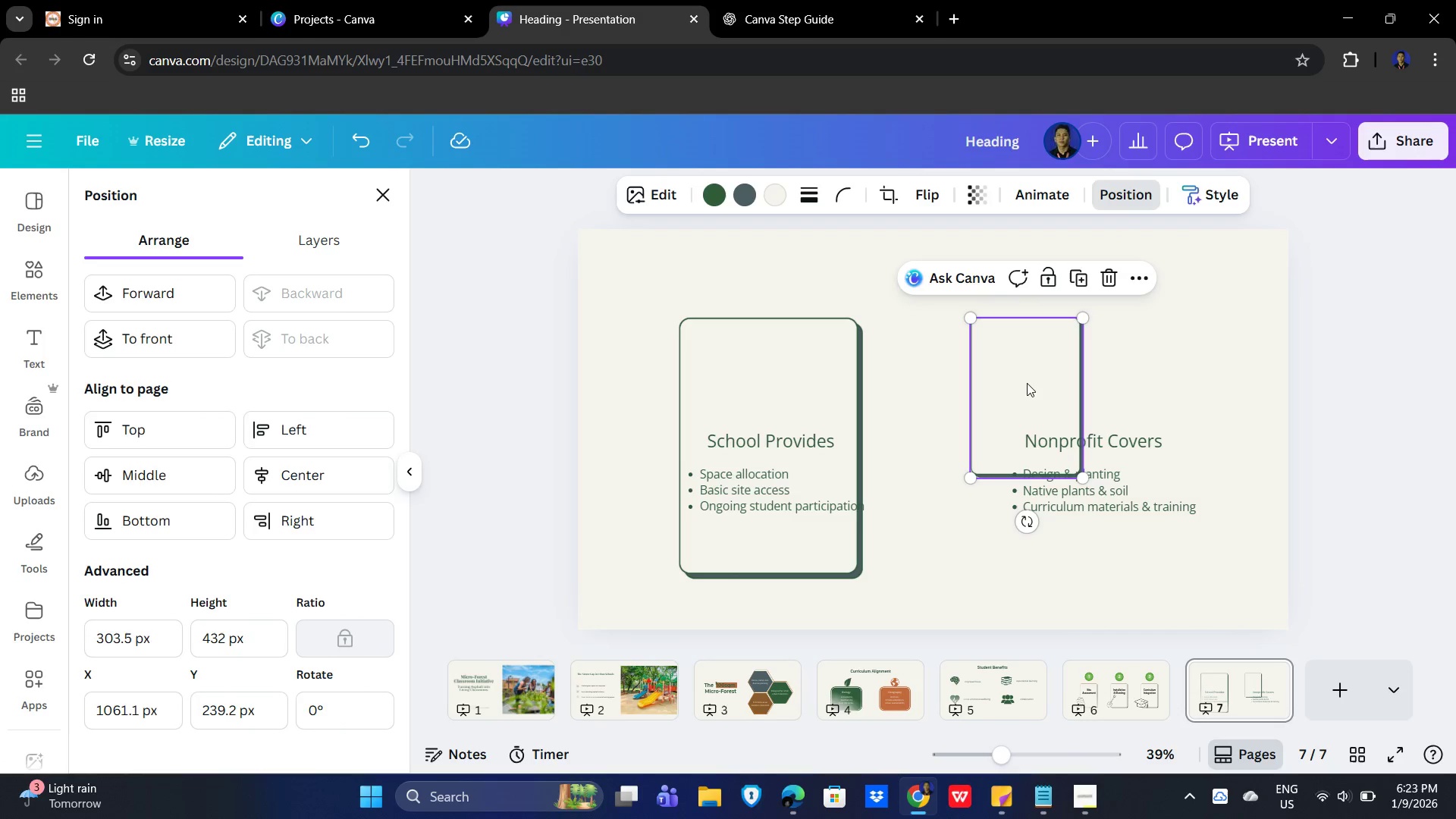 
left_click_drag(start_coordinate=[1028, 382], to_coordinate=[1023, 380])
 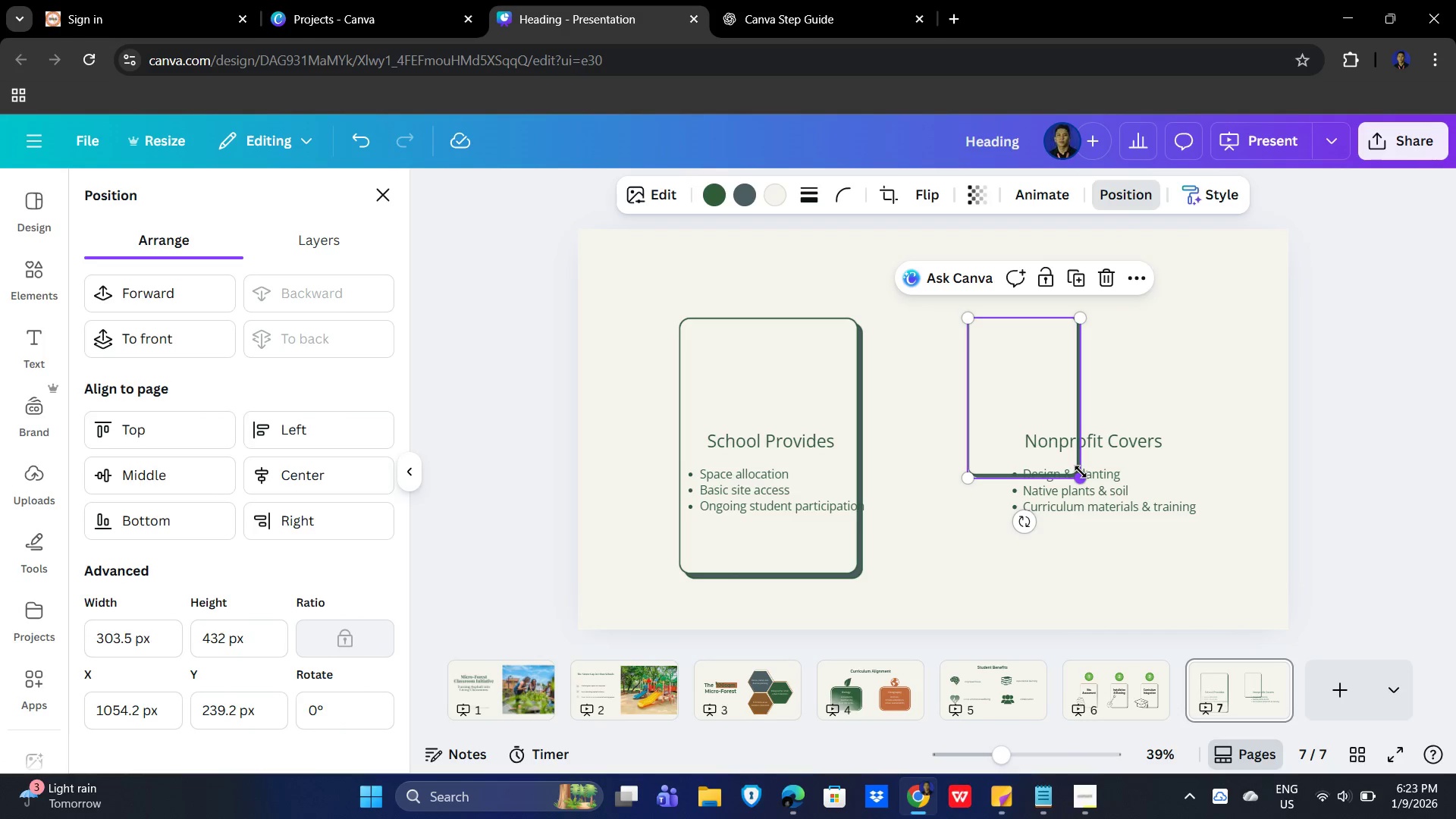 
left_click_drag(start_coordinate=[1084, 475], to_coordinate=[1207, 554])
 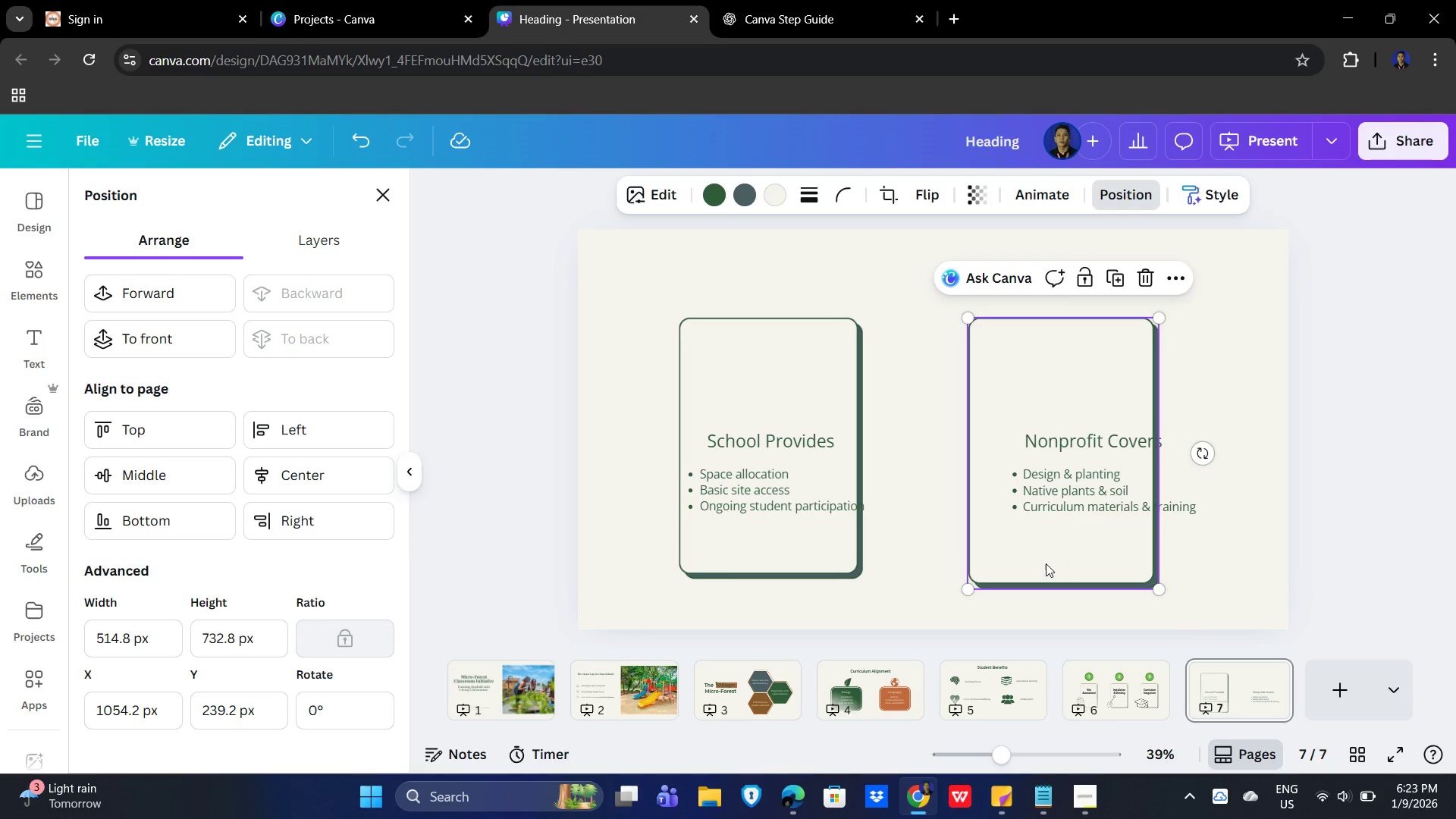 
left_click_drag(start_coordinate=[1045, 564], to_coordinate=[1067, 558])
 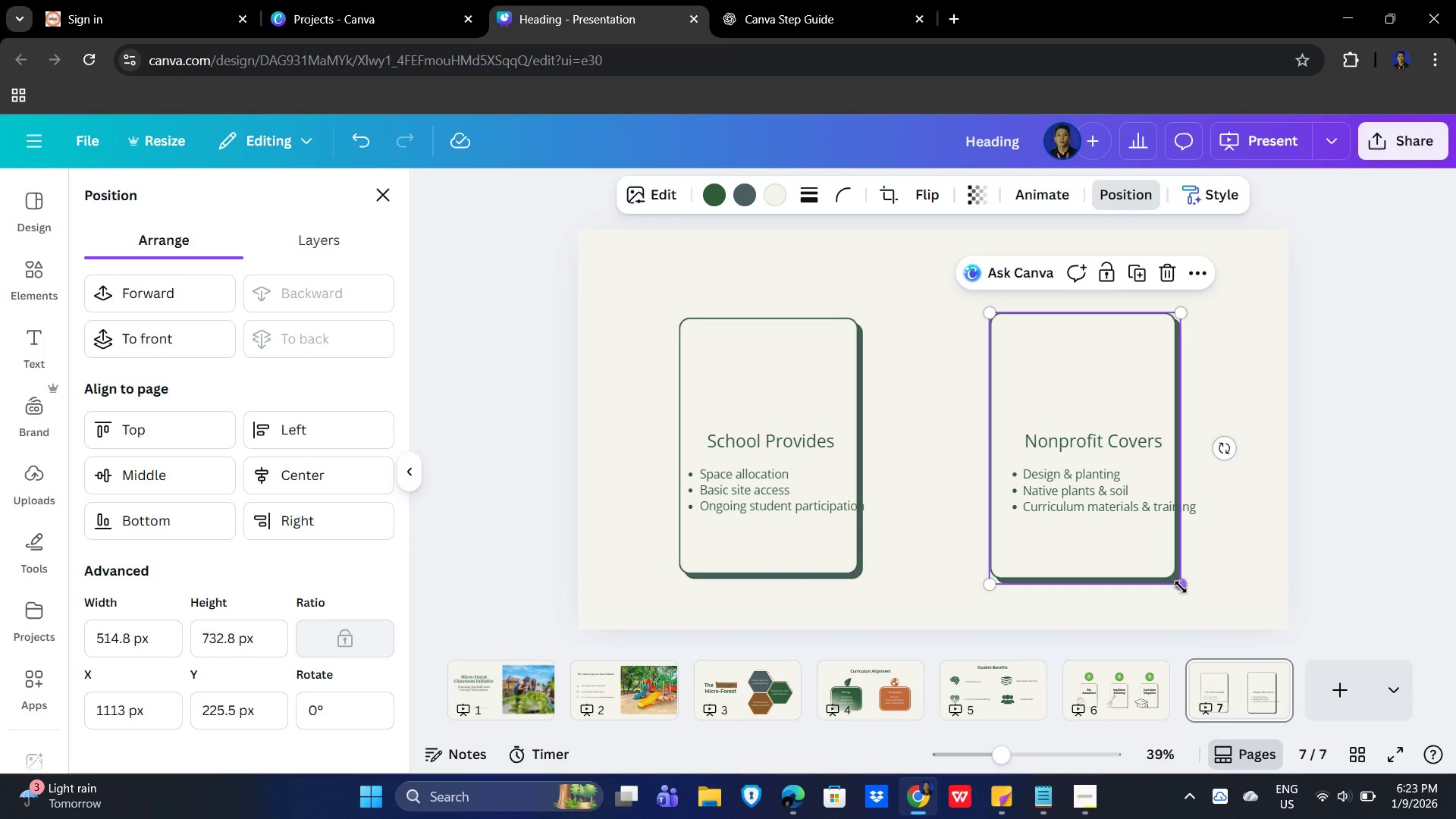 
left_click_drag(start_coordinate=[1181, 587], to_coordinate=[1162, 574])
 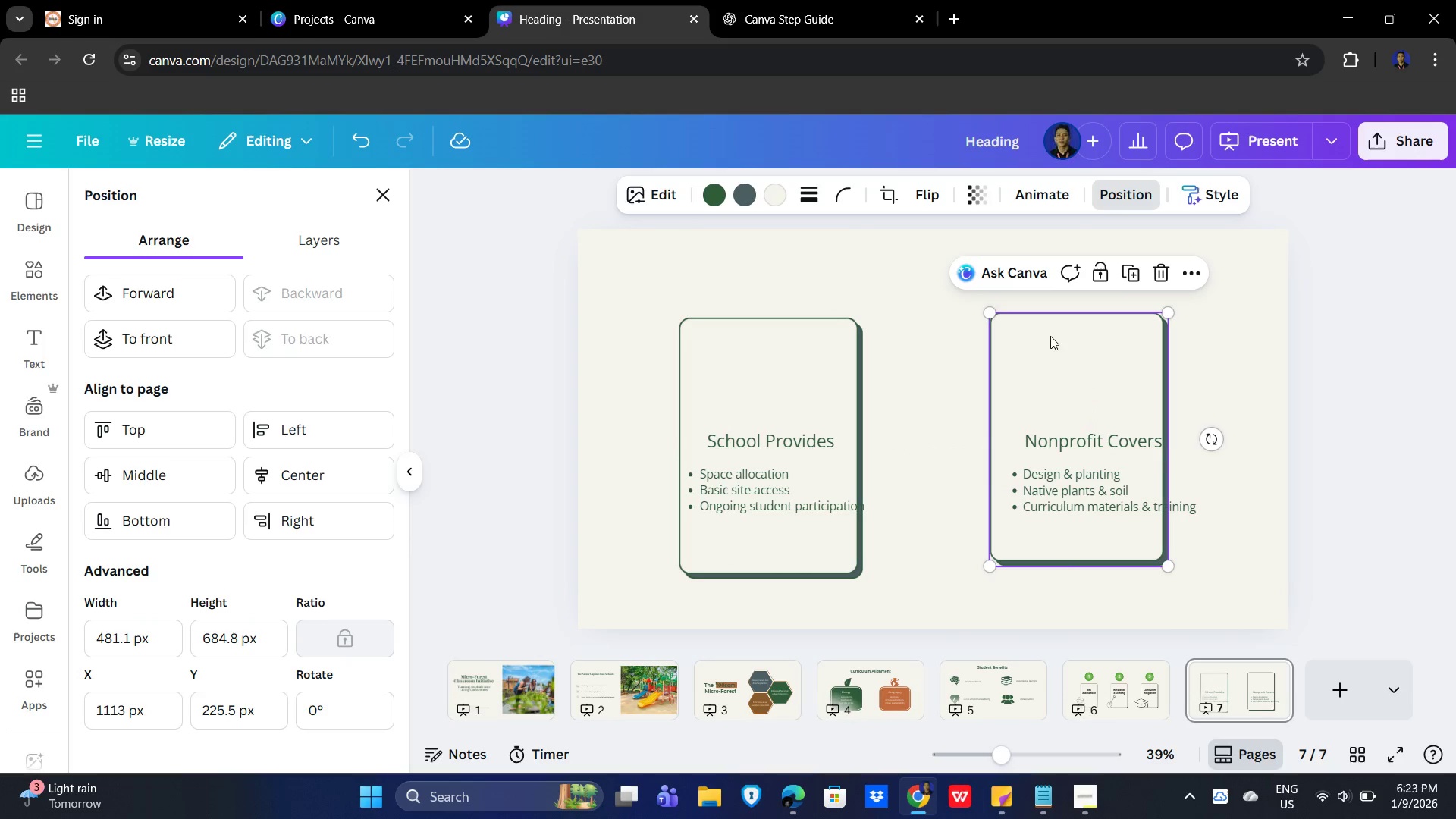 
left_click([1054, 328])
 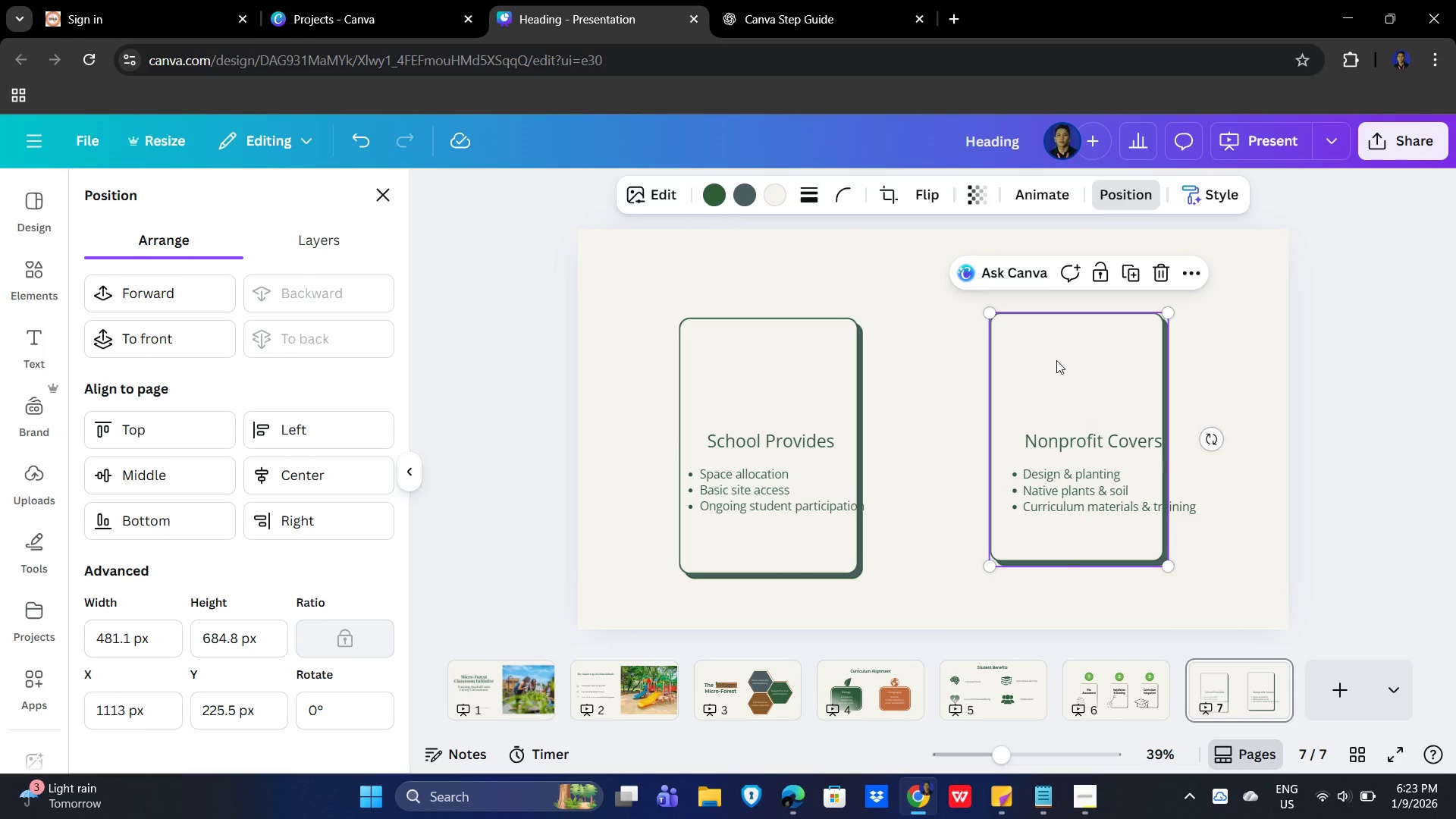 
key(Delete)
 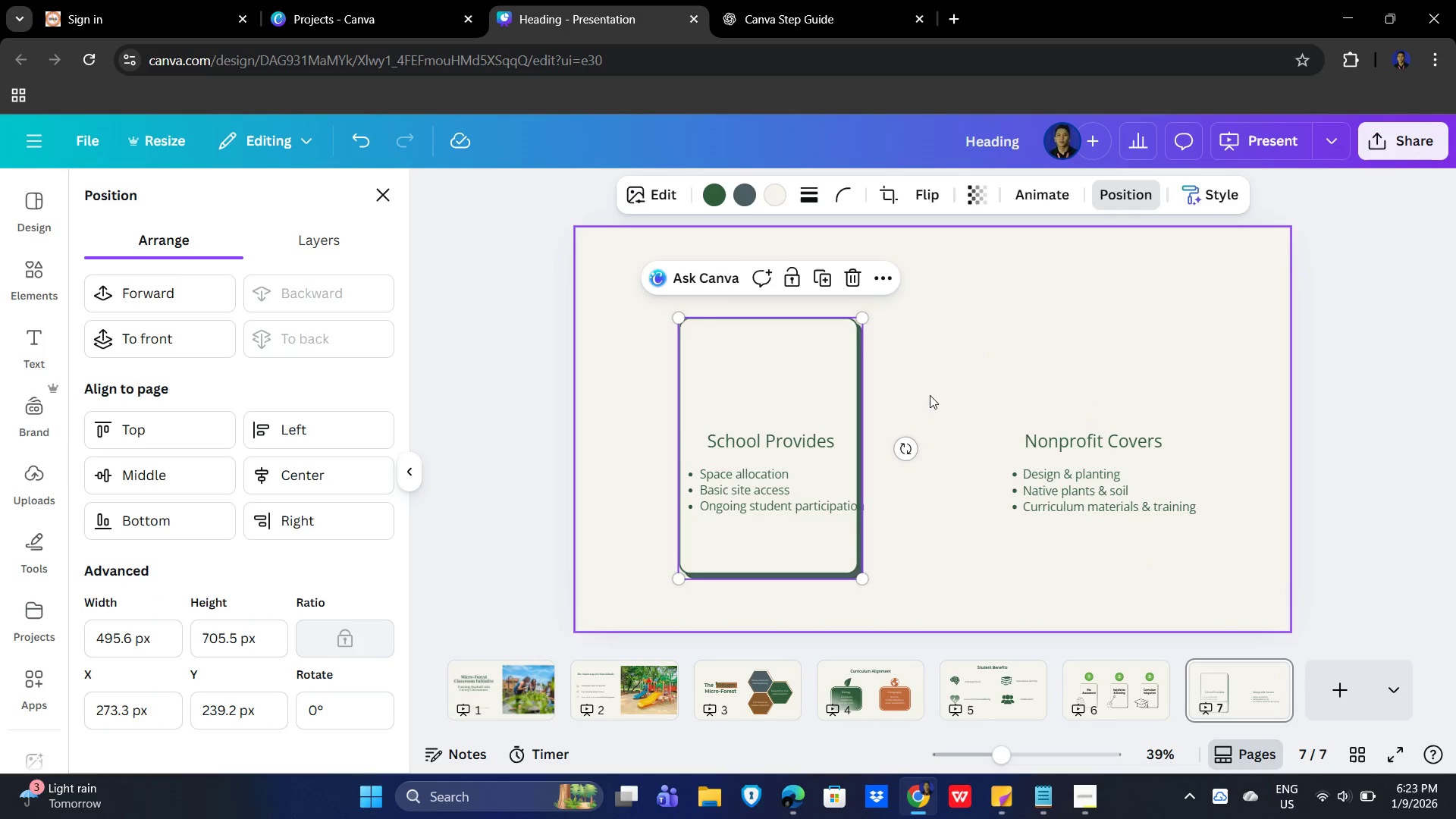 
key(Control+C)
 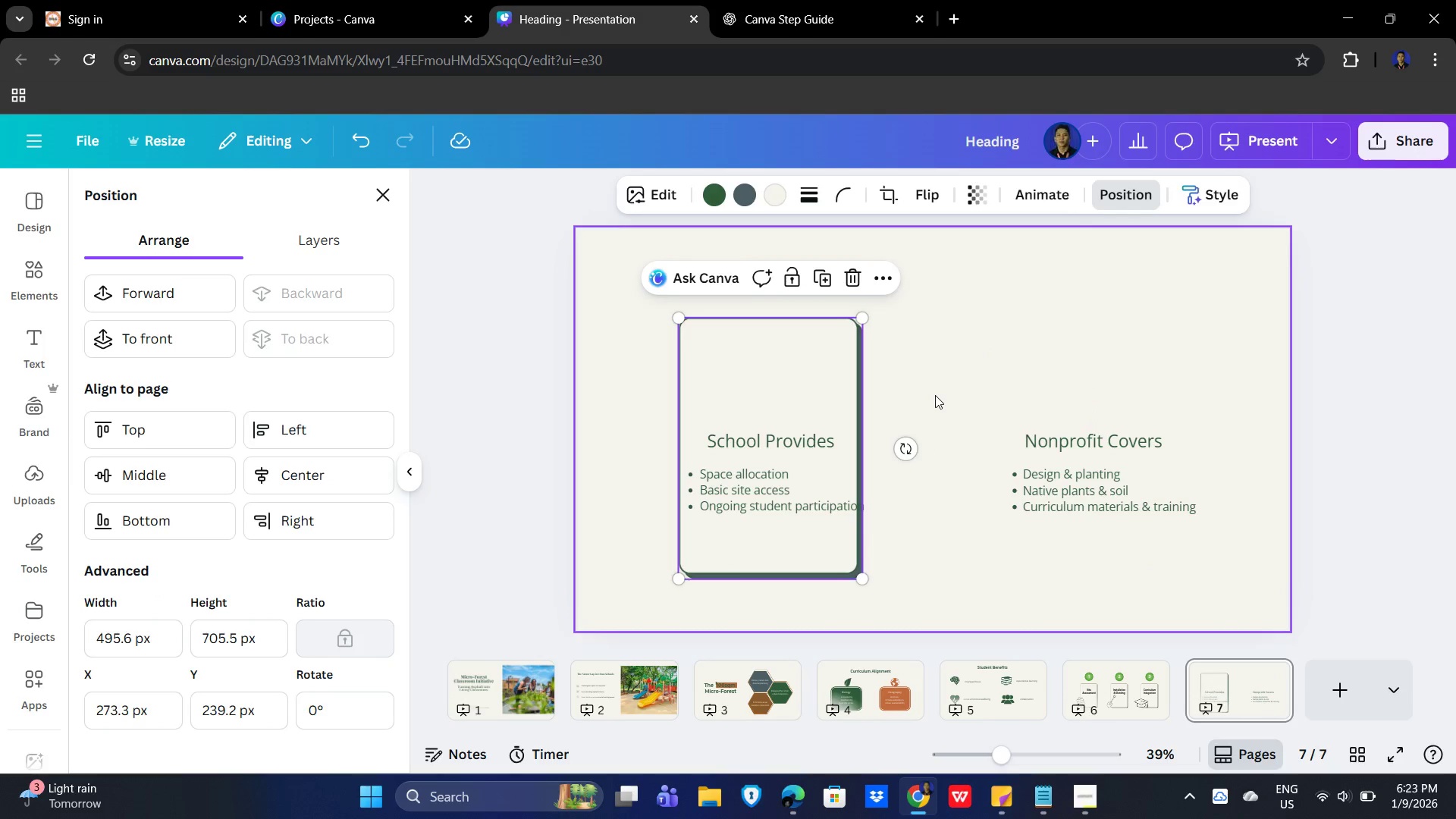 
key(Control+V)
 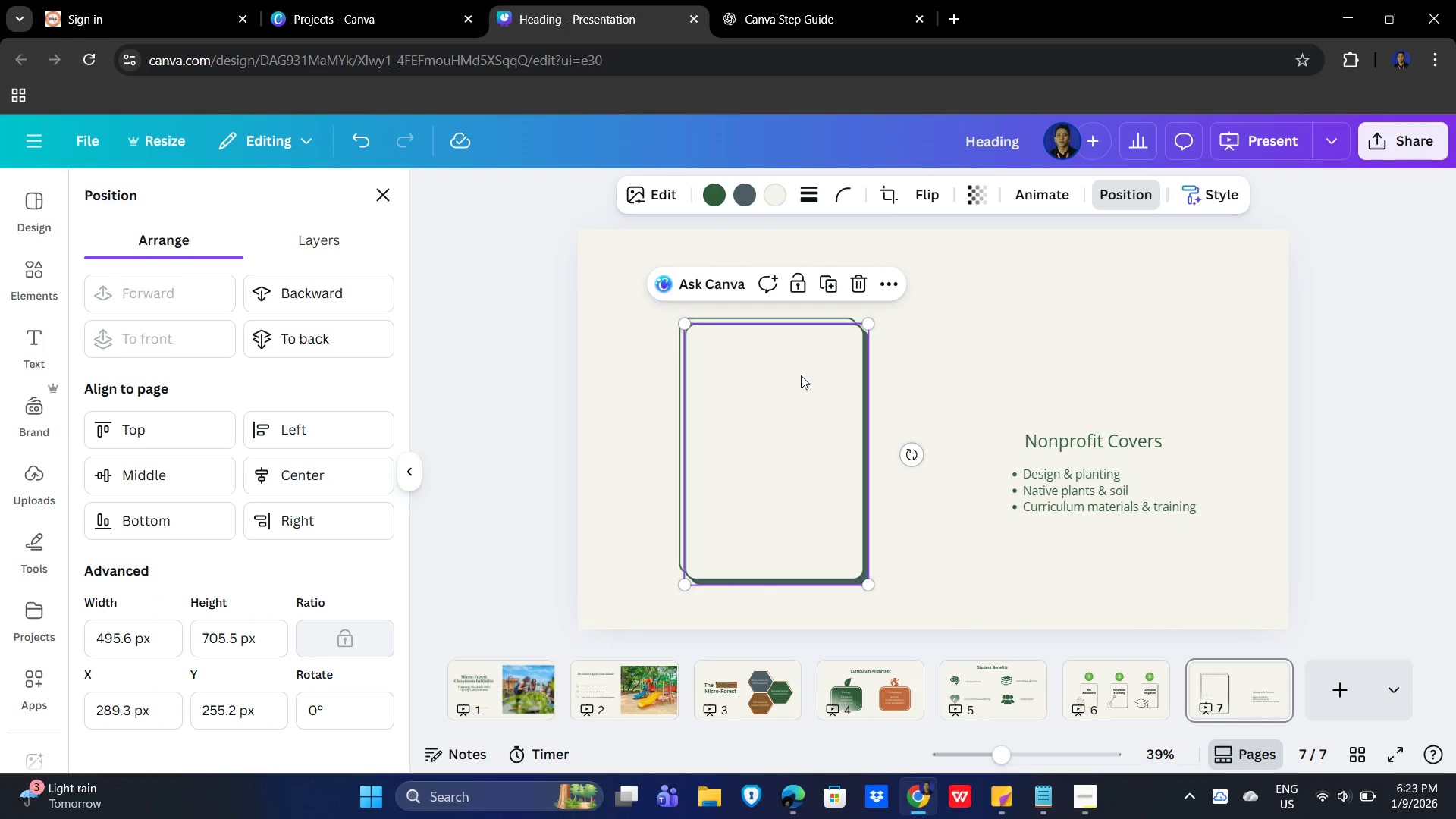 
left_click_drag(start_coordinate=[801, 375], to_coordinate=[1091, 369])
 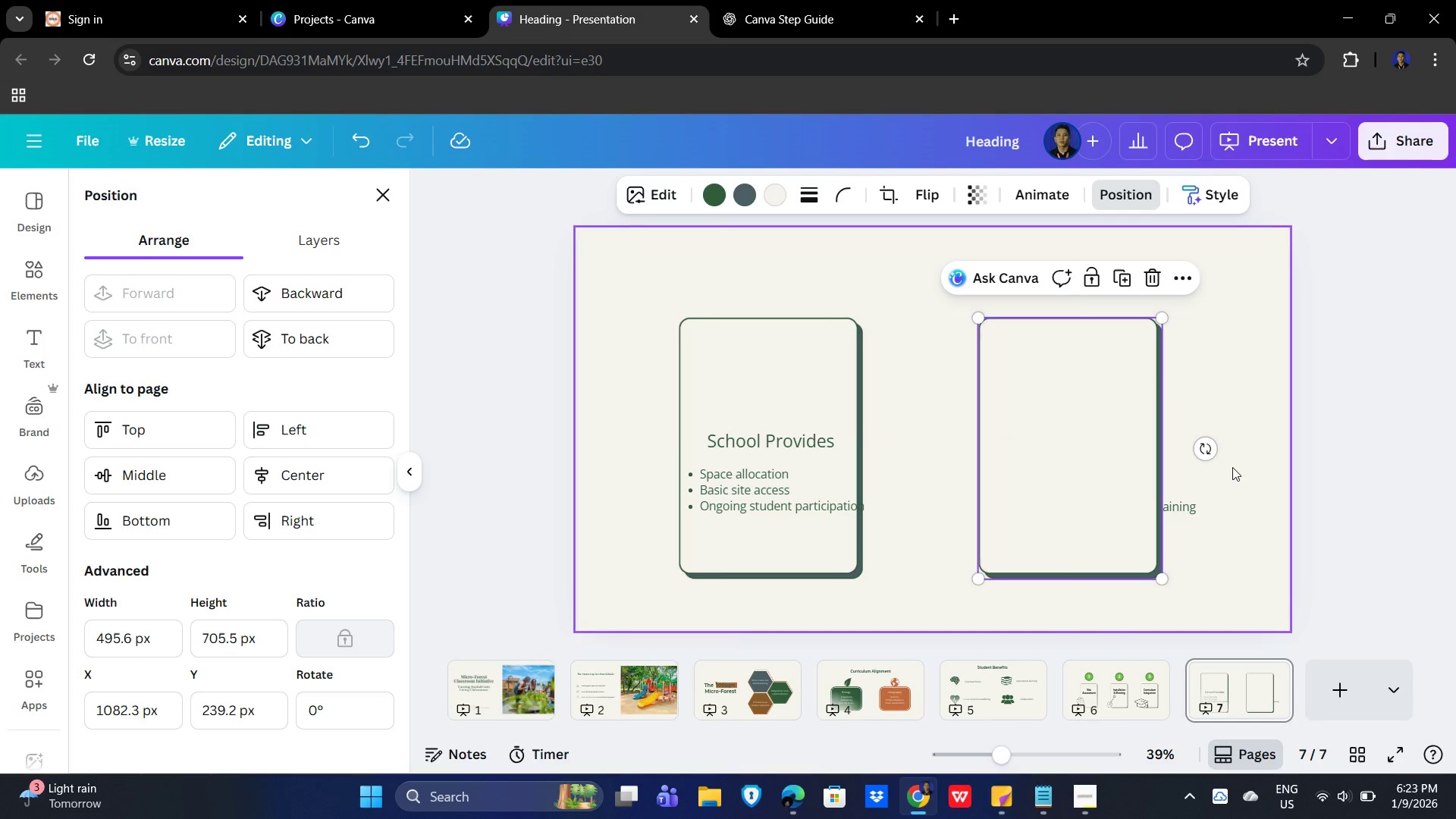 
left_click([1232, 467])
 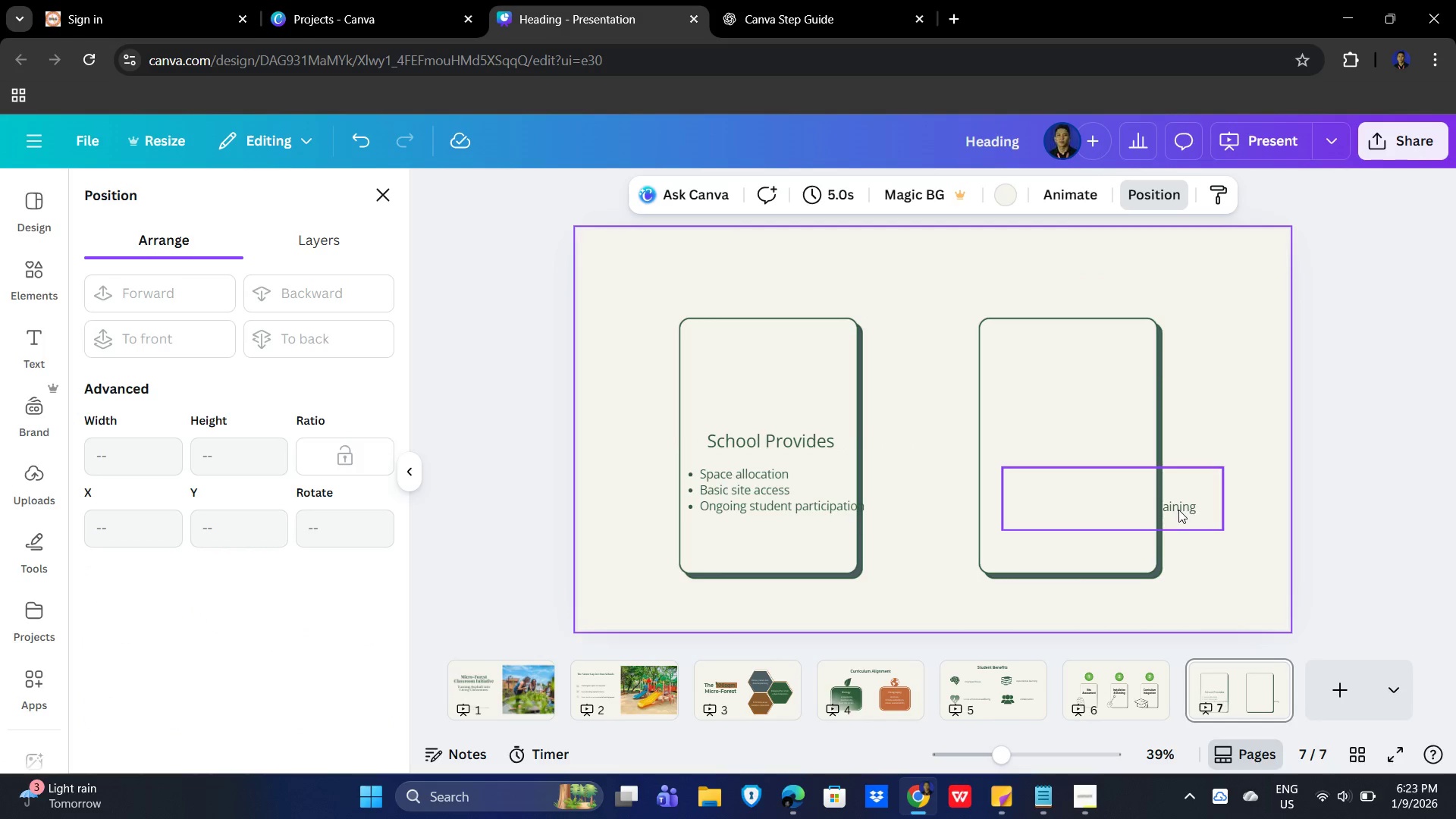 
left_click([1178, 510])
 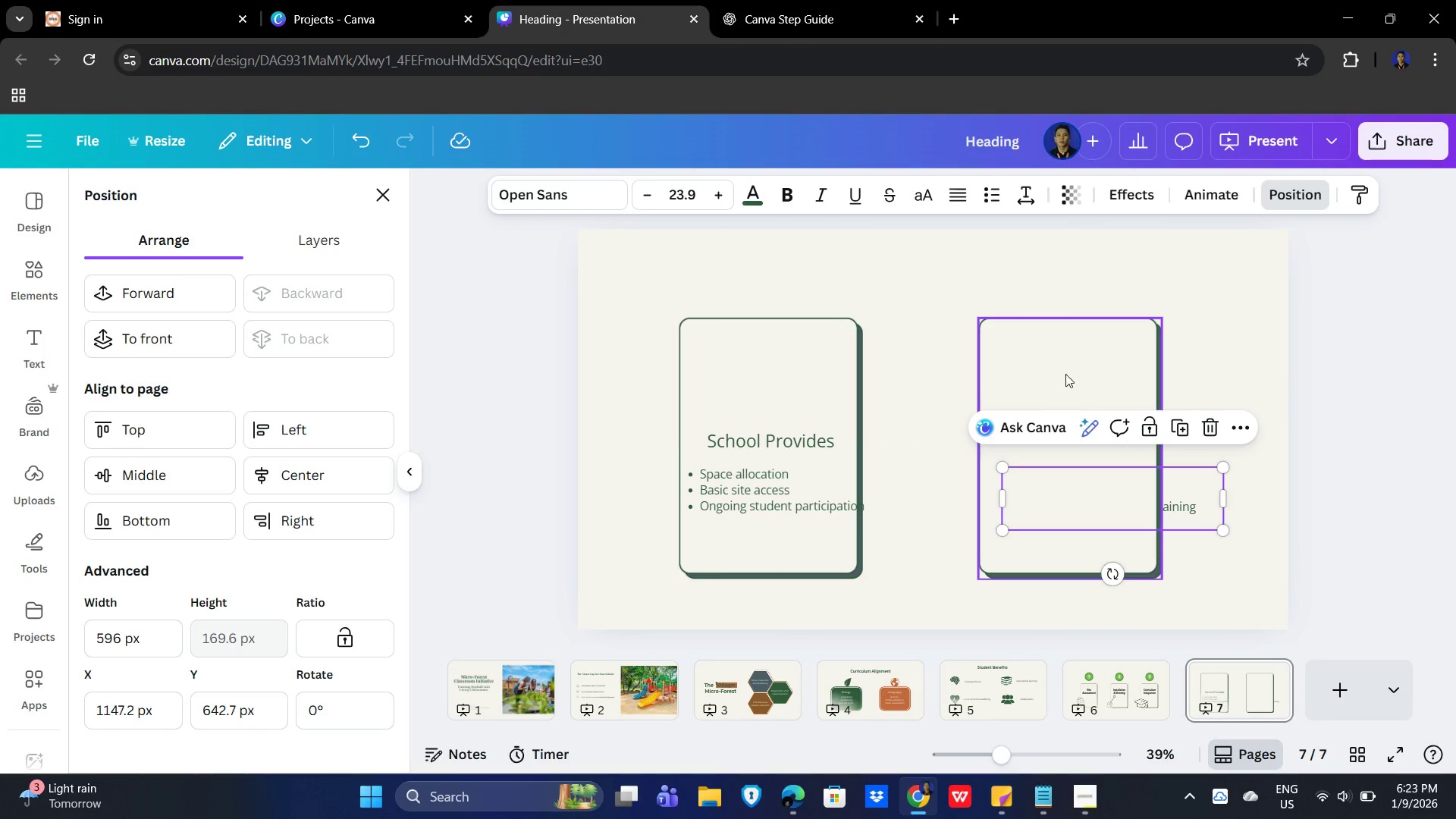 
left_click([1056, 360])
 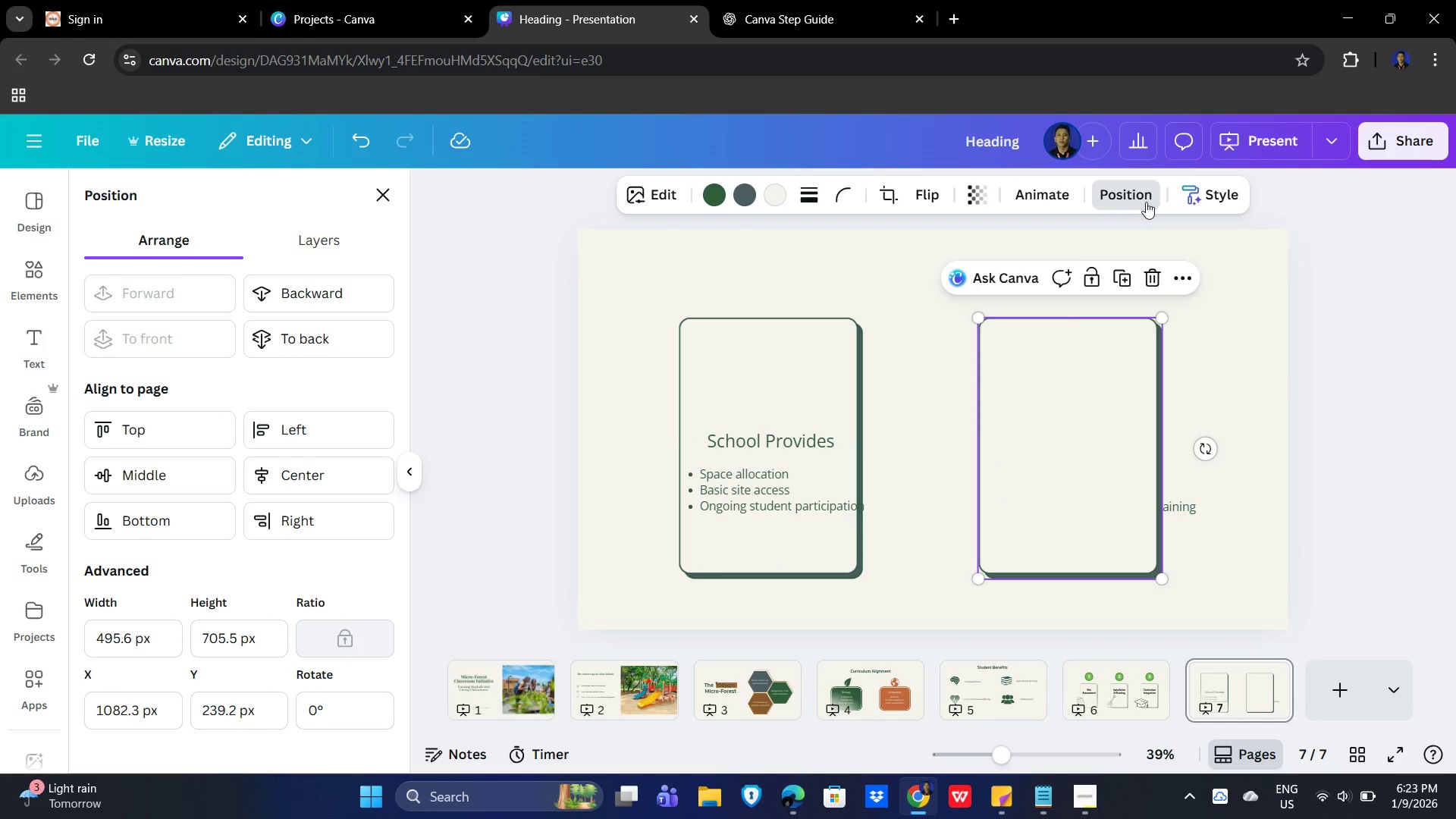 
left_click([1127, 189])
 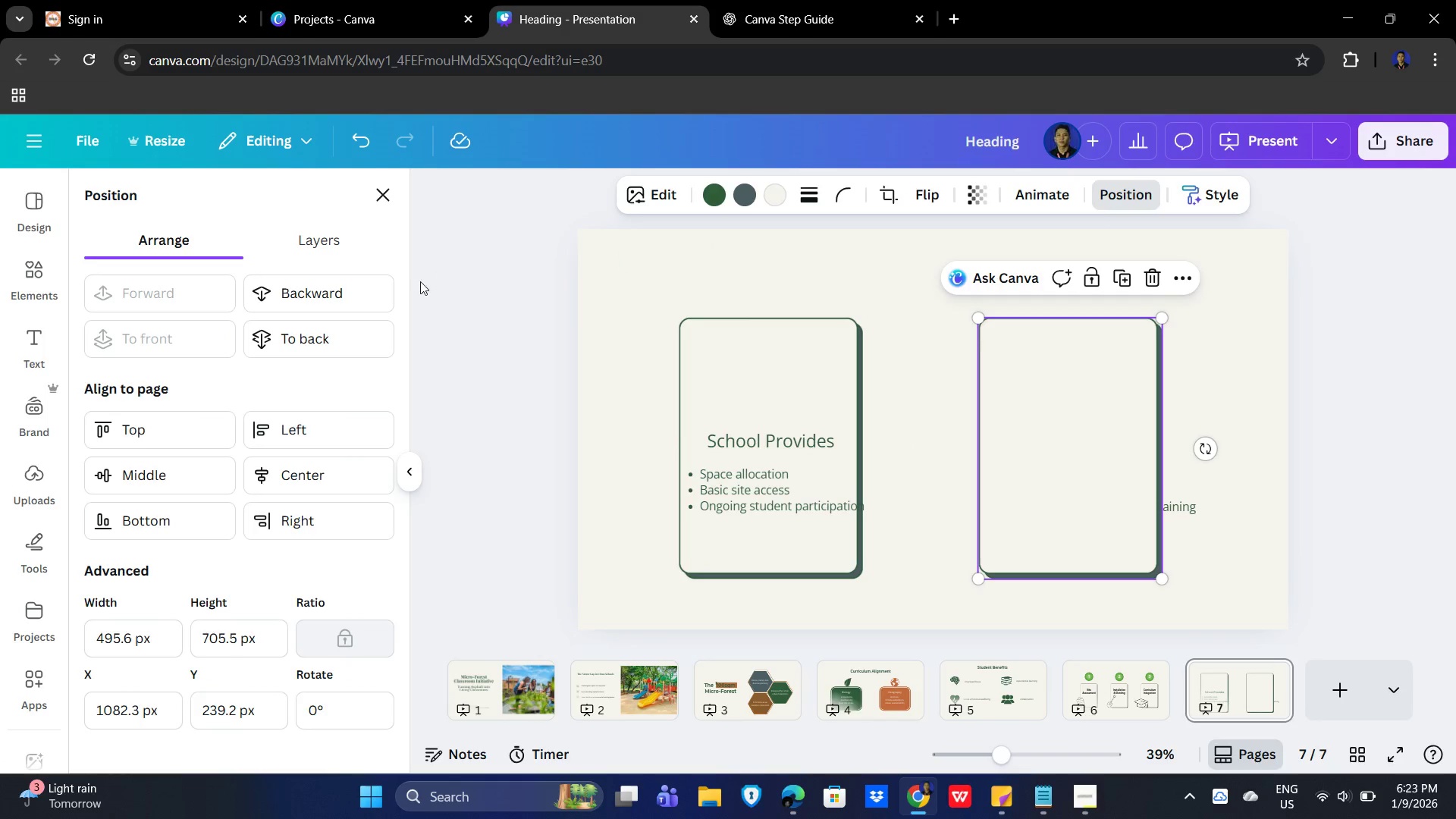 
double_click([272, 288])
 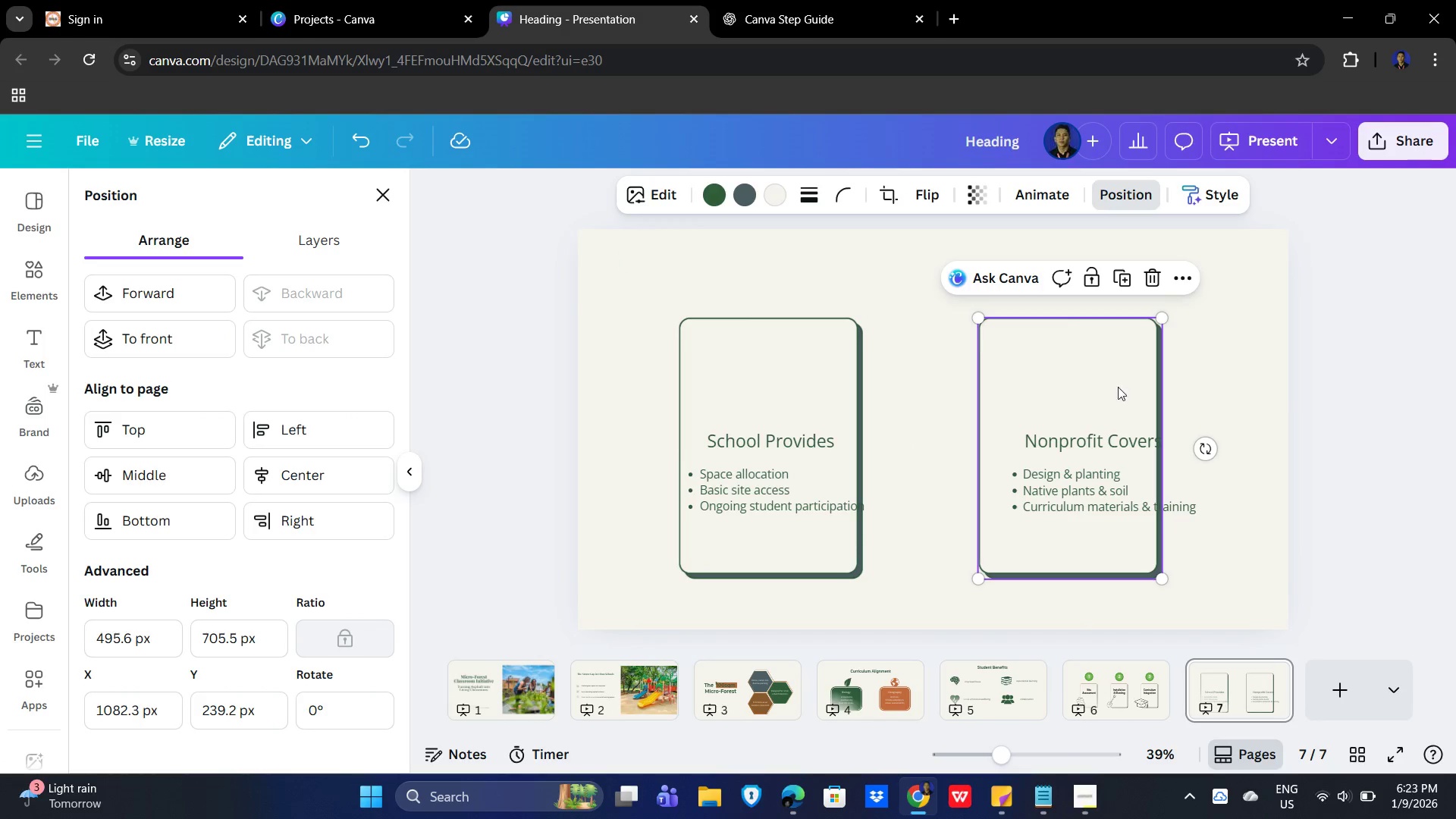 
left_click([1343, 383])
 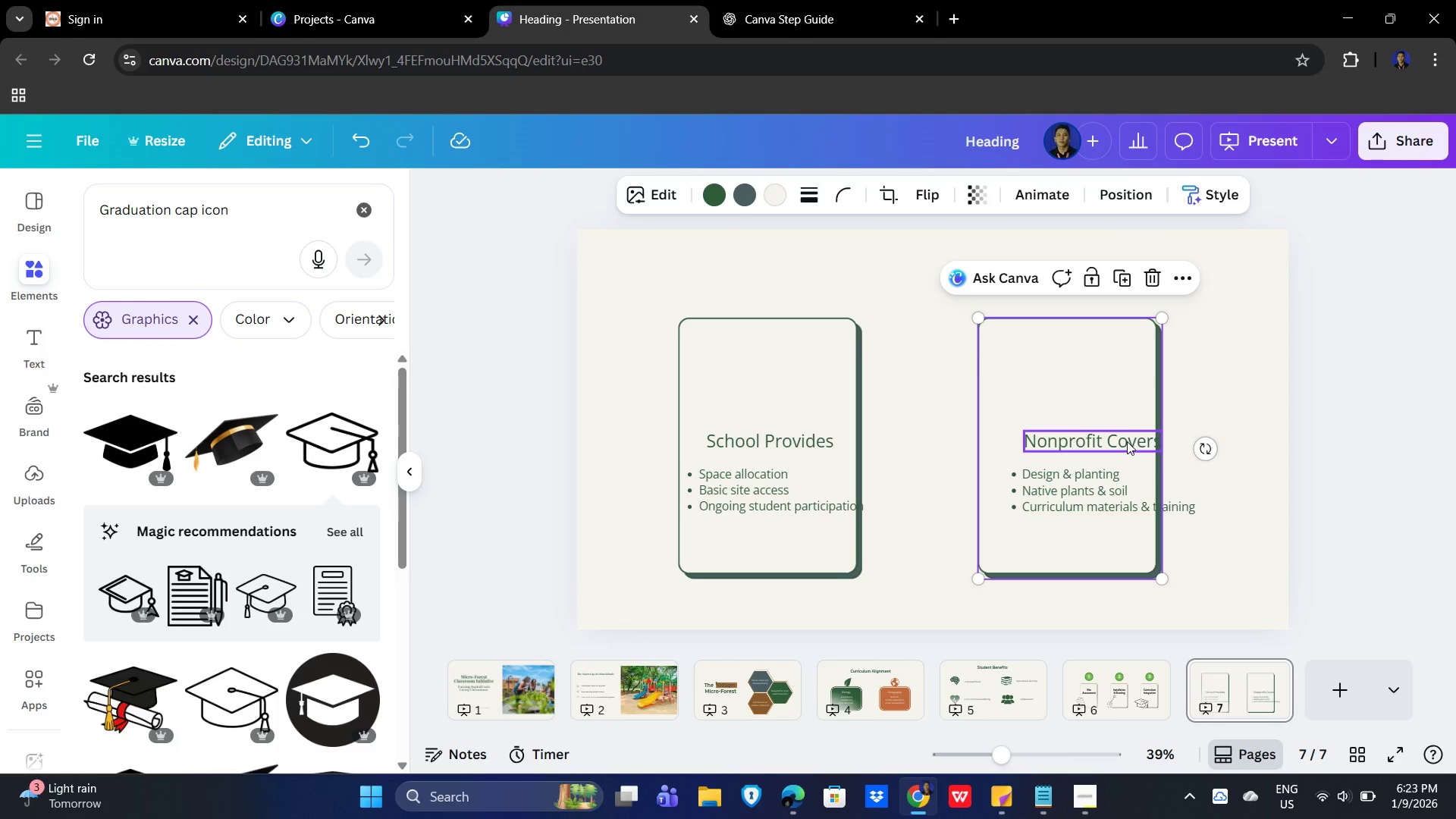 
left_click_drag(start_coordinate=[1127, 441], to_coordinate=[1102, 350])
 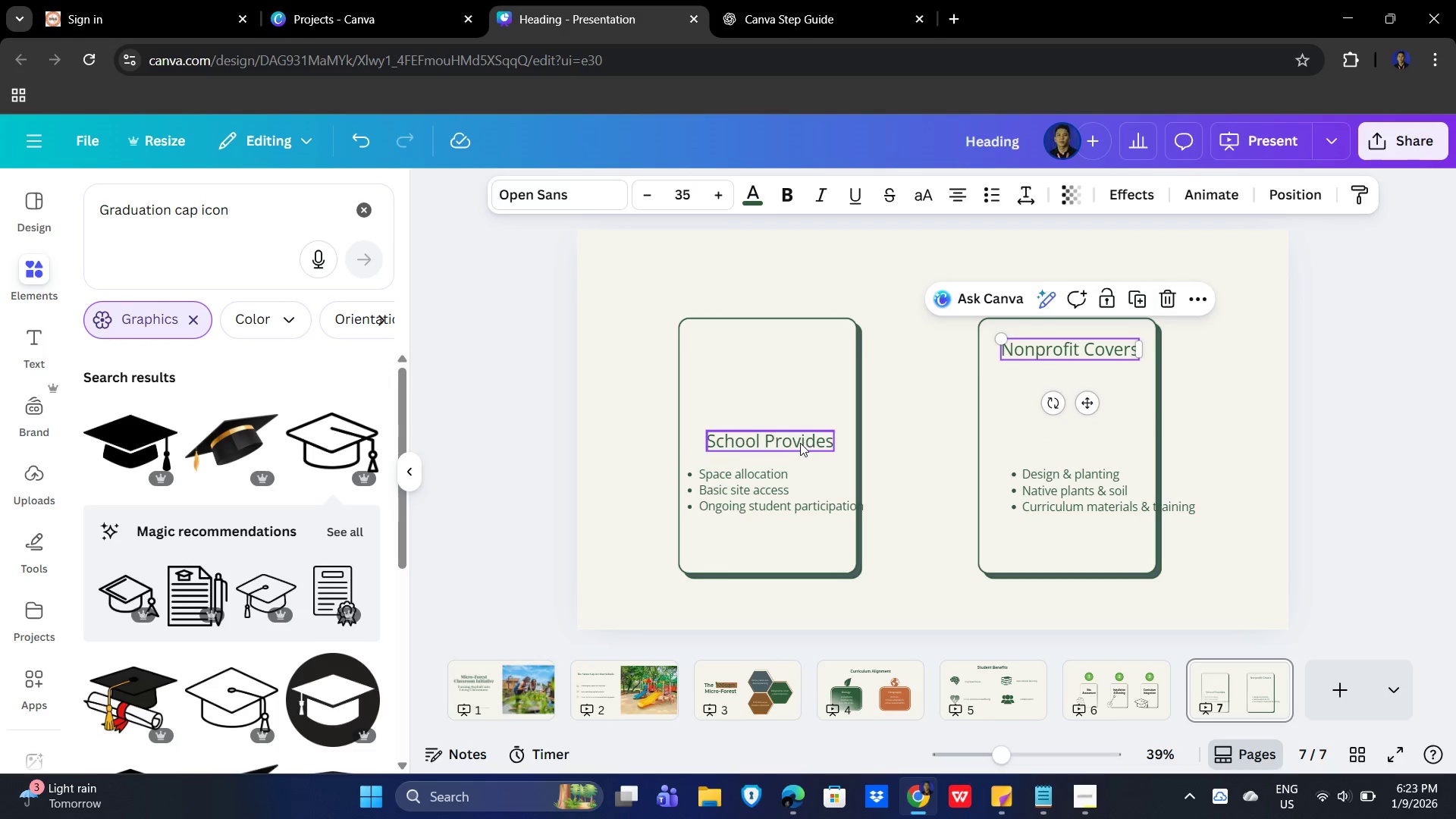 
left_click_drag(start_coordinate=[800, 441], to_coordinate=[800, 350])
 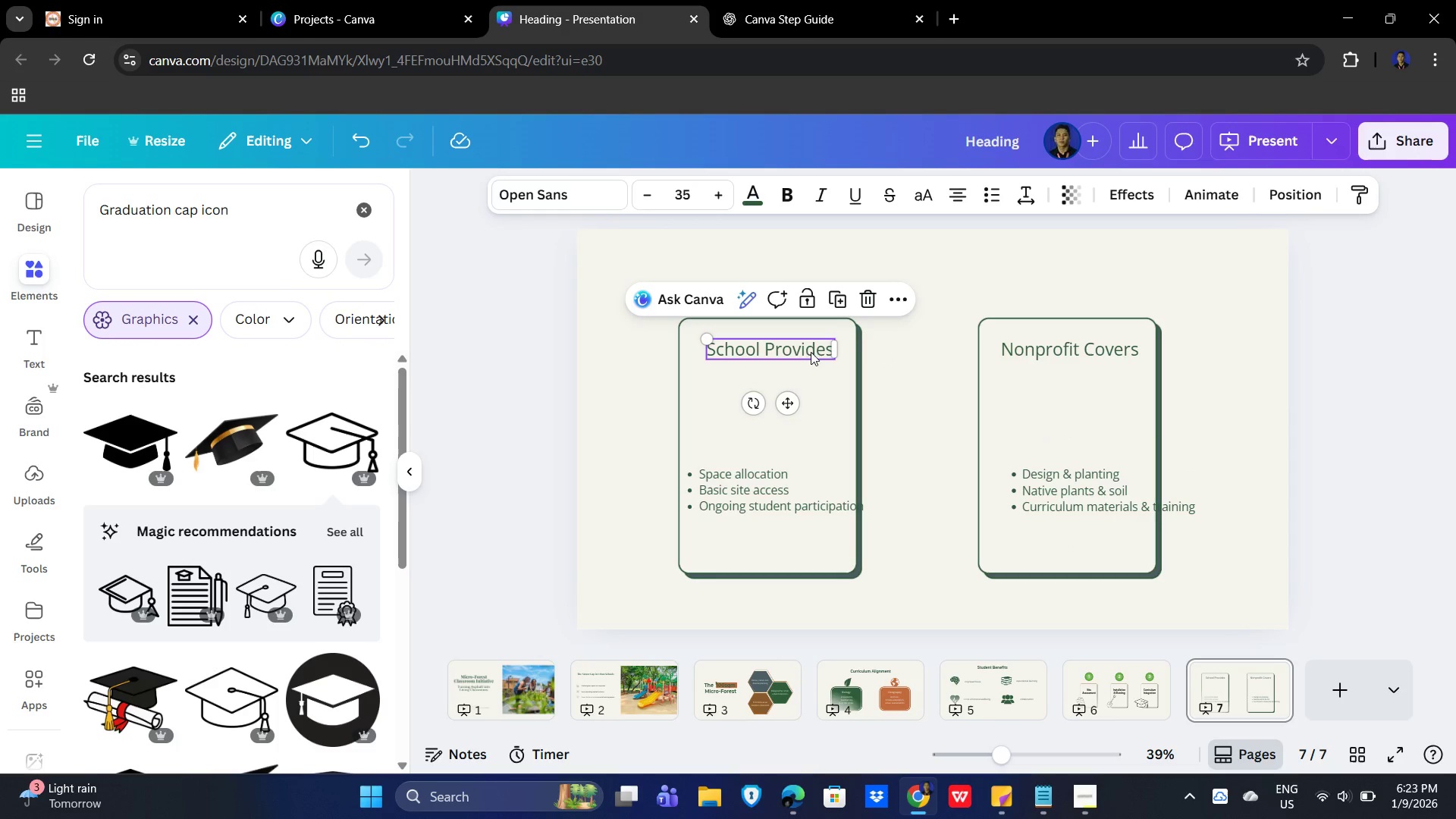 
key(Control+B)
 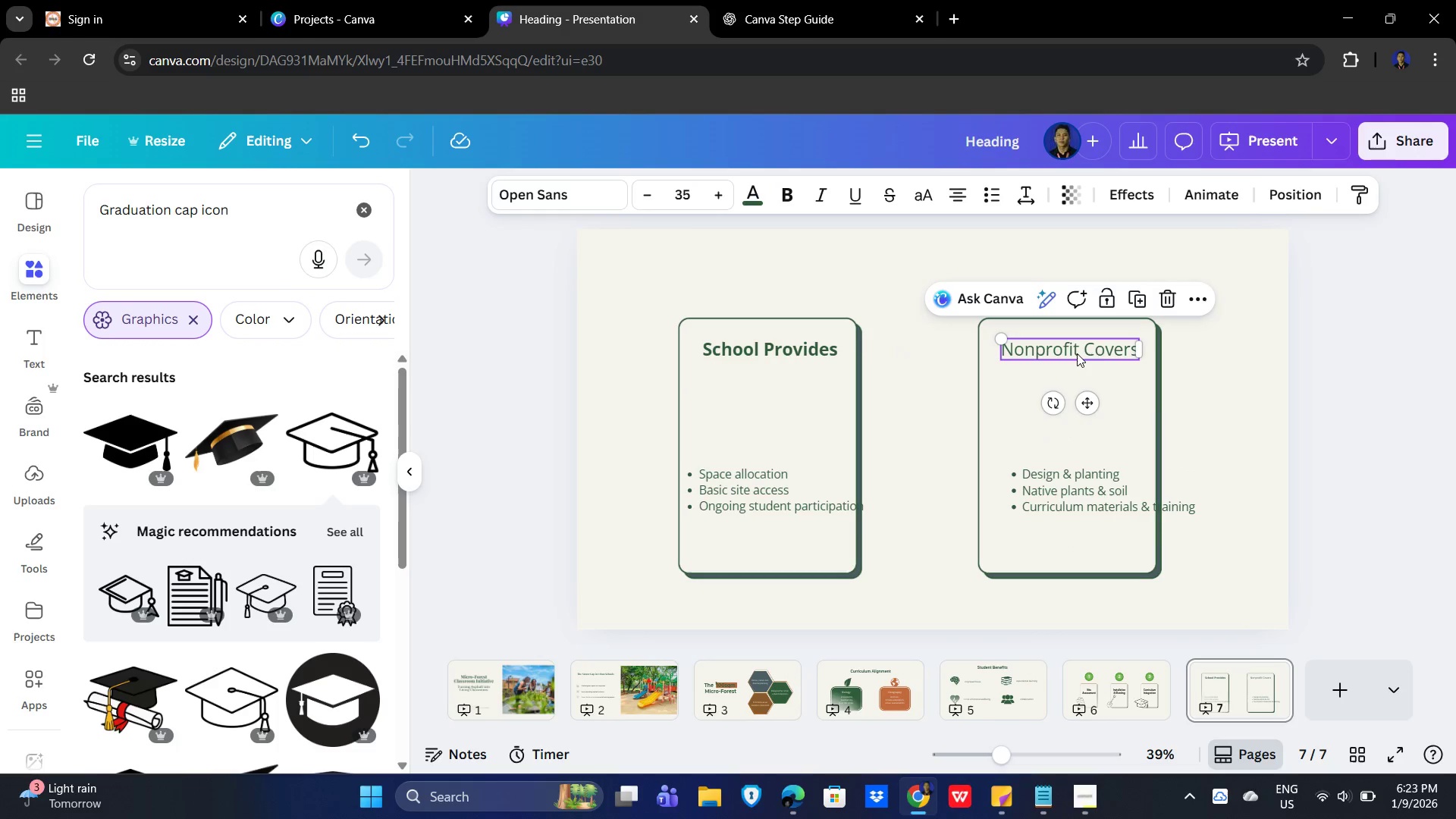 
key(Control+B)
 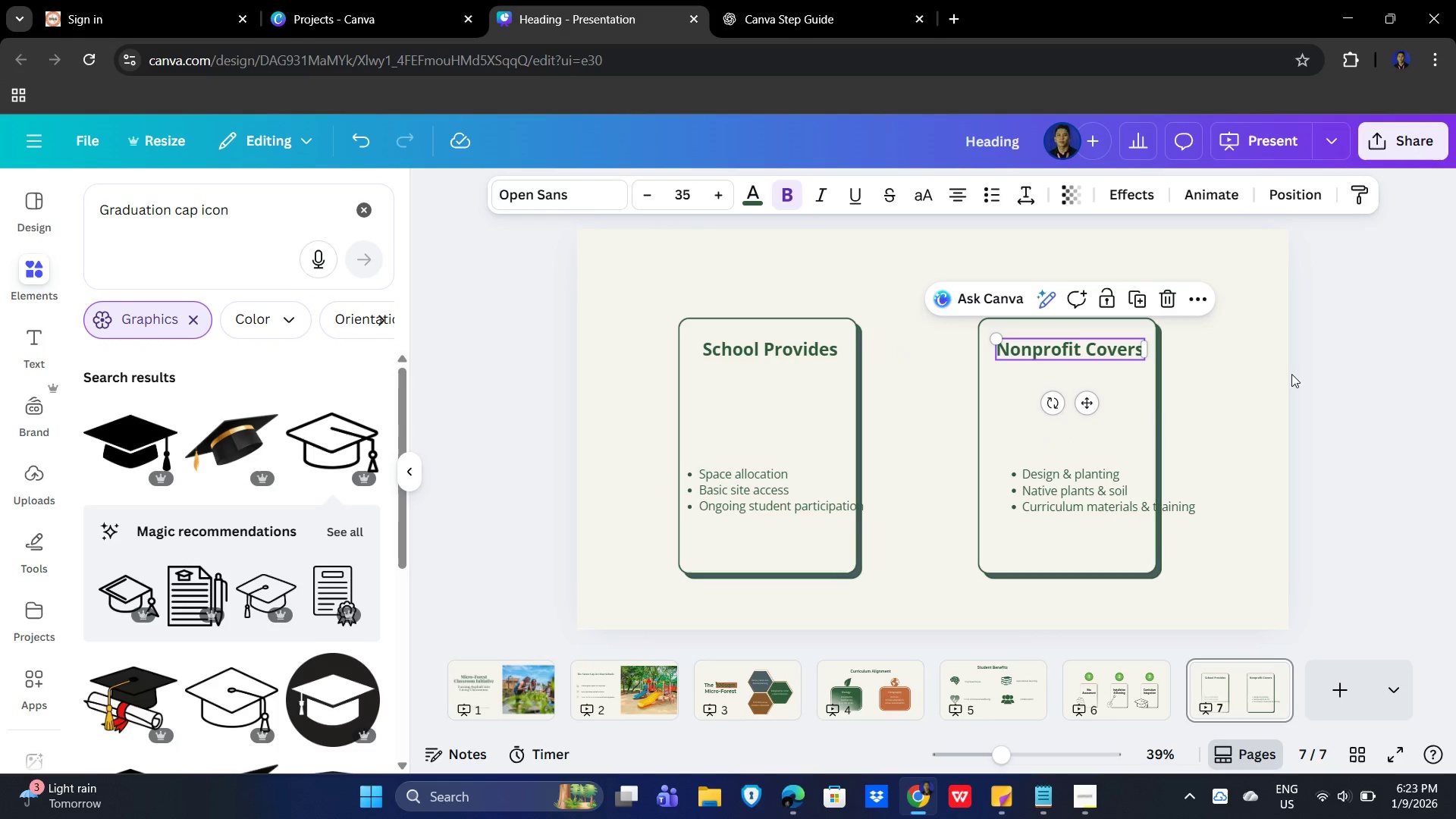 
left_click([1291, 374])
 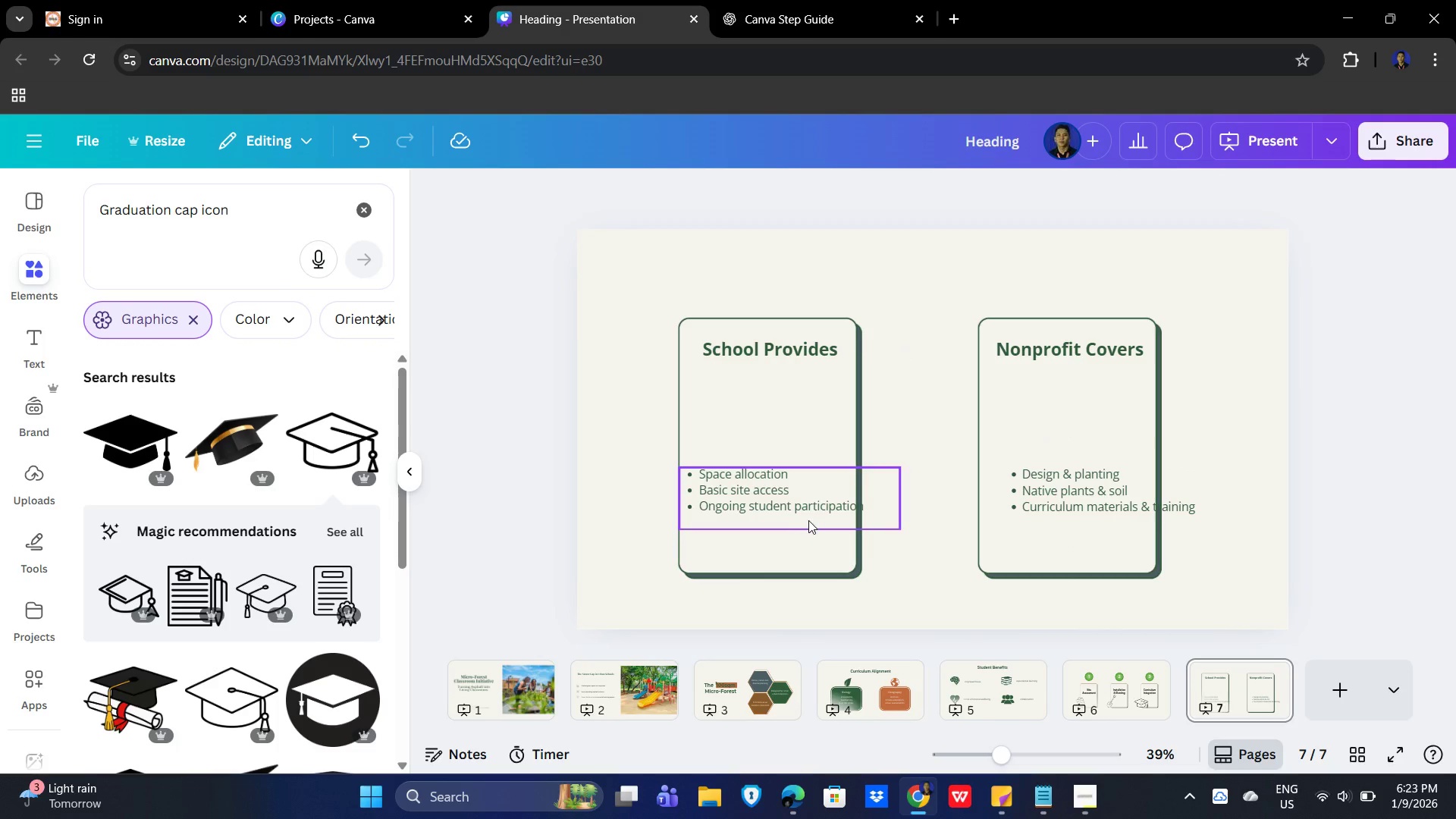 
left_click_drag(start_coordinate=[798, 517], to_coordinate=[820, 441])
 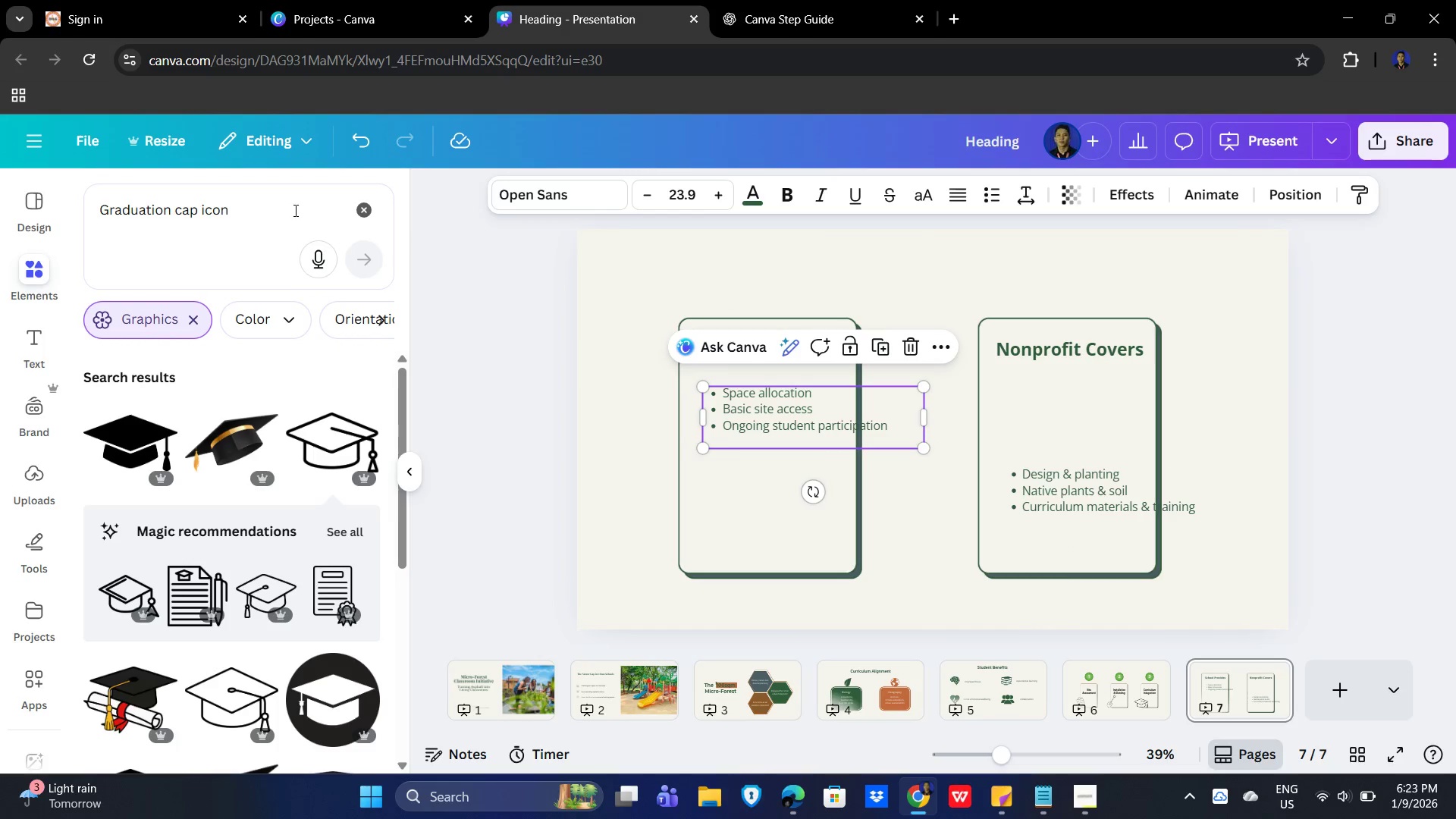 
left_click_drag(start_coordinate=[257, 206], to_coordinate=[7, 207])
 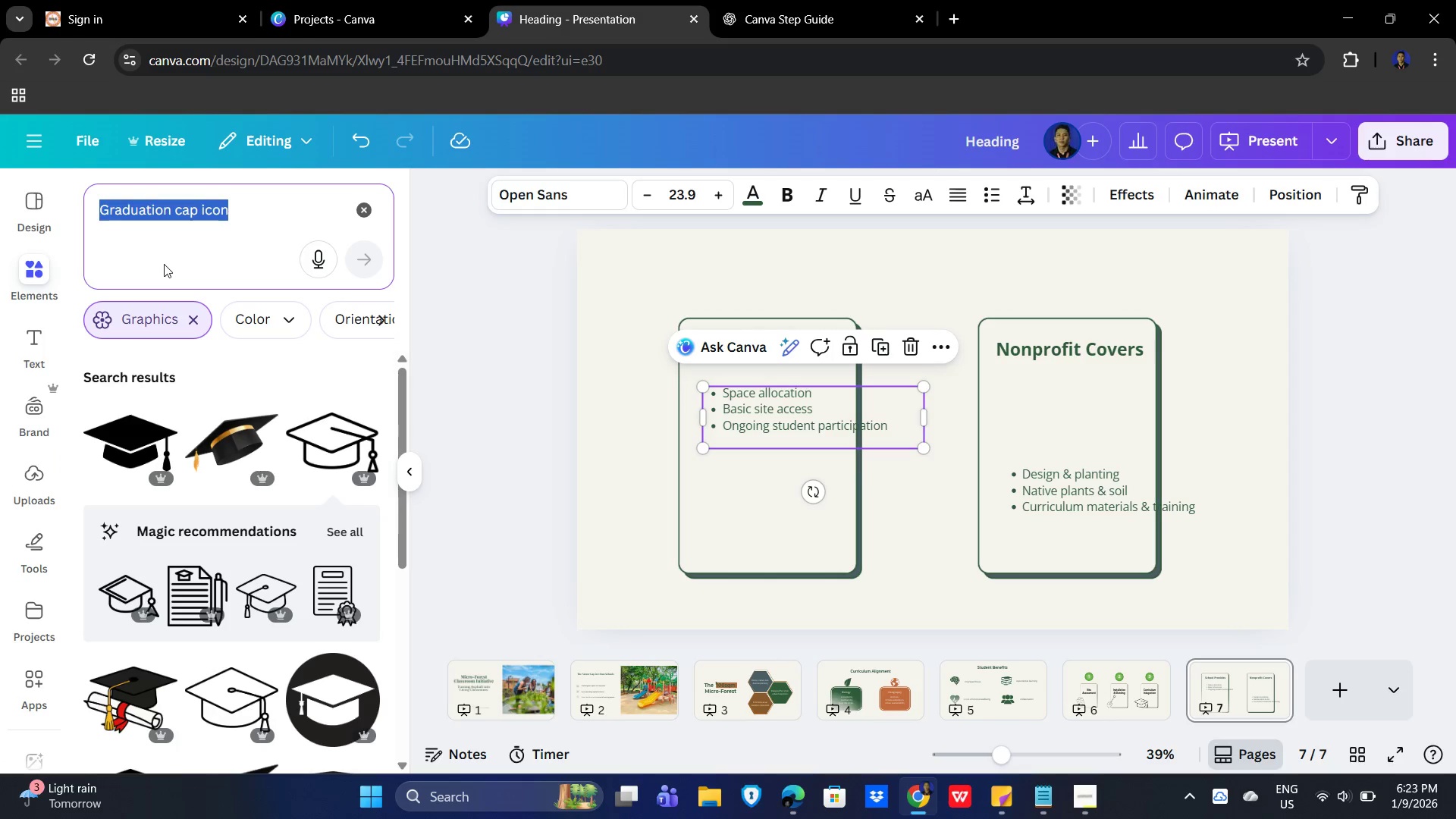 
type(check icon)
 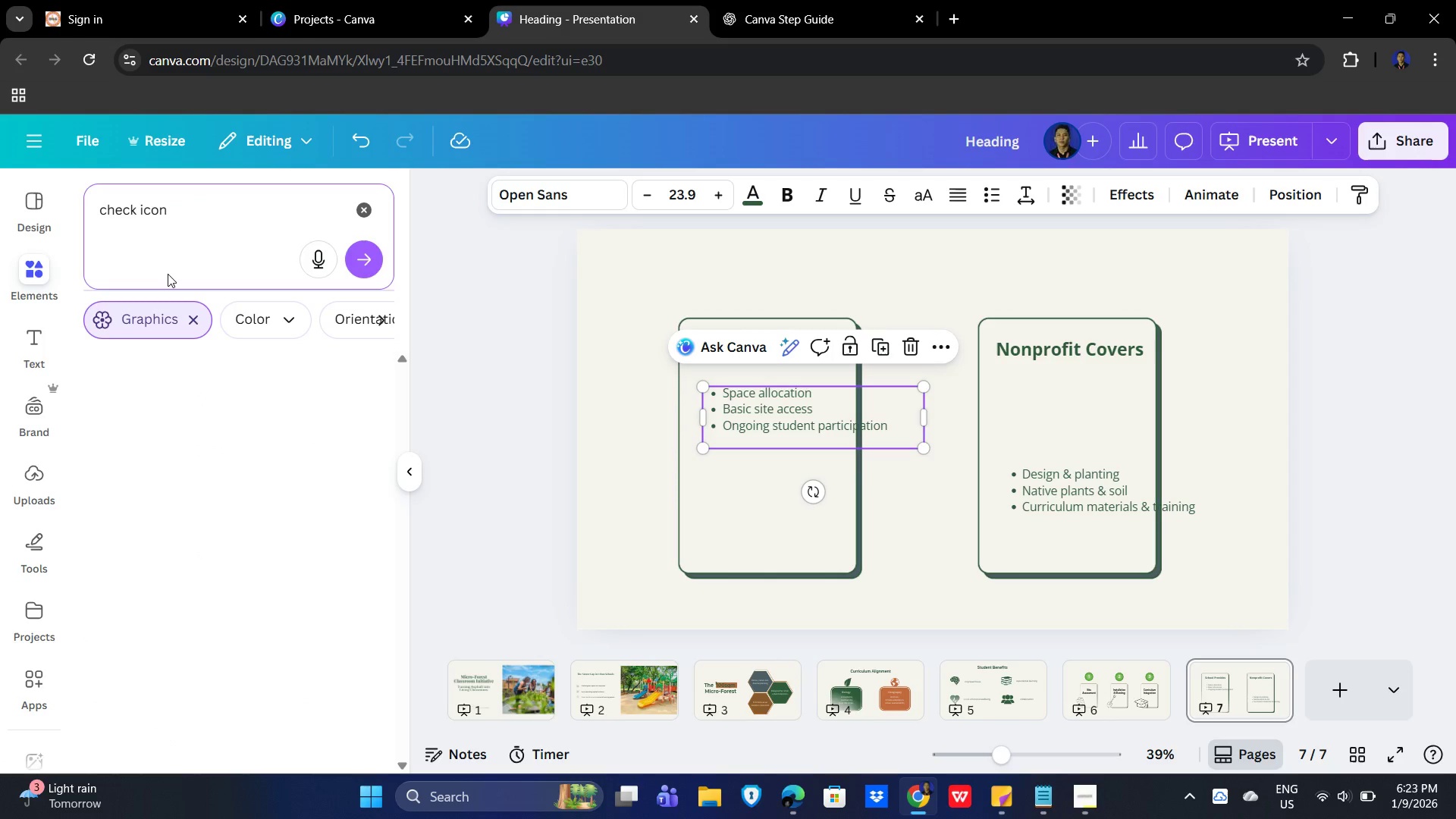 
key(Enter)
 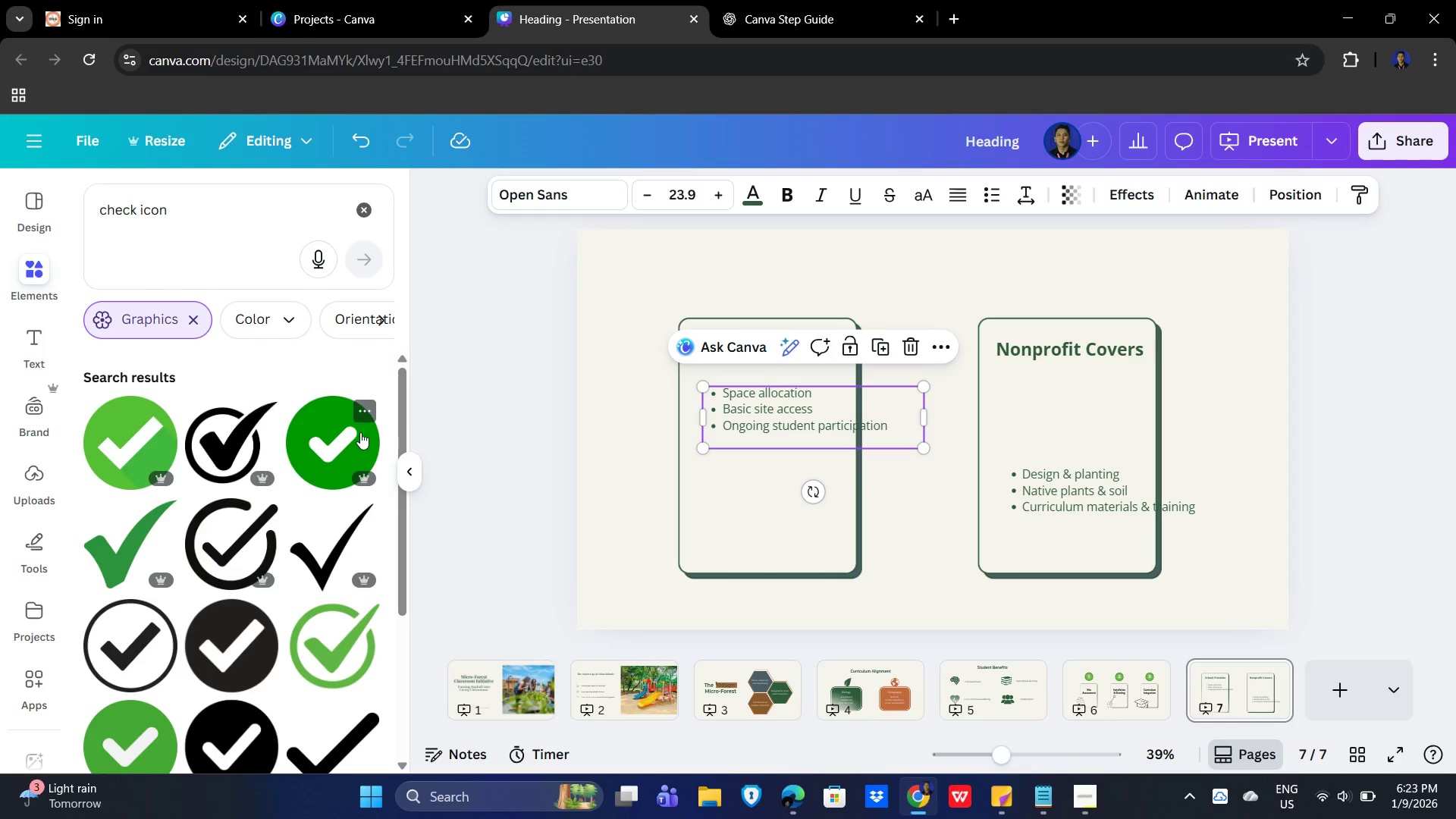 
mouse_move([123, 481])
 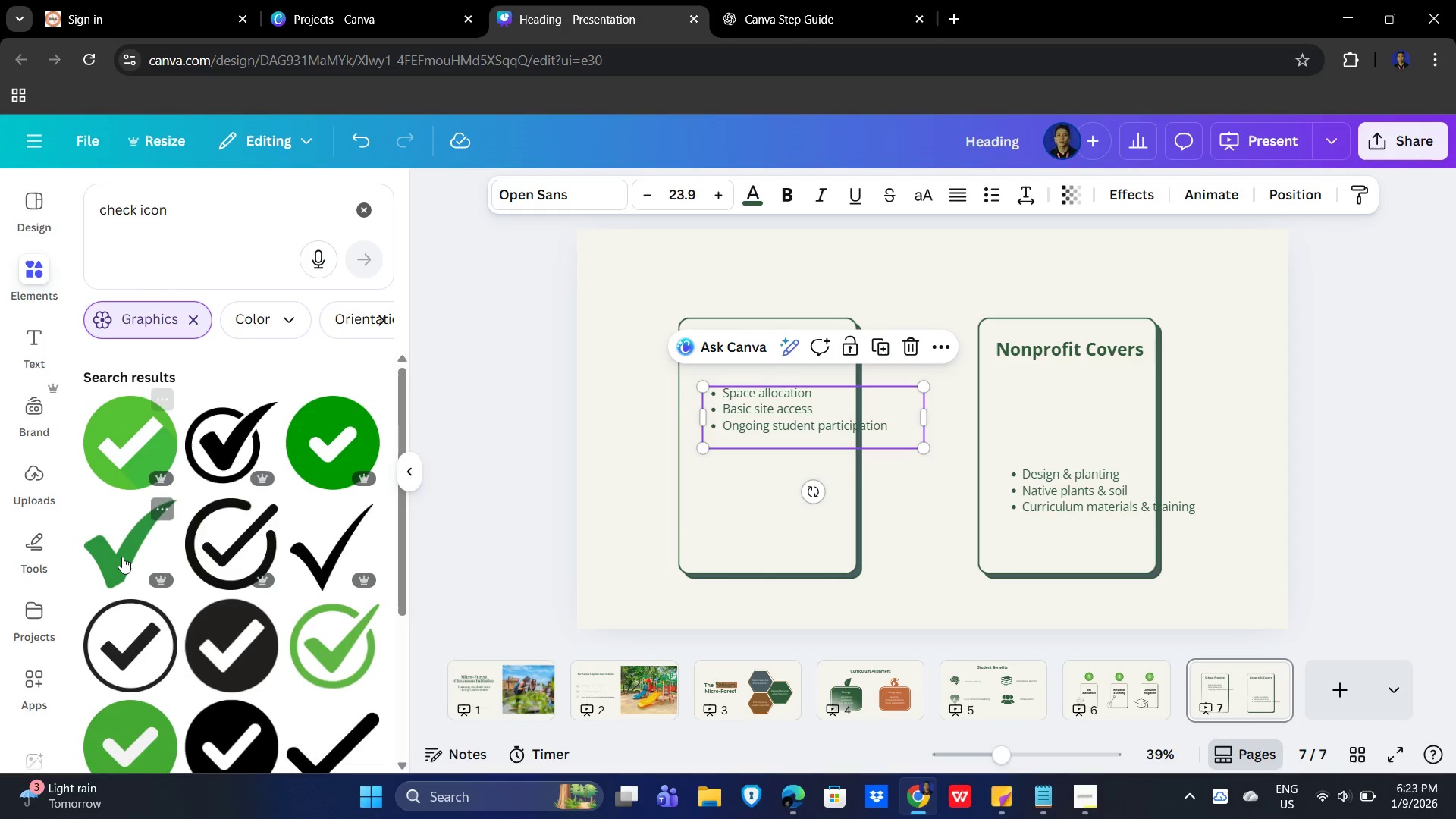 
mouse_move([133, 570])
 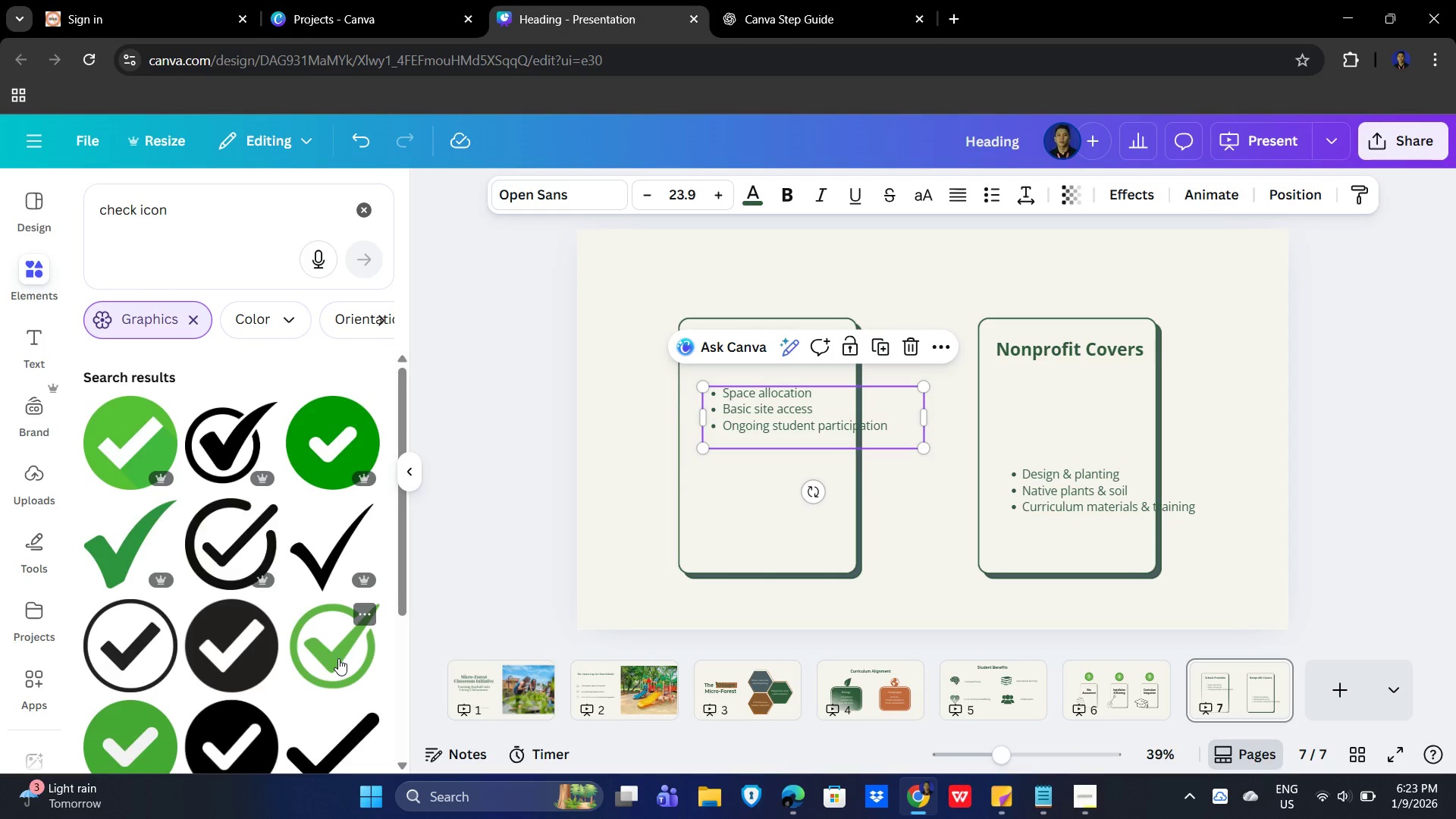 
left_click([338, 658])
 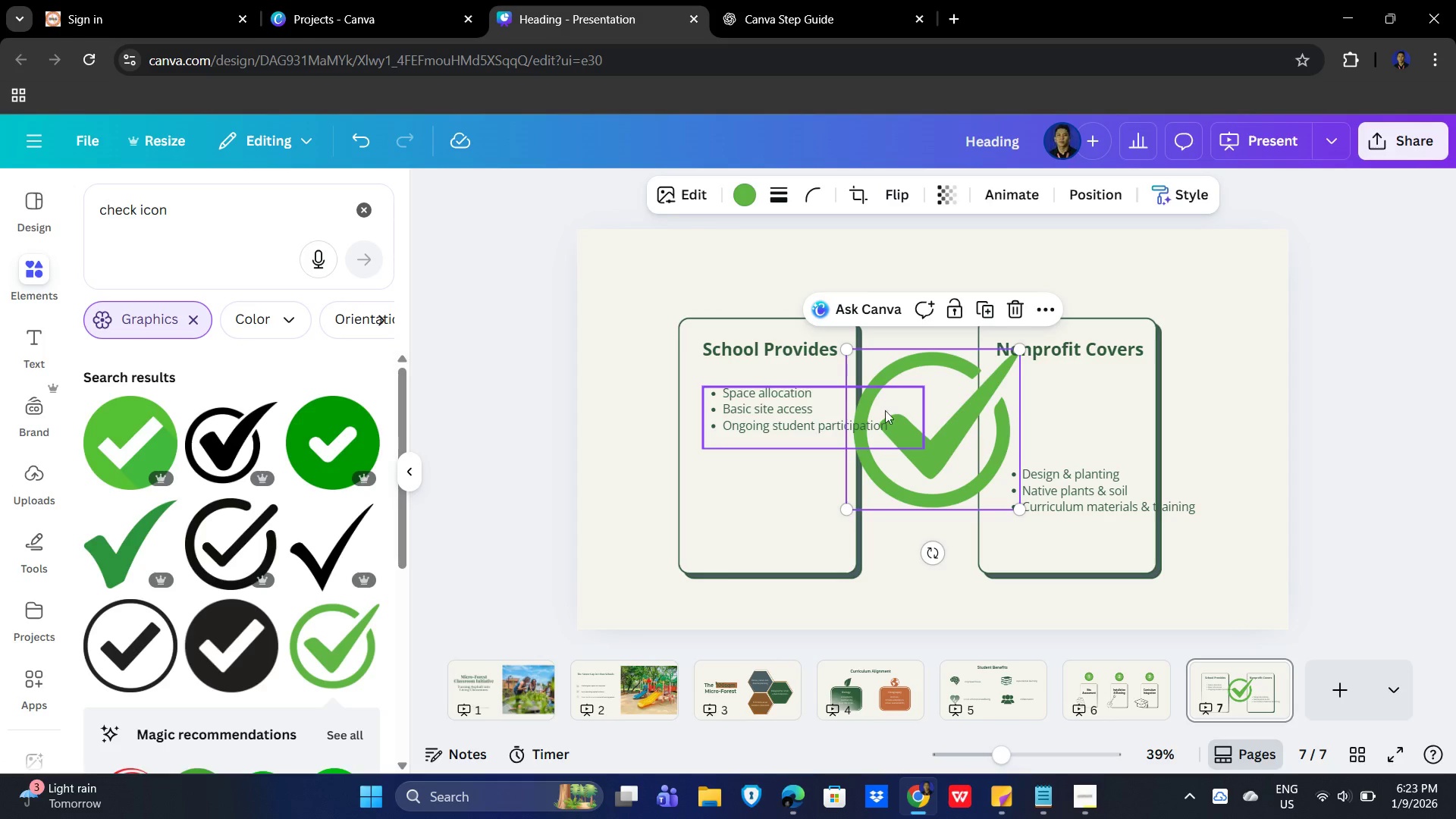 
left_click([730, 398])
 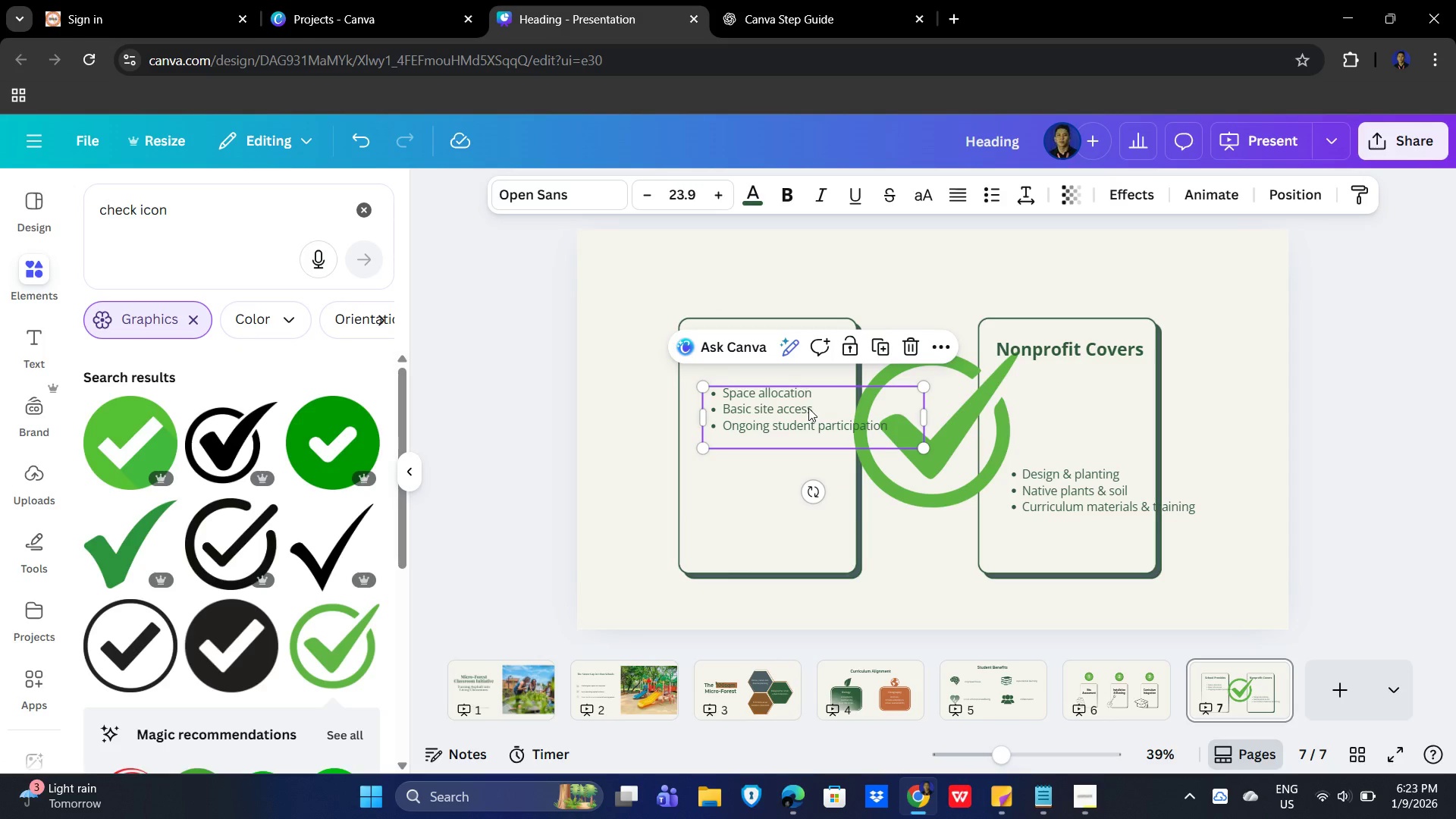 
left_click_drag(start_coordinate=[808, 408], to_coordinate=[799, 529])
 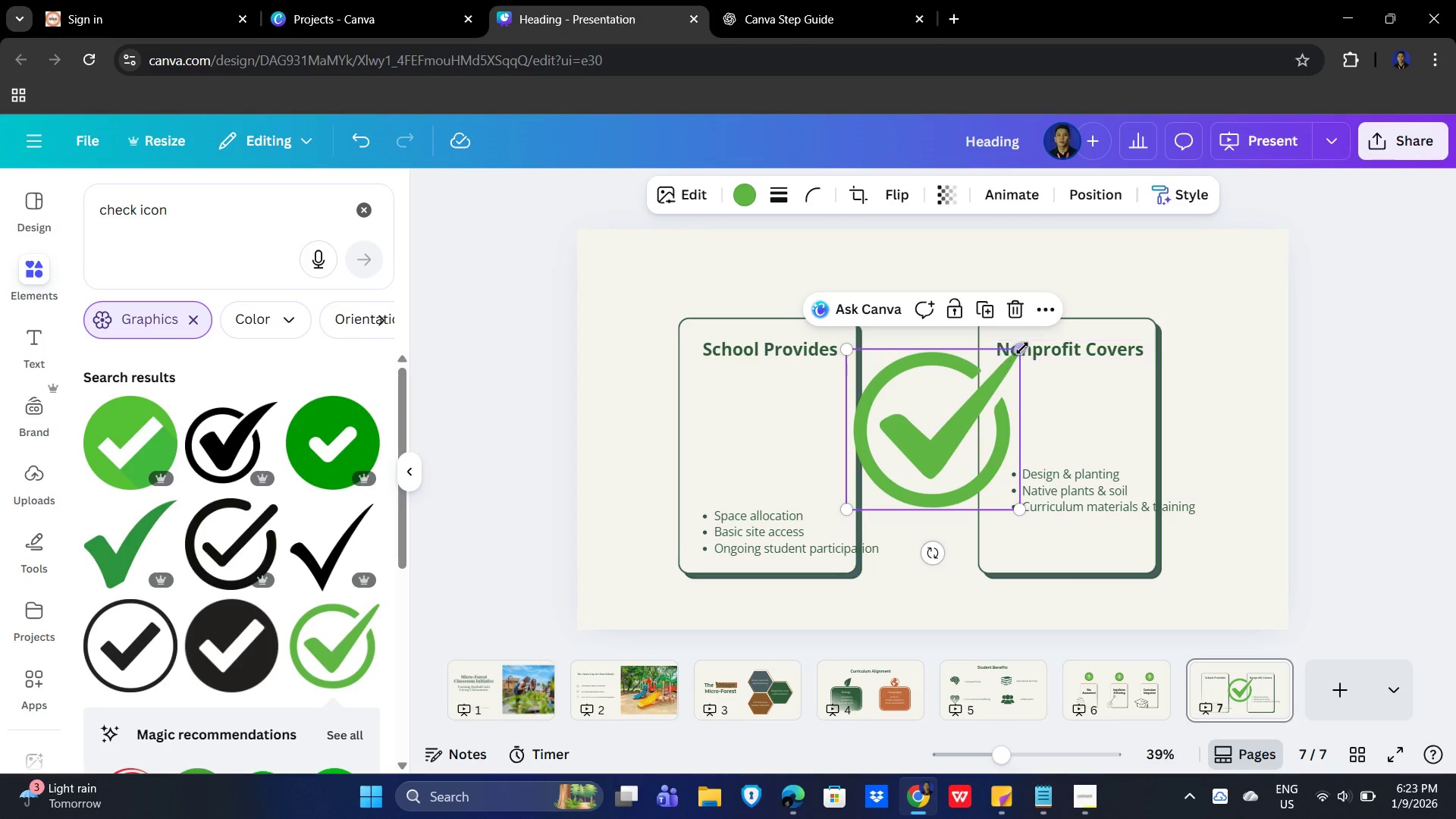 
left_click_drag(start_coordinate=[1022, 348], to_coordinate=[921, 427])
 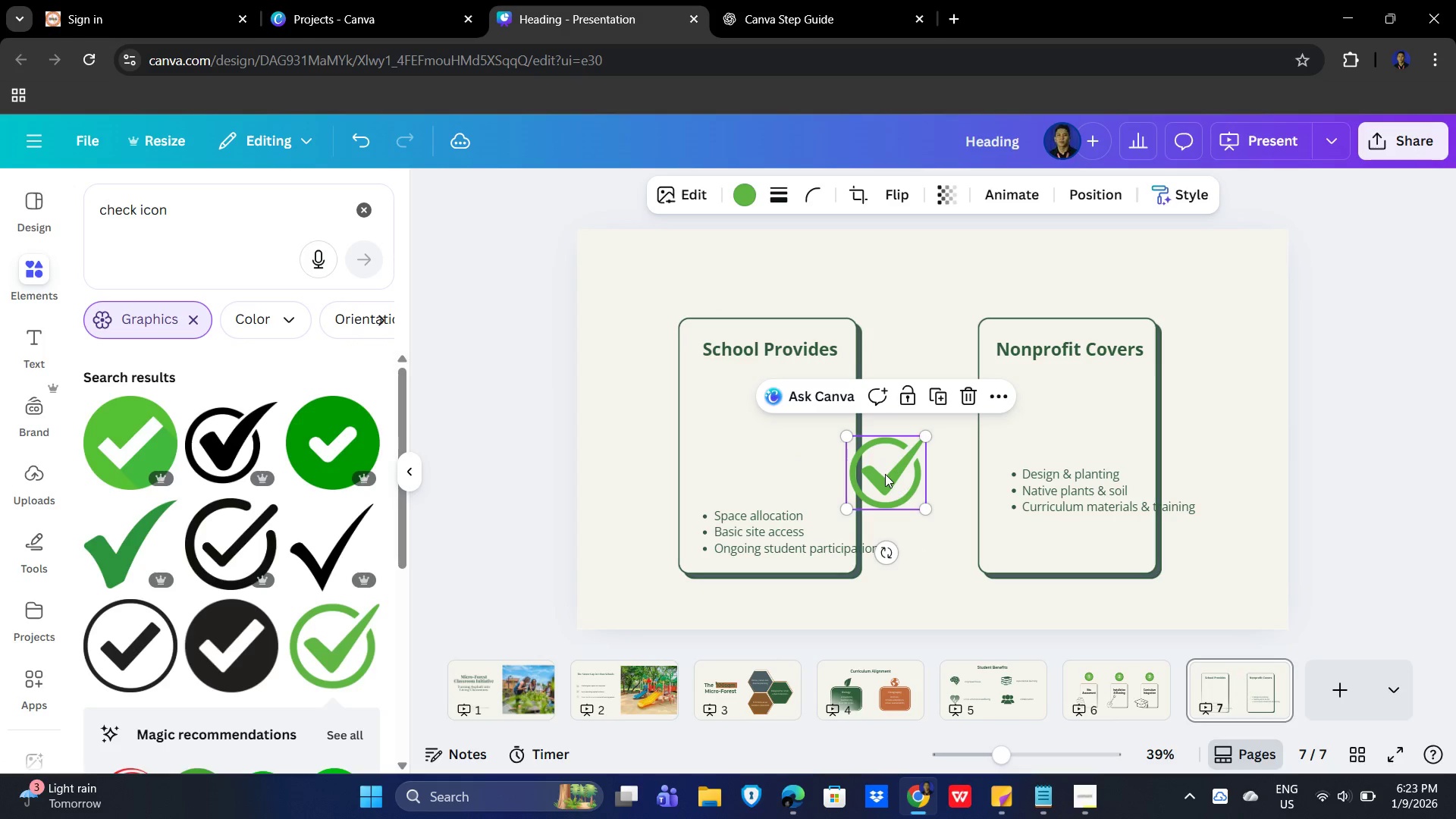 
left_click_drag(start_coordinate=[885, 474], to_coordinate=[717, 416])
 